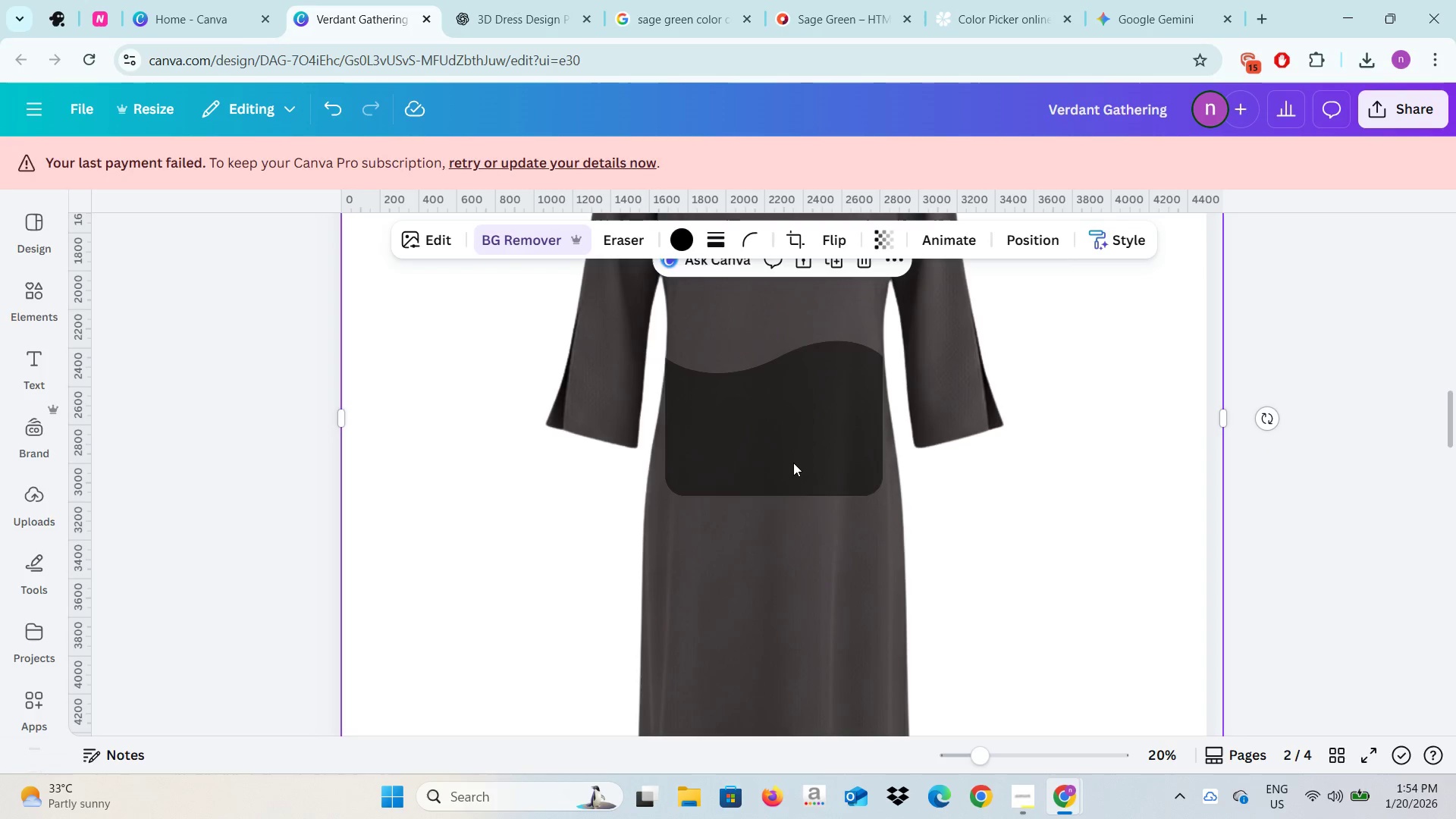 
left_click([798, 459])
 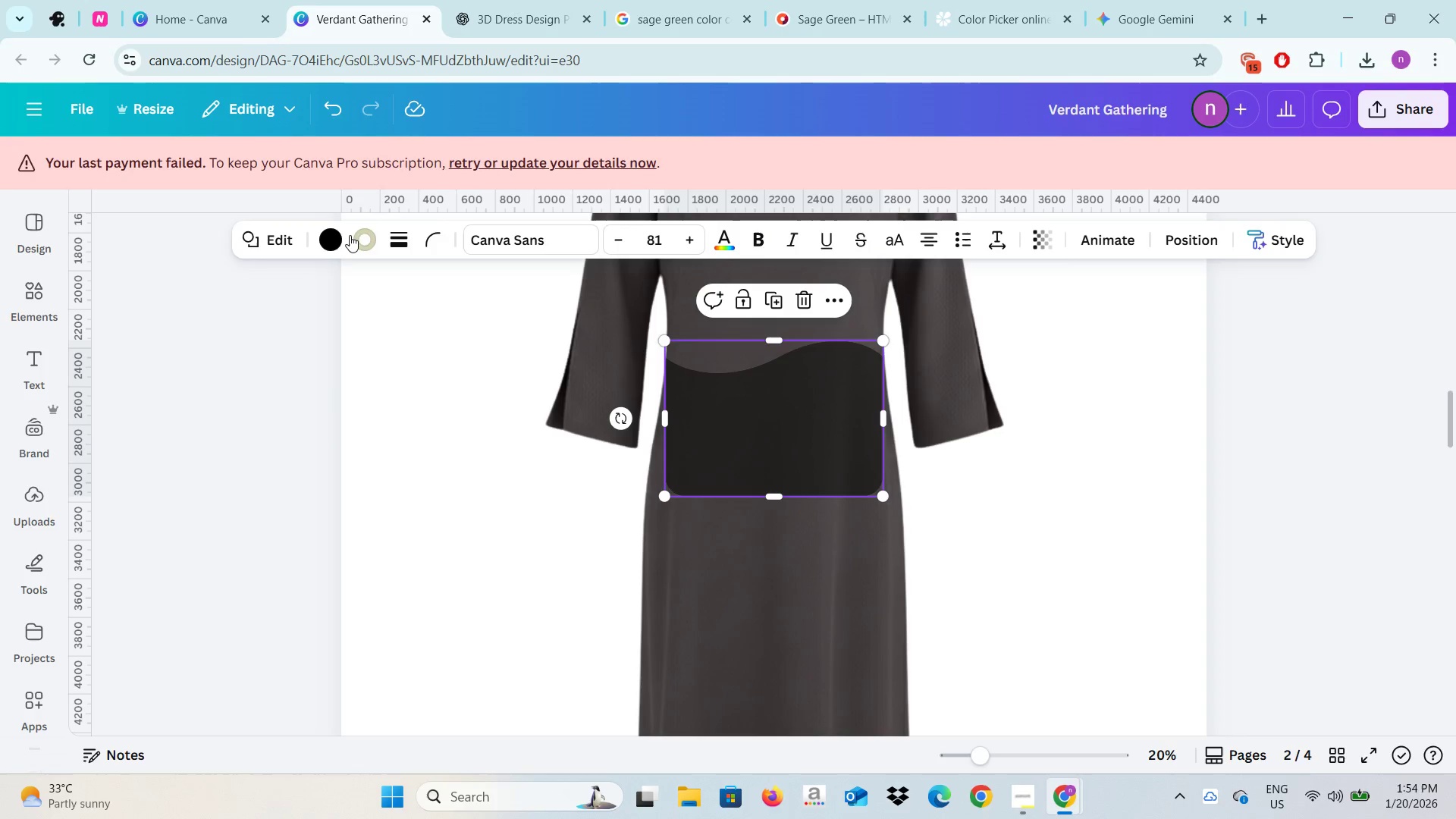 
left_click([371, 237])
 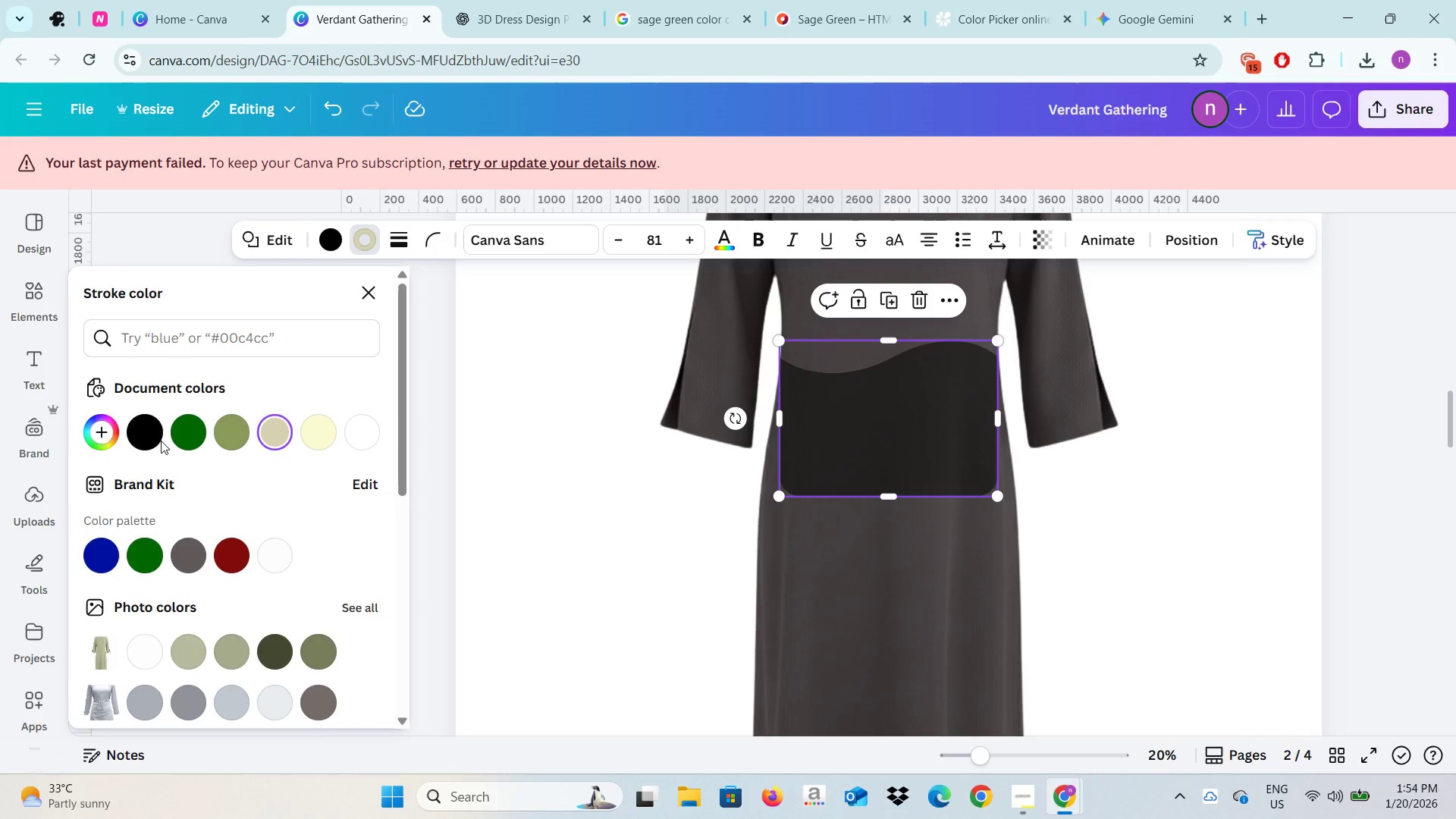 
left_click([146, 429])
 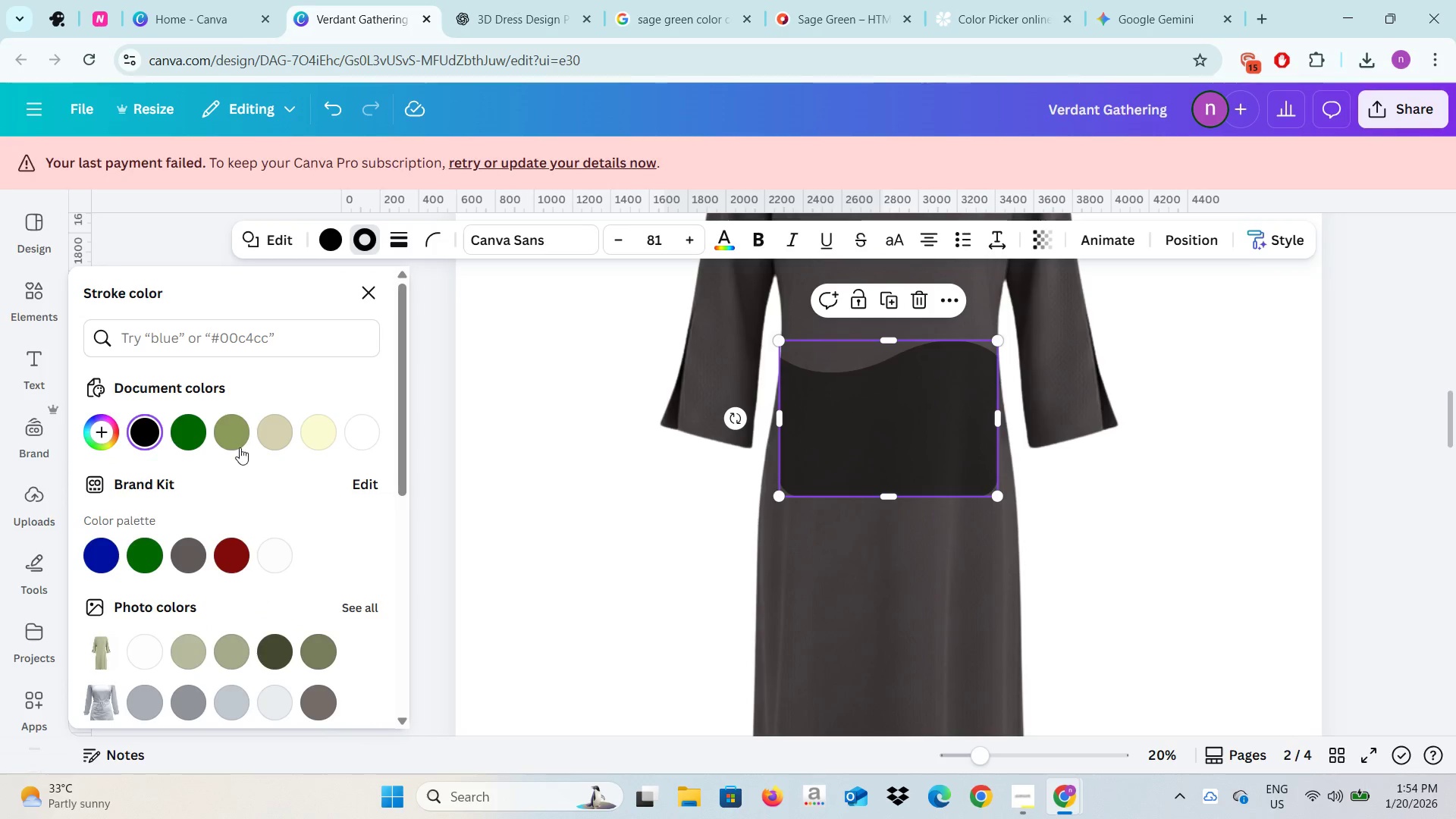 
left_click([230, 444])
 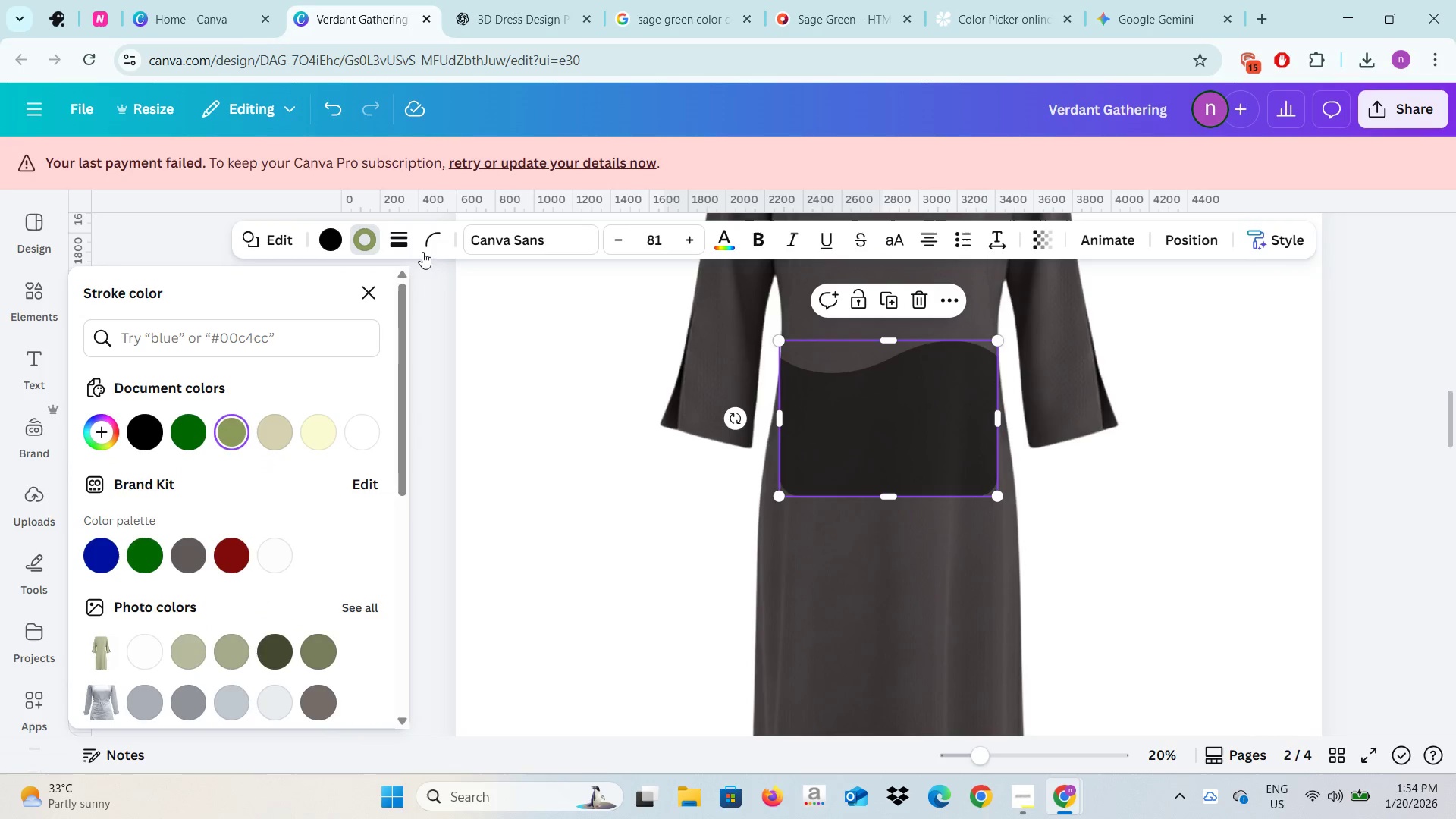 
left_click([406, 239])
 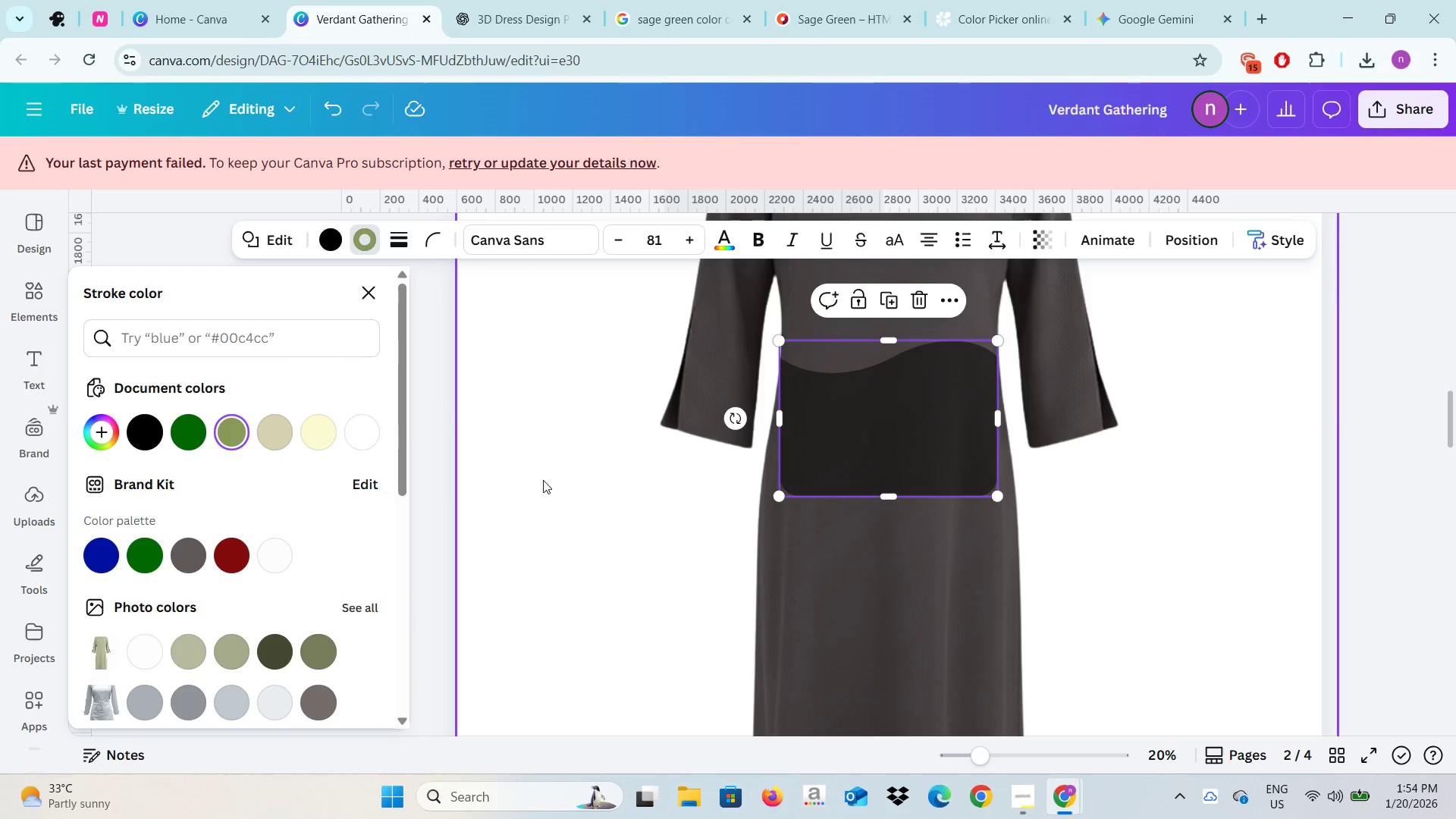 
left_click([583, 492])
 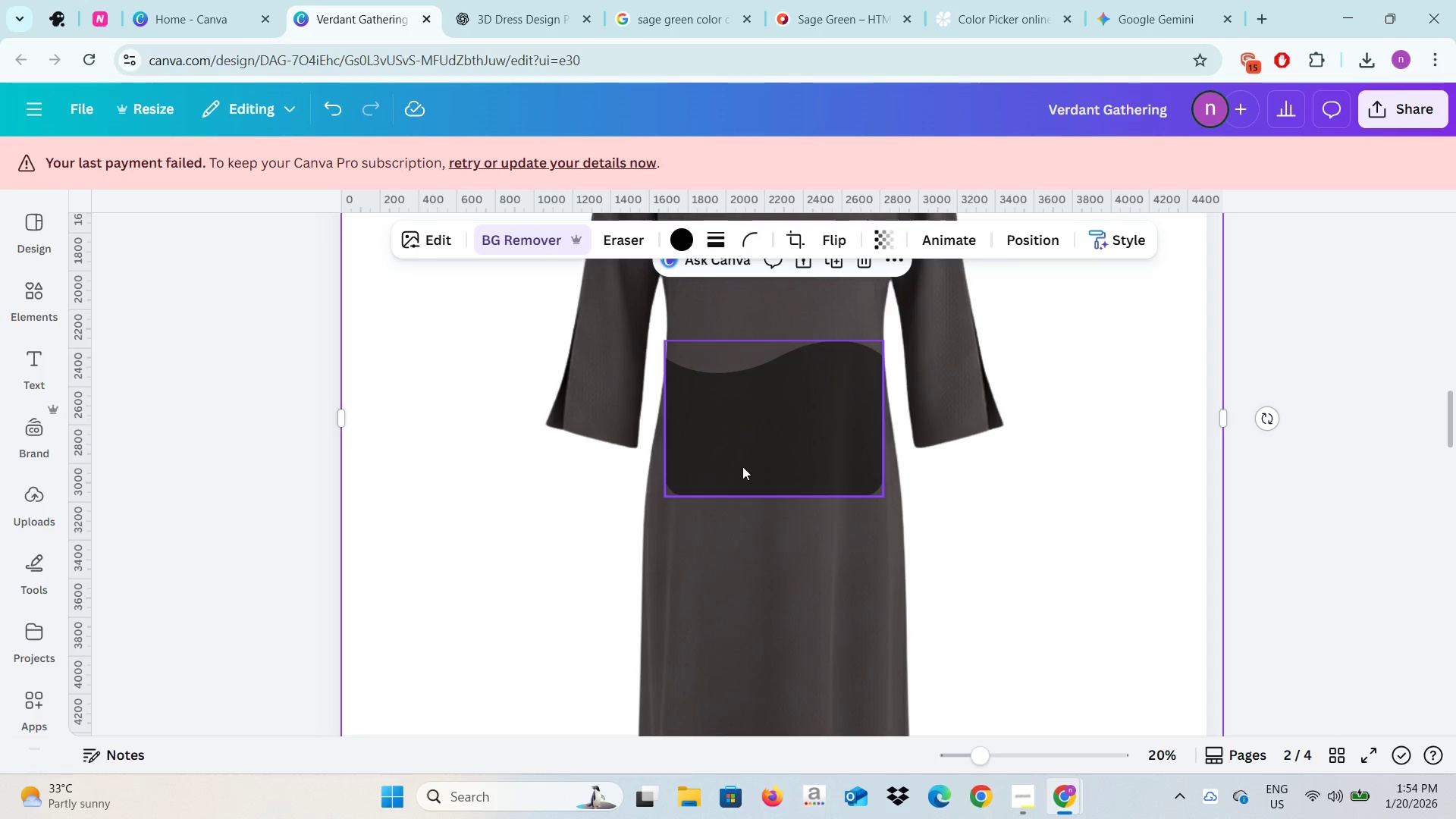 
scroll: coordinate [701, 529], scroll_direction: down, amount: 6.0
 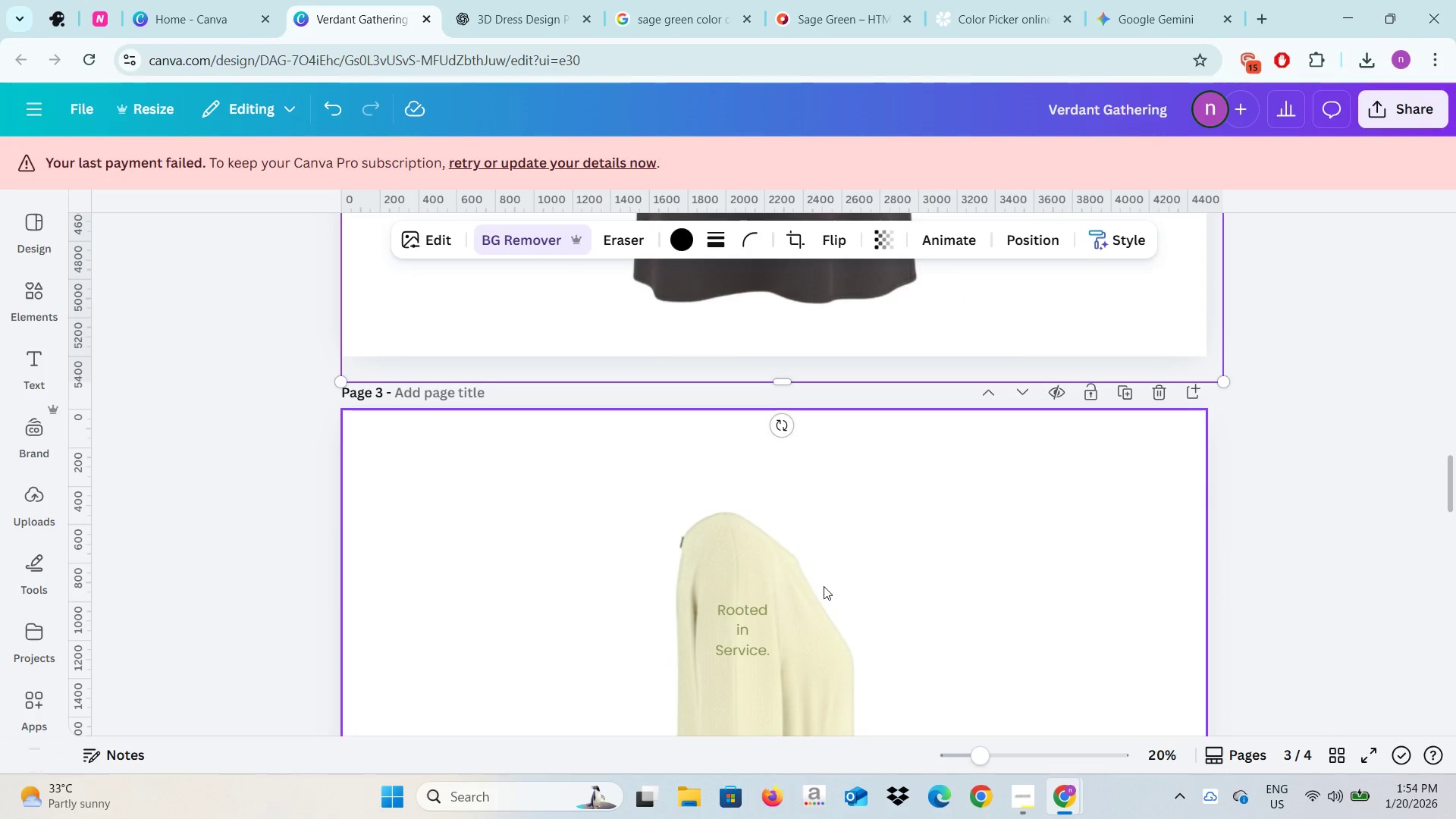 
left_click([824, 587])
 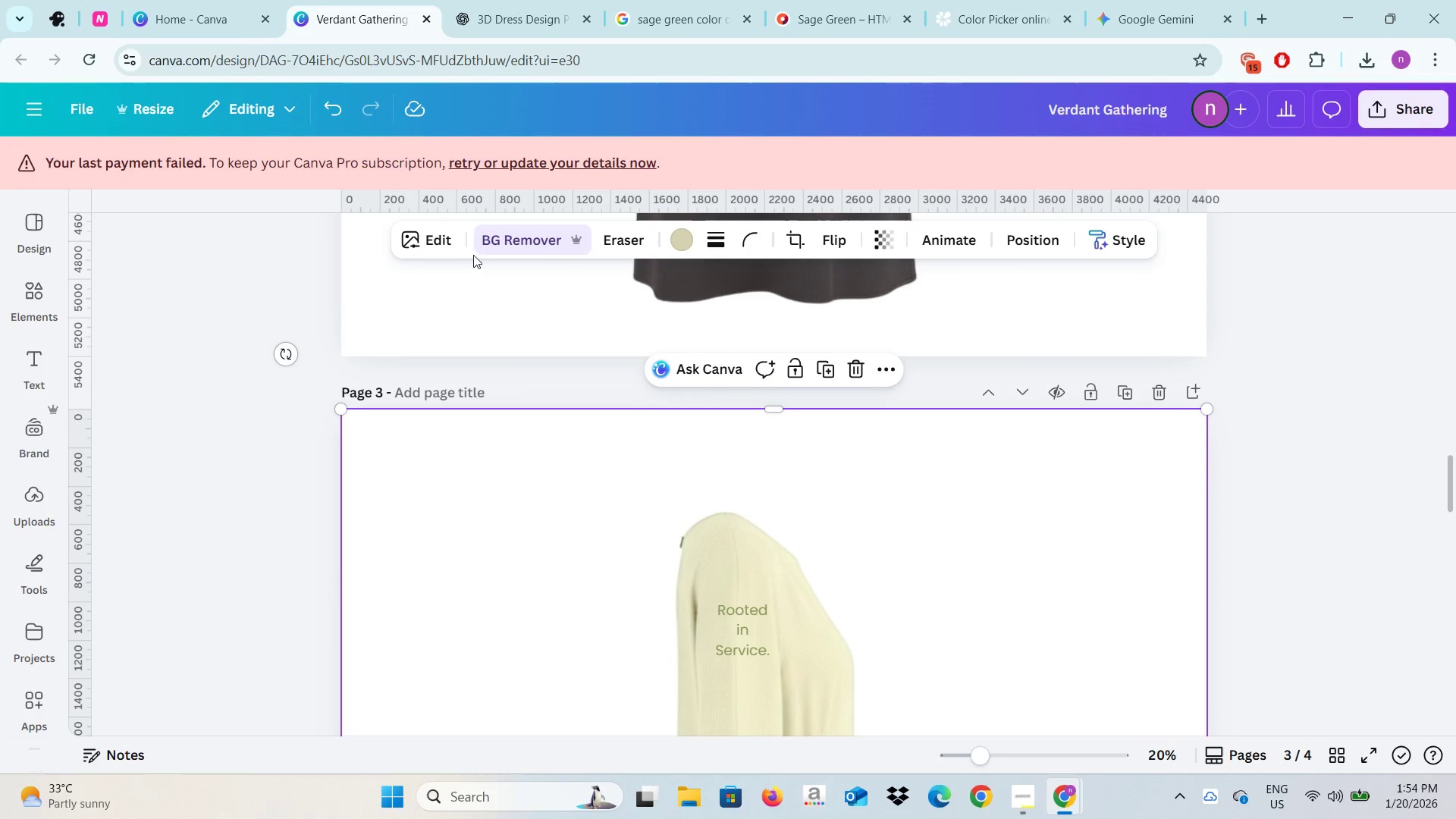 
left_click([440, 249])
 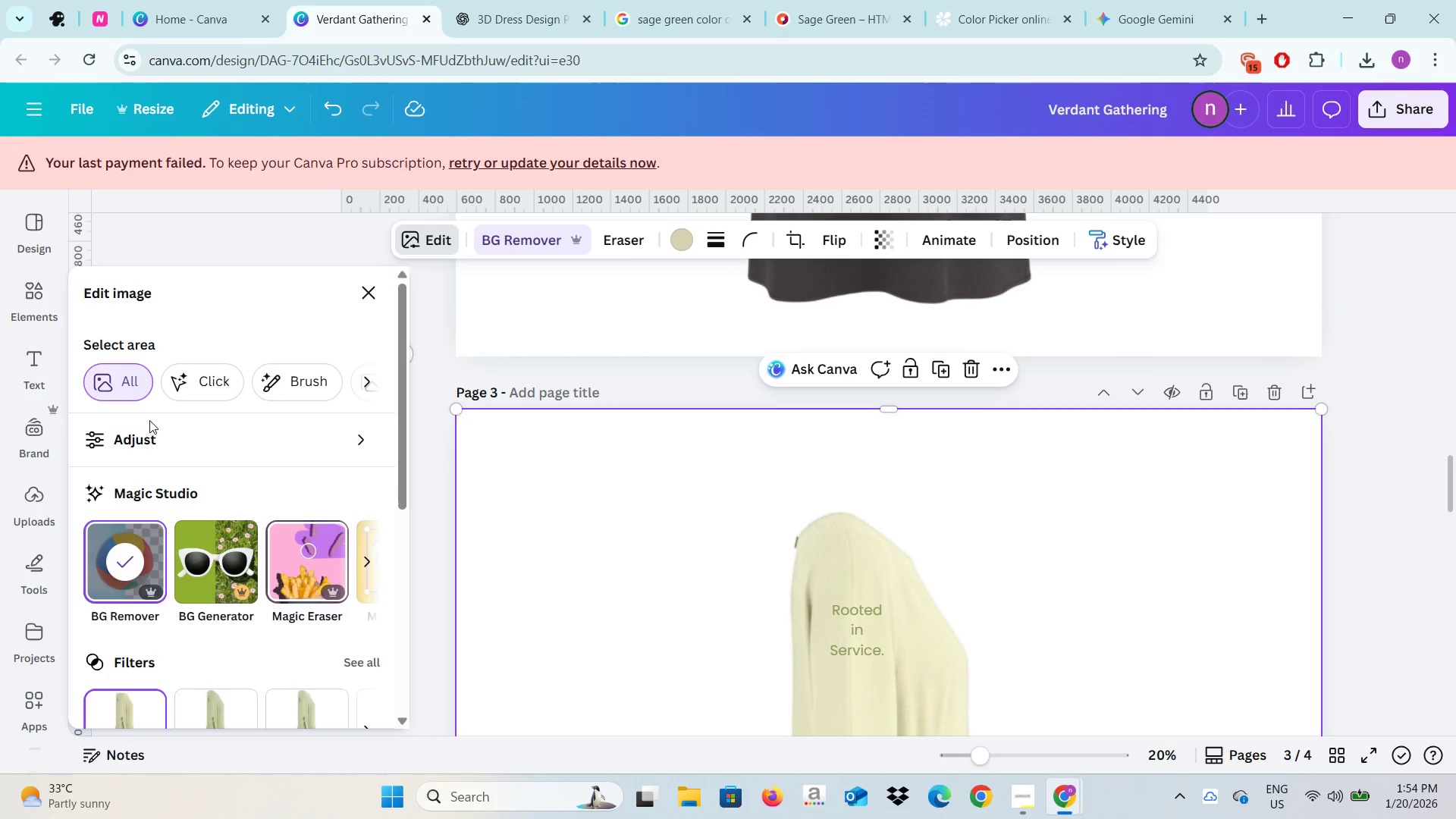 
left_click([146, 438])
 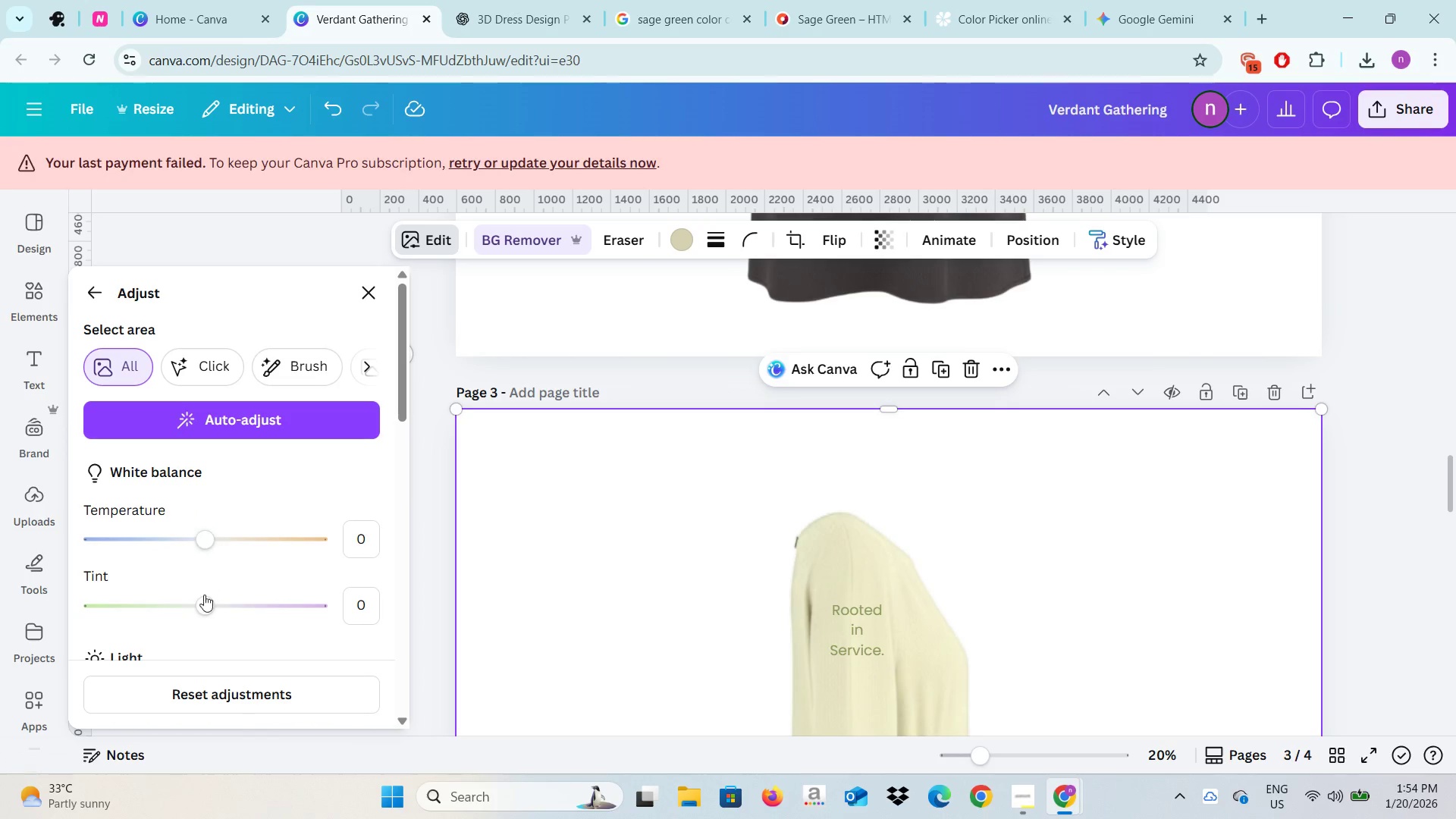 
scroll: coordinate [199, 633], scroll_direction: down, amount: 2.0
 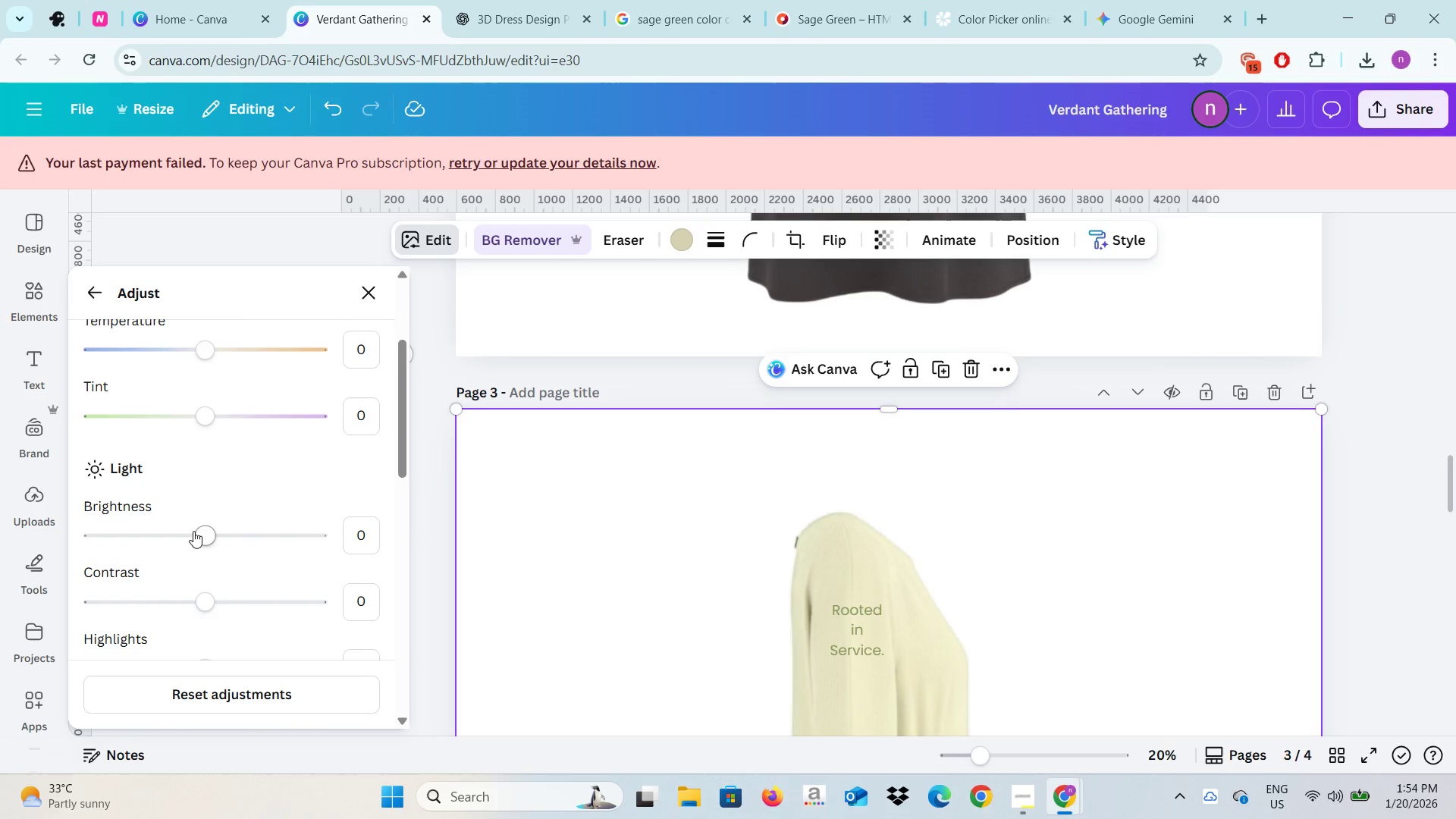 
left_click_drag(start_coordinate=[200, 532], to_coordinate=[0, 480])
 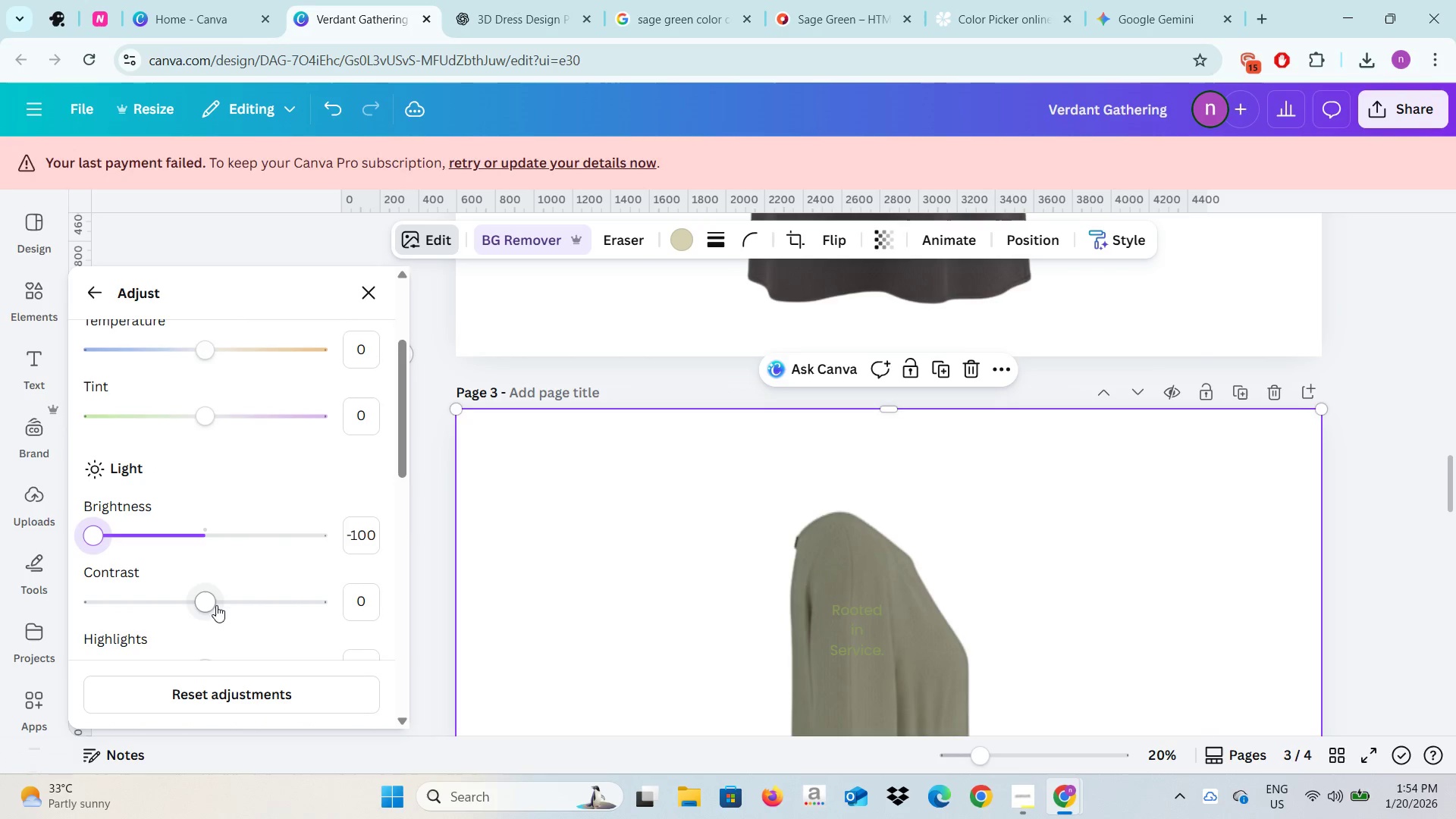 
left_click_drag(start_coordinate=[209, 599], to_coordinate=[86, 566])
 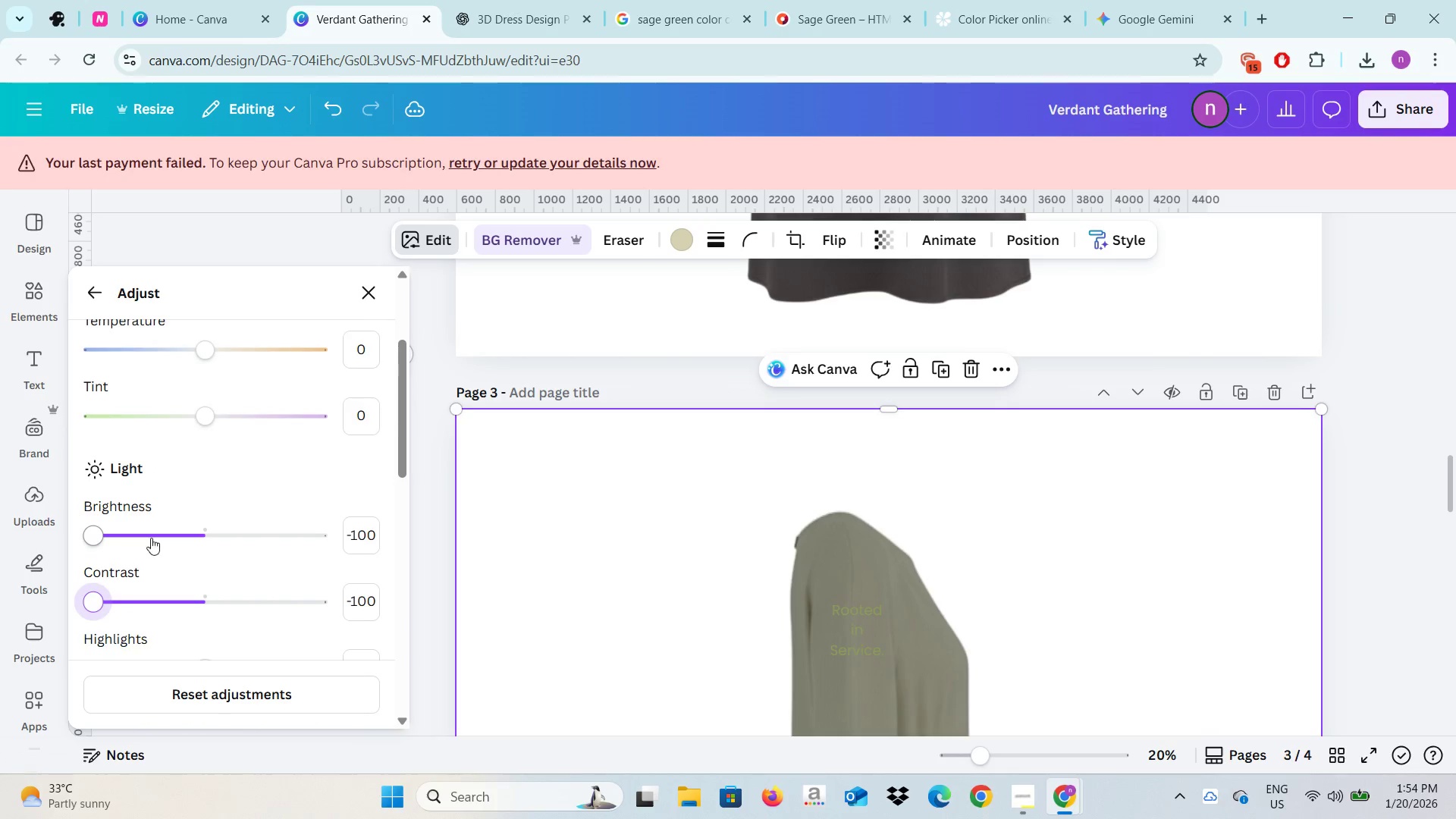 
scroll: coordinate [151, 538], scroll_direction: down, amount: 3.0
 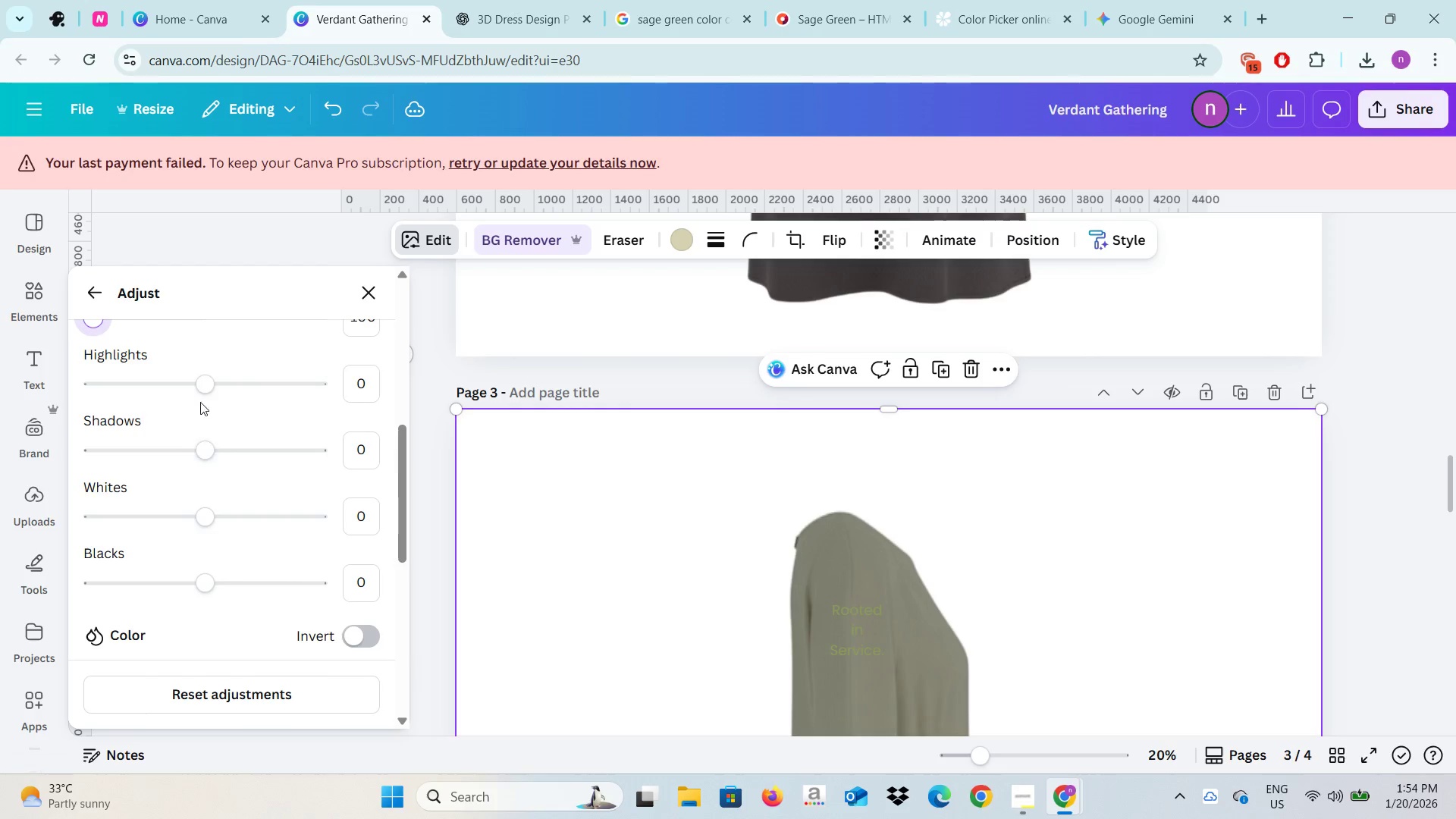 
left_click_drag(start_coordinate=[200, 388], to_coordinate=[55, 367])
 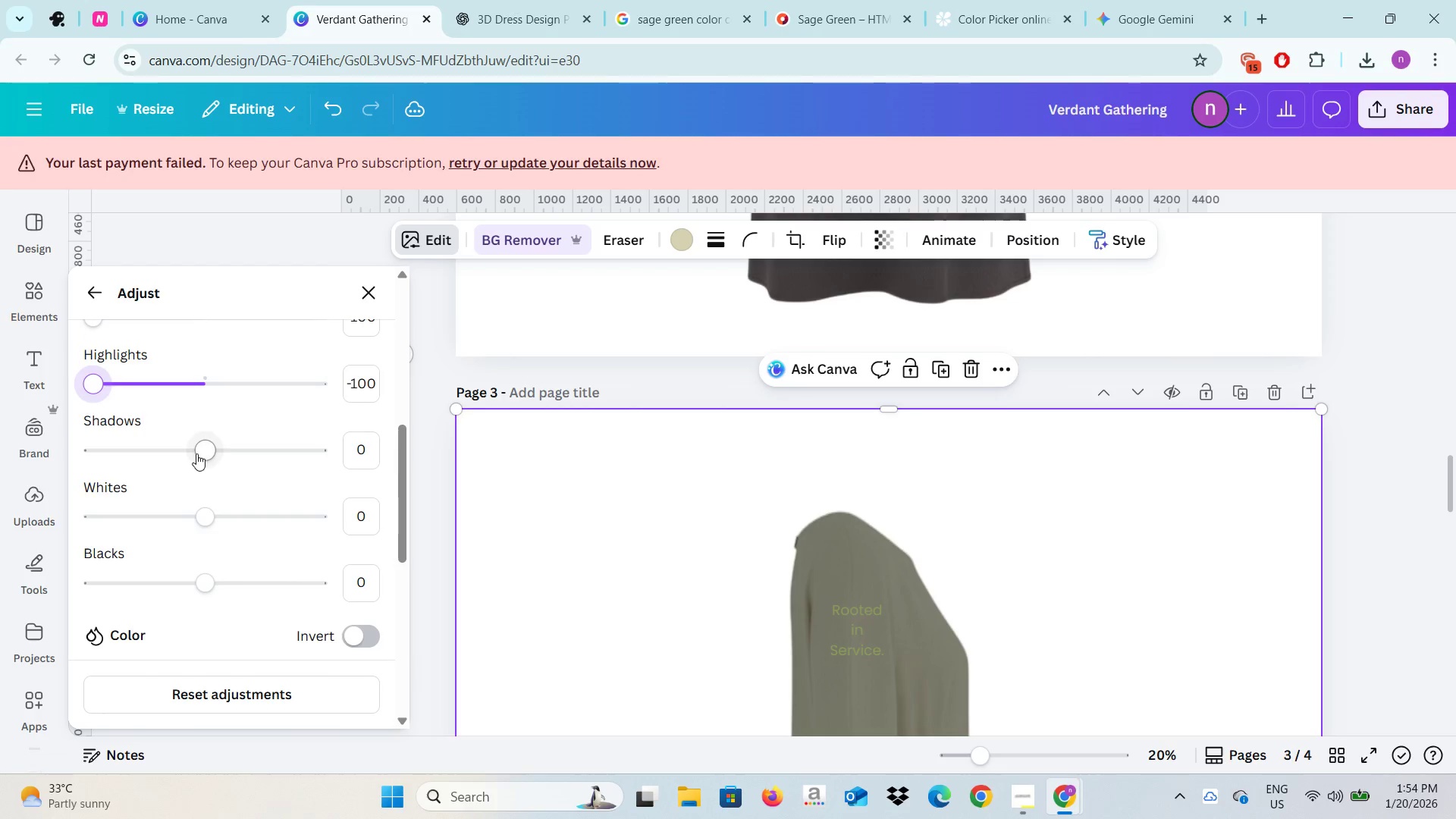 
left_click_drag(start_coordinate=[196, 453], to_coordinate=[0, 445])
 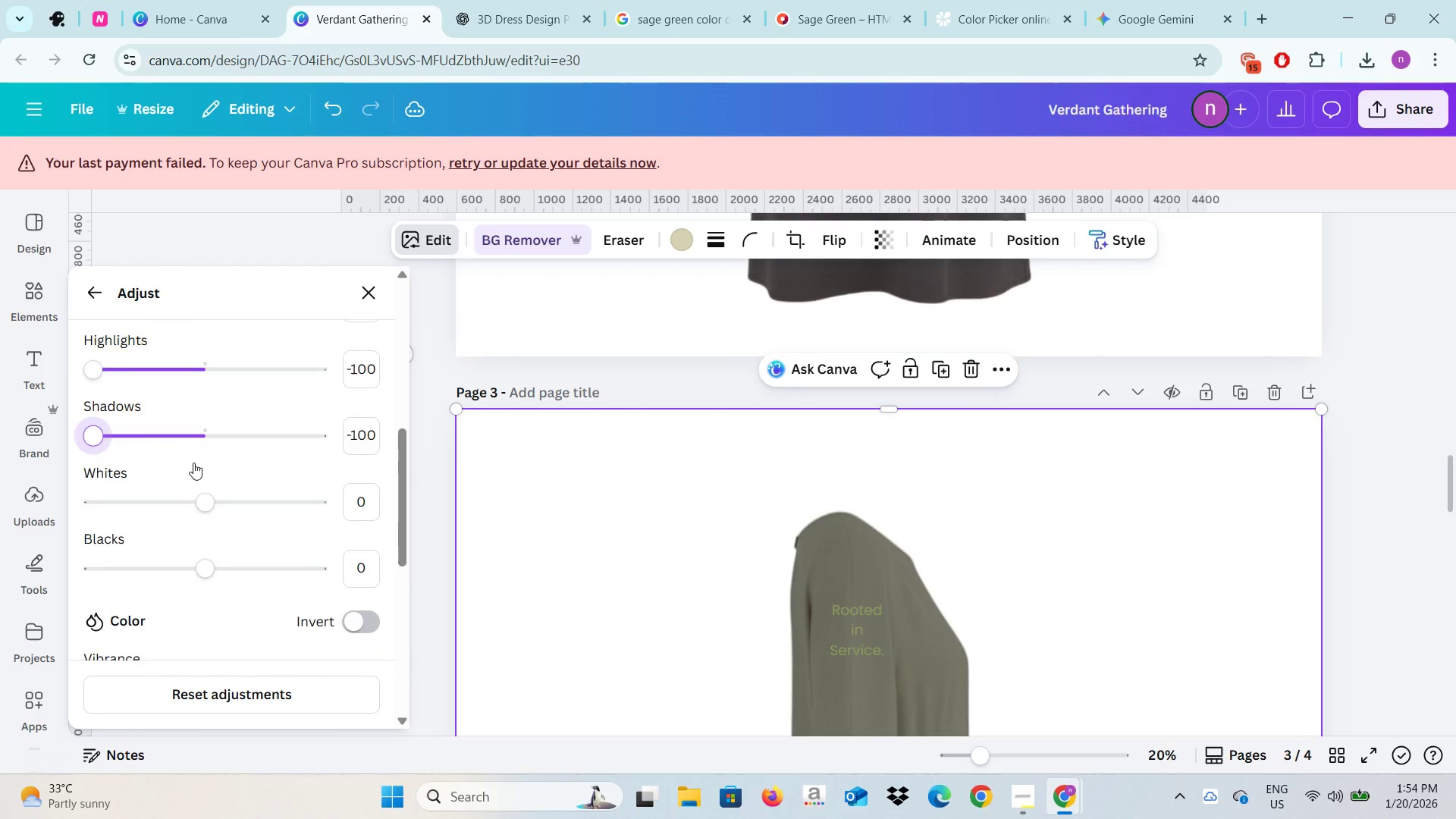 
scroll: coordinate [193, 463], scroll_direction: down, amount: 1.0
 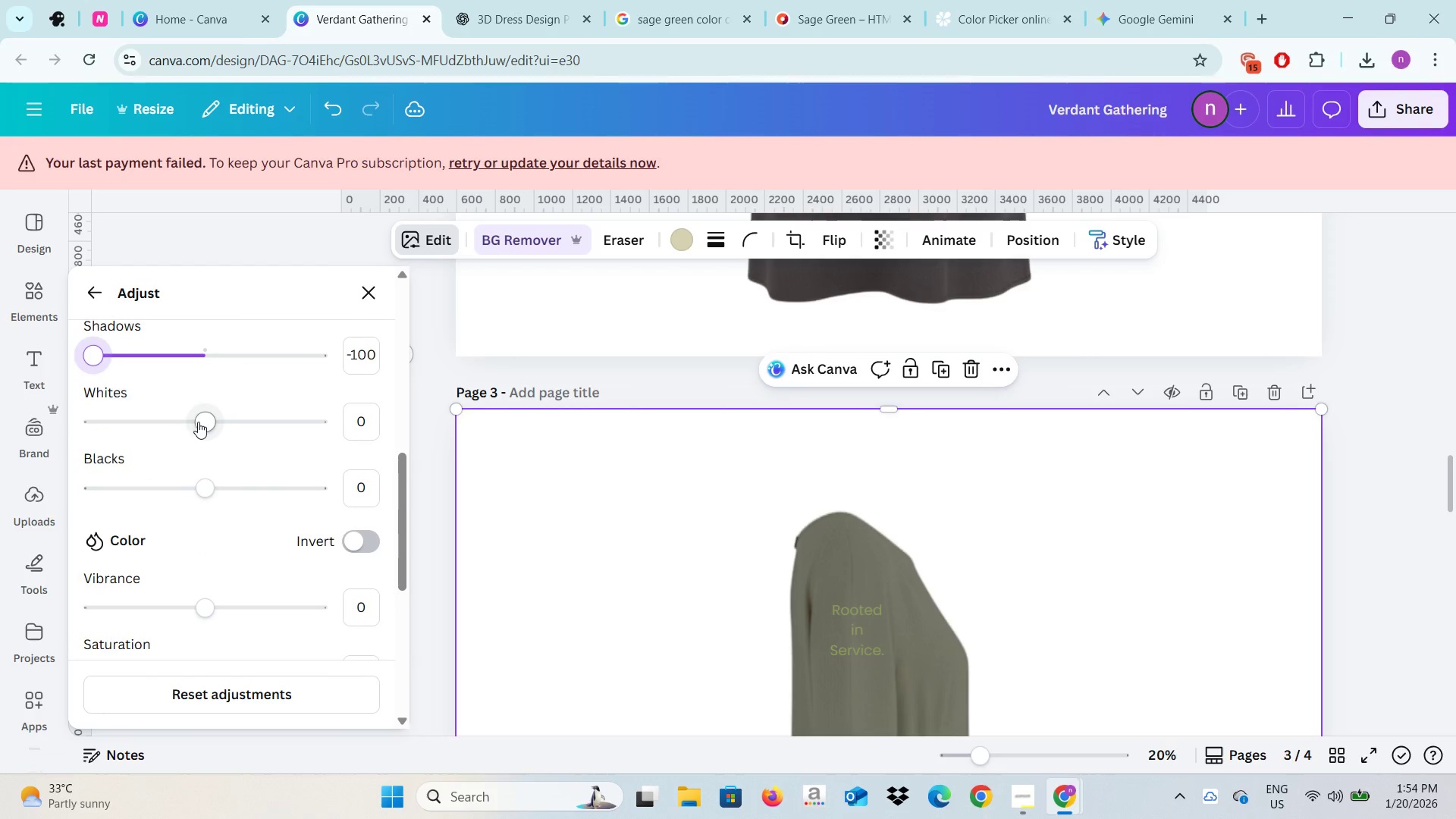 
left_click_drag(start_coordinate=[198, 422], to_coordinate=[42, 406])
 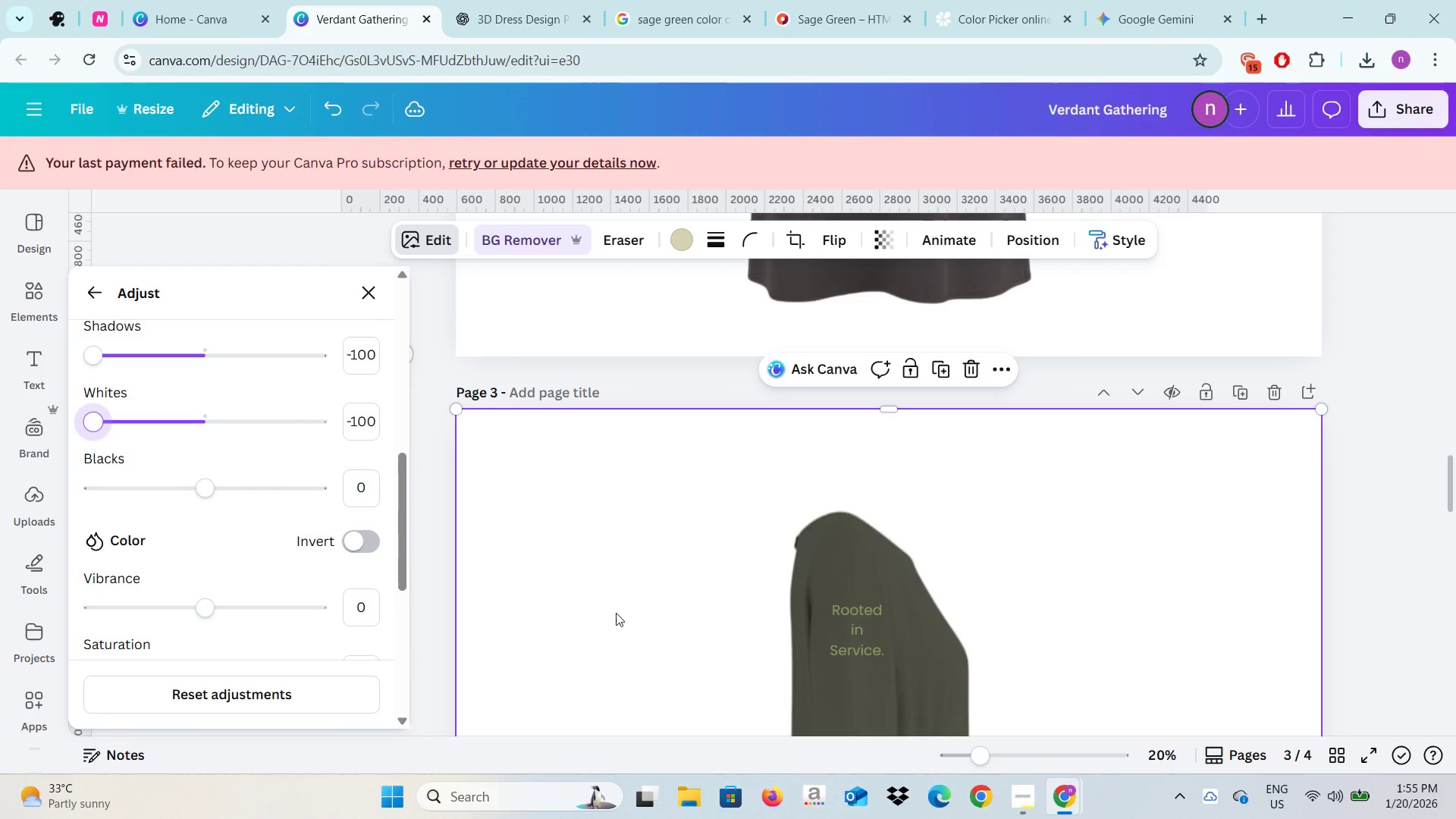 
scroll: coordinate [651, 590], scroll_direction: down, amount: 3.0
 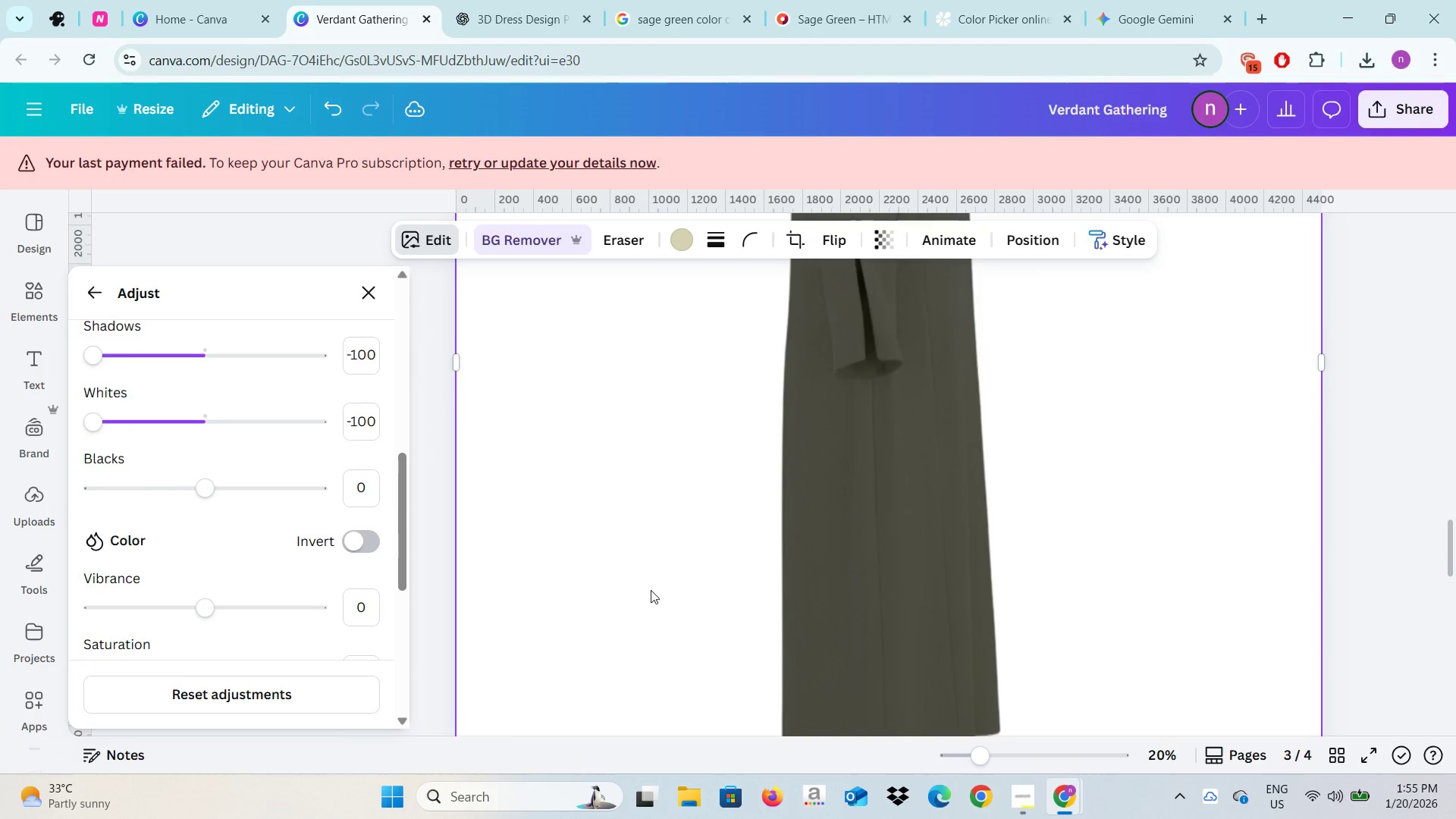 
scroll: coordinate [654, 590], scroll_direction: up, amount: 4.0
 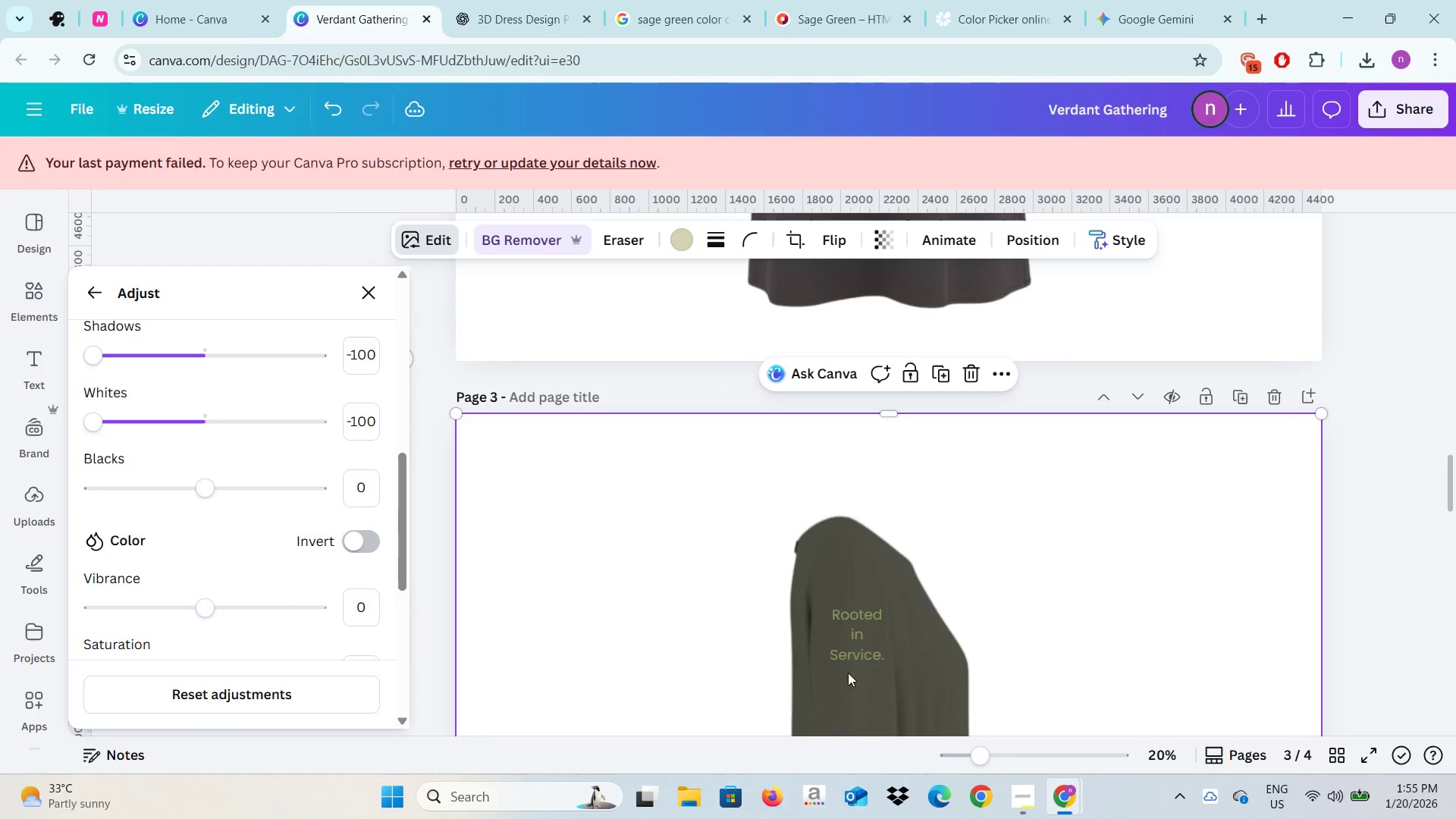 
left_click([857, 632])
 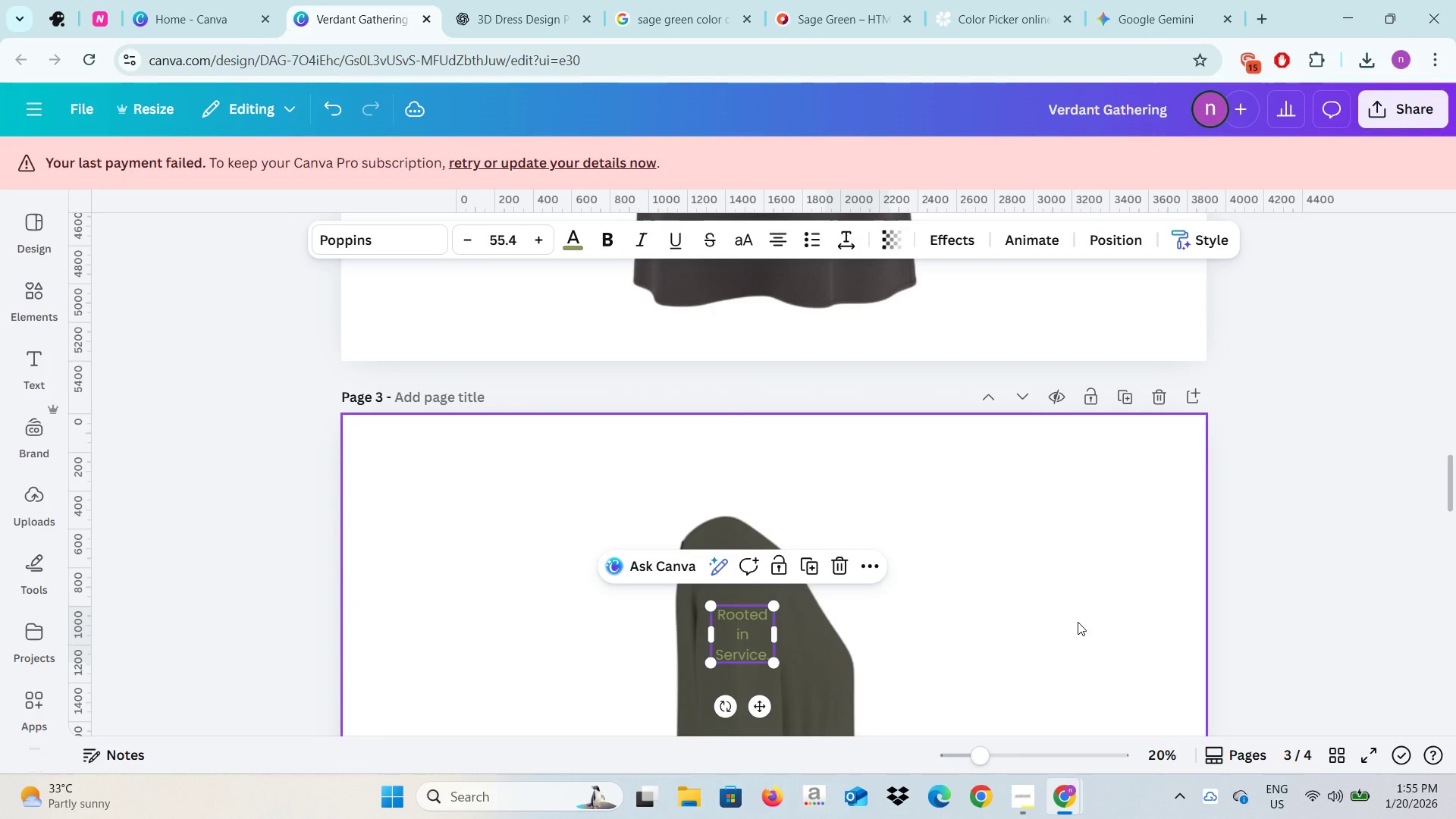 
scroll: coordinate [1078, 622], scroll_direction: down, amount: 2.0
 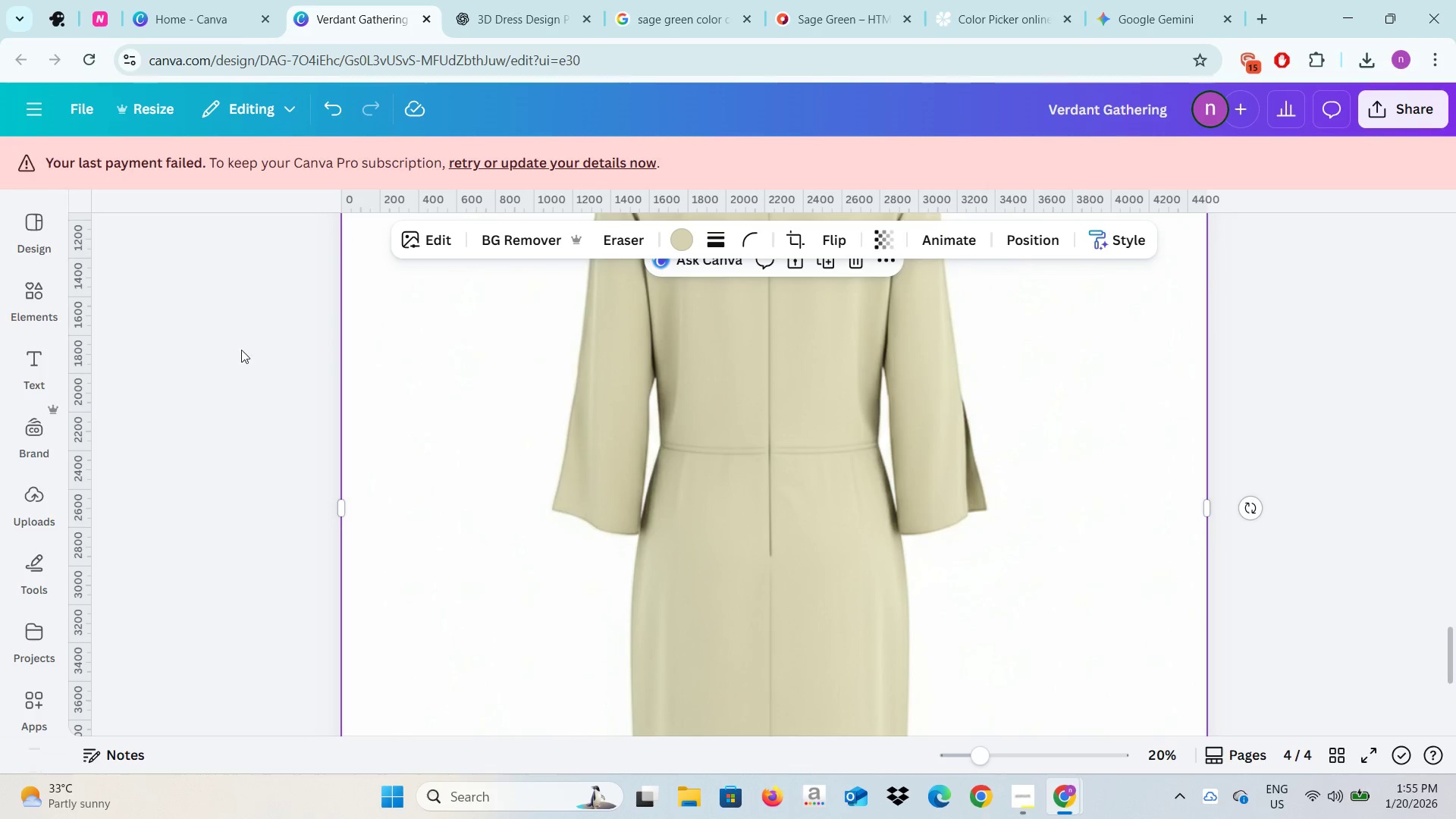 
left_click([434, 234])
 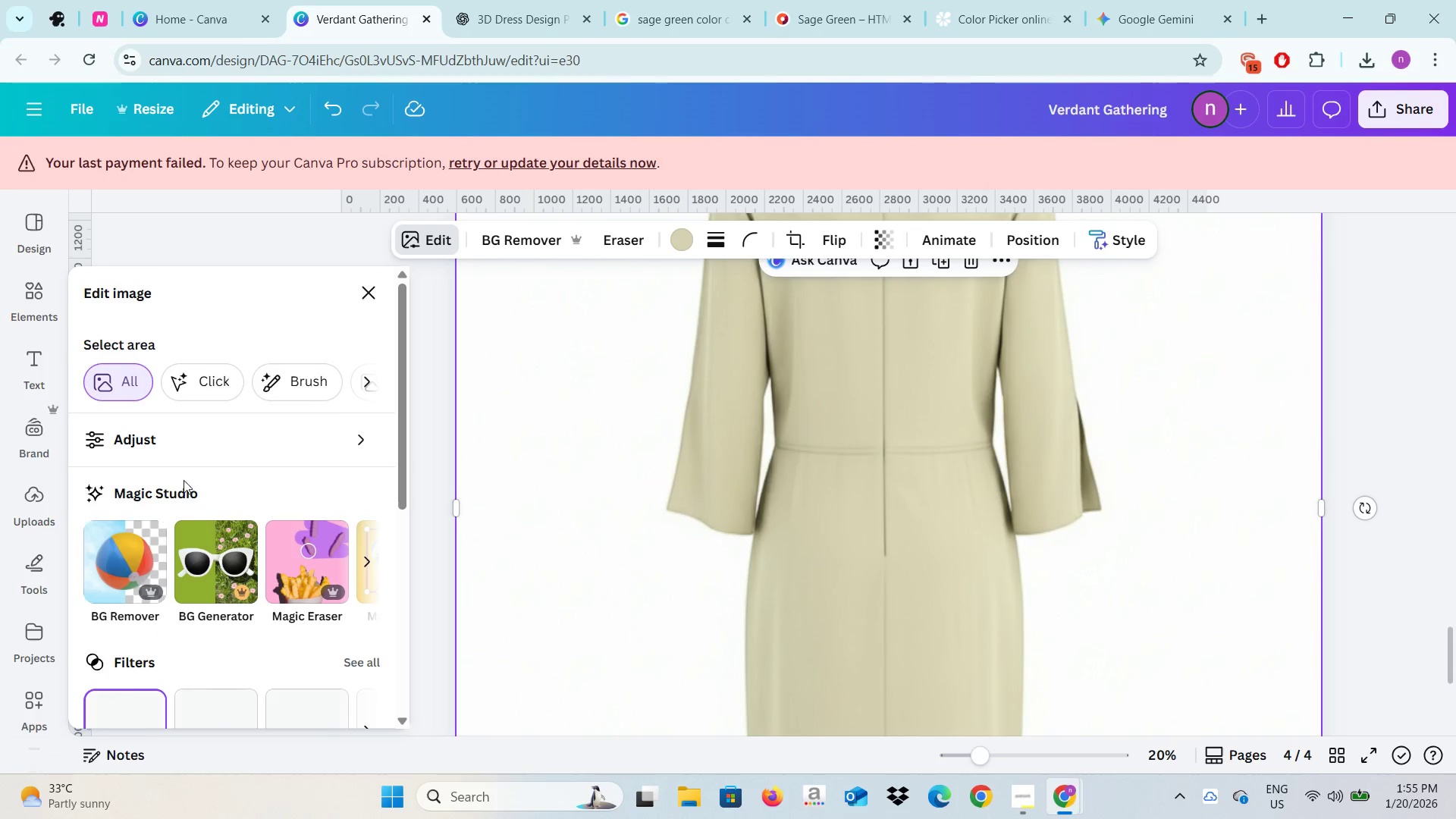 
left_click([205, 453])
 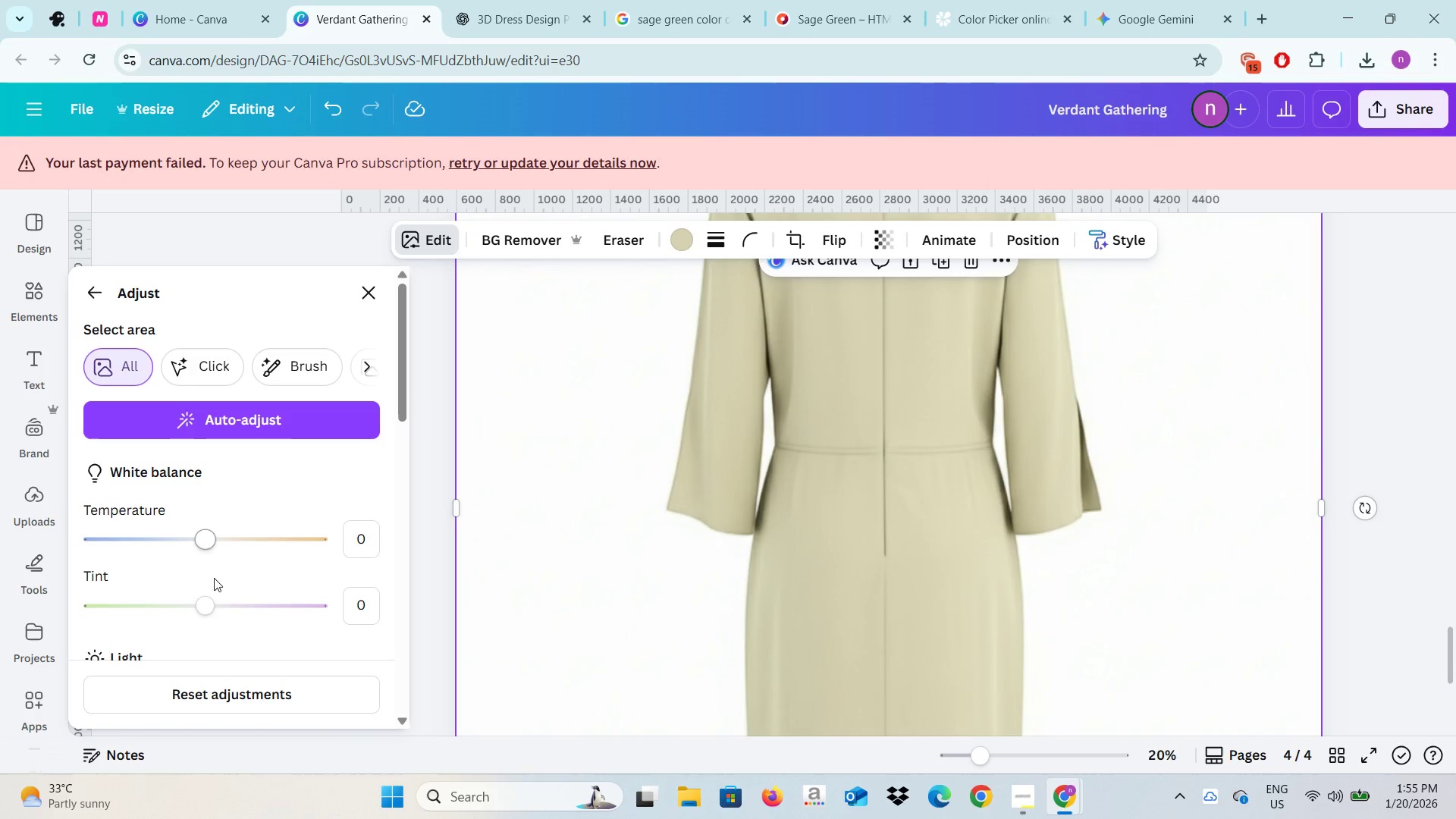 
scroll: coordinate [200, 606], scroll_direction: down, amount: 3.0
 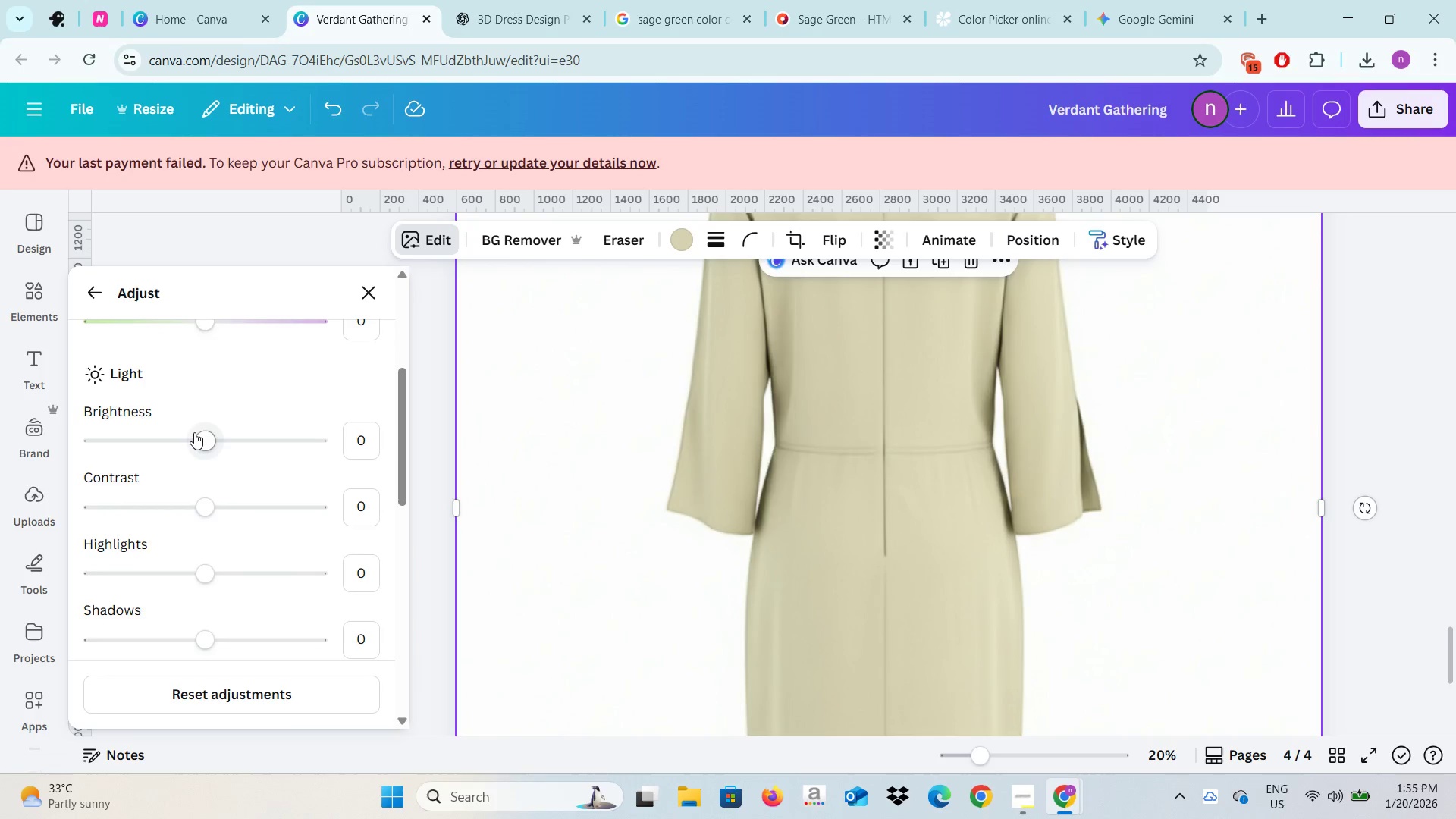 
left_click_drag(start_coordinate=[194, 438], to_coordinate=[1, 418])
 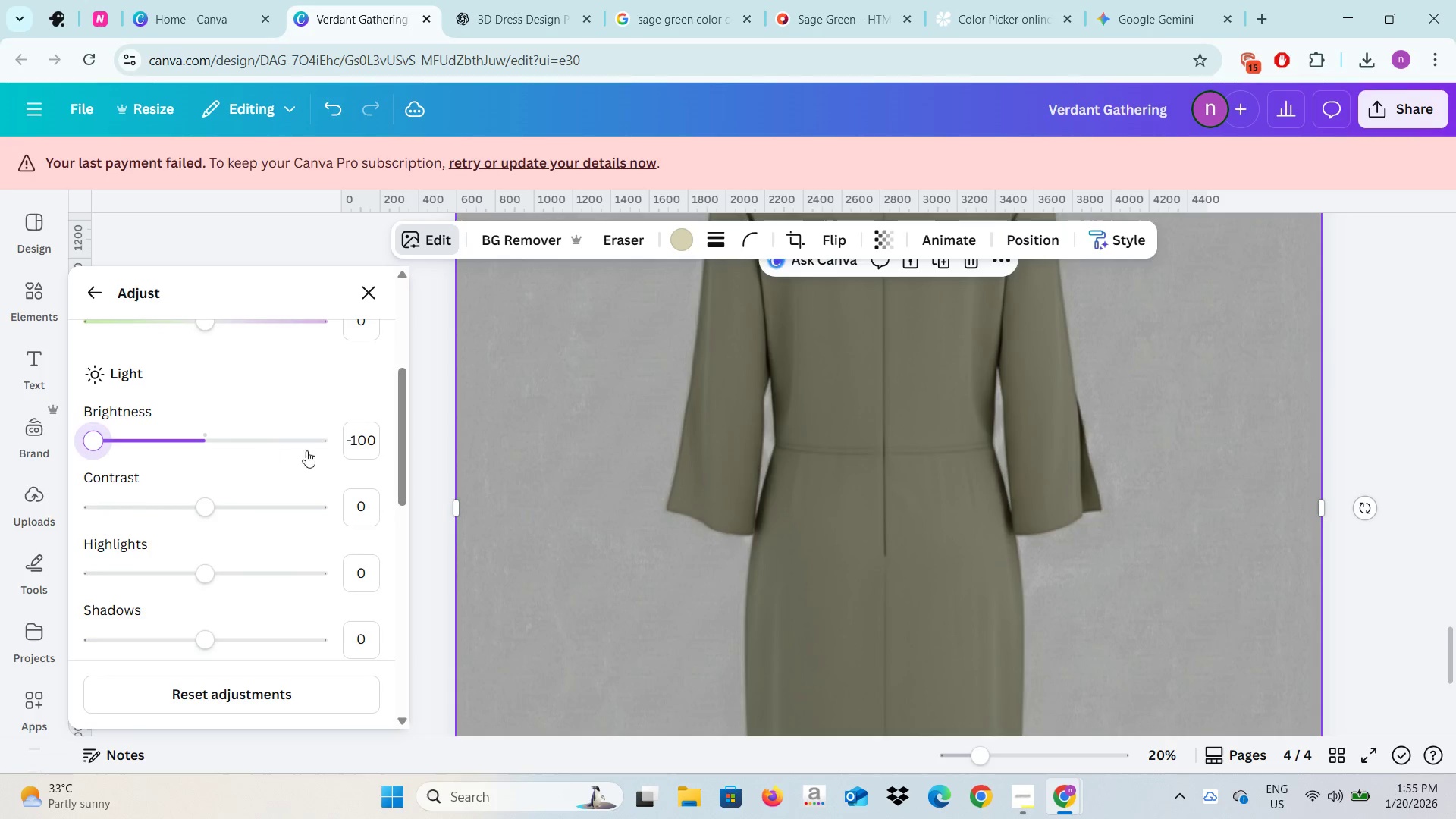 
left_click([361, 441])
 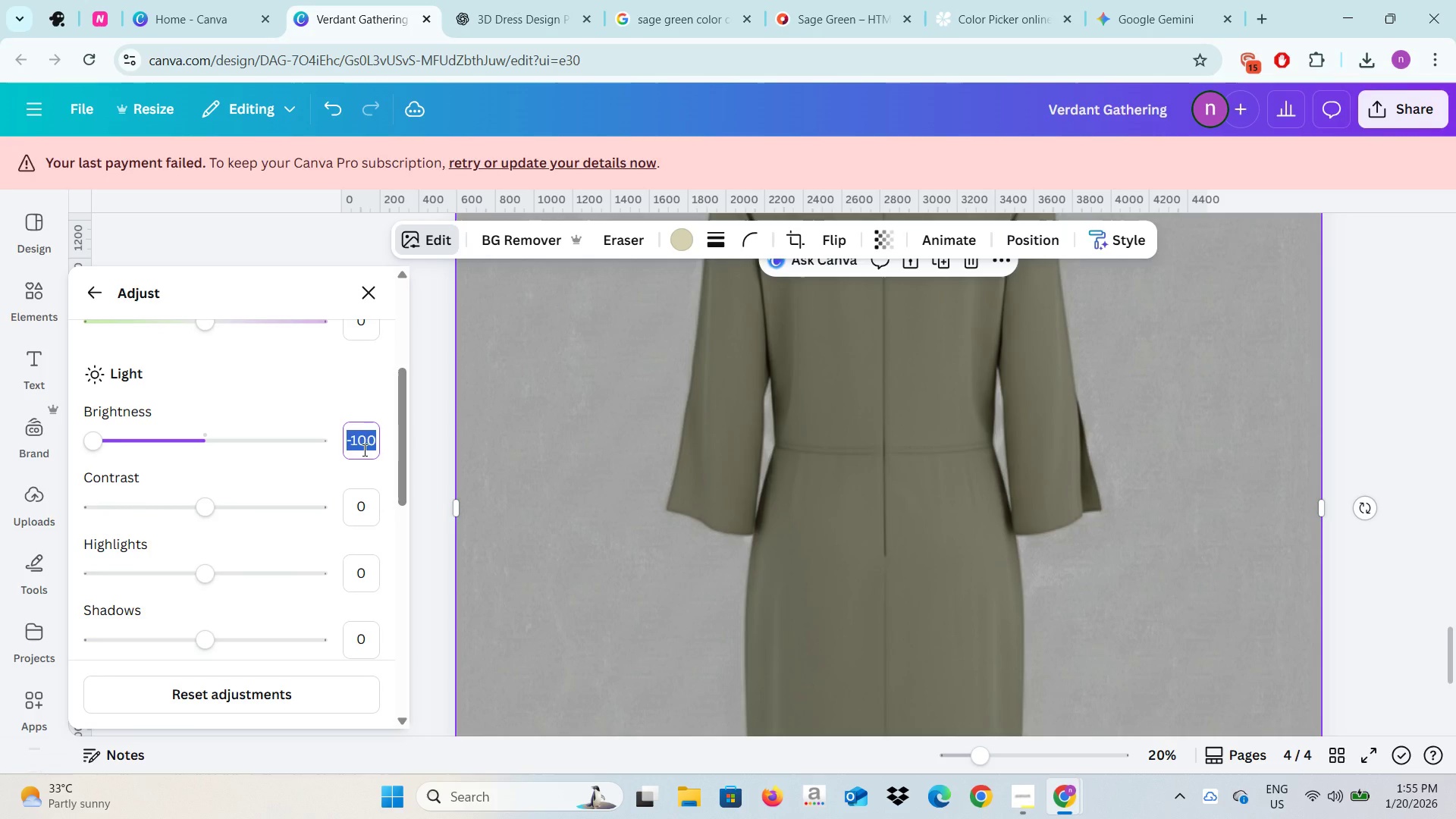 
key(0)
 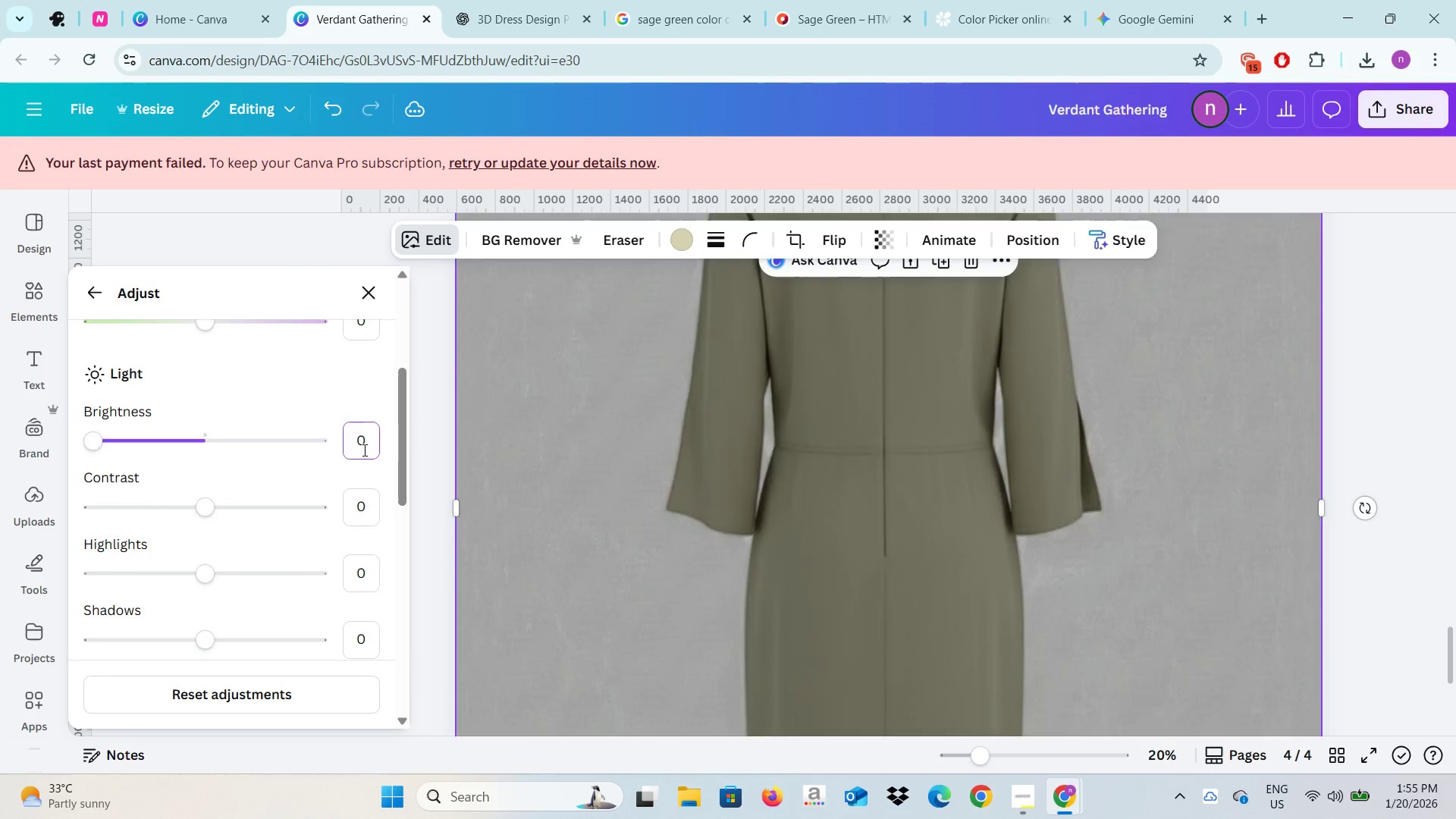 
key(Enter)
 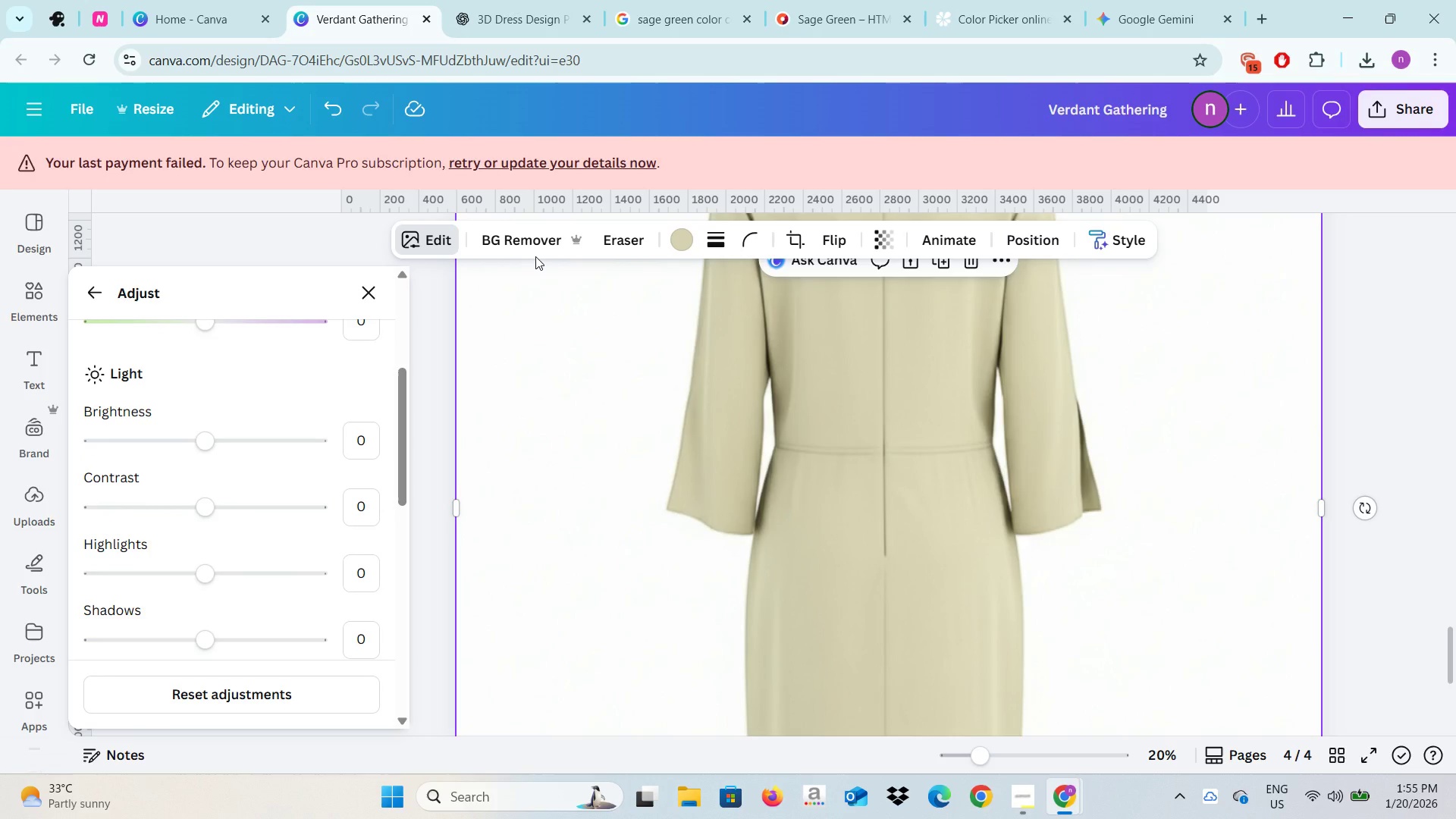 
double_click([533, 235])
 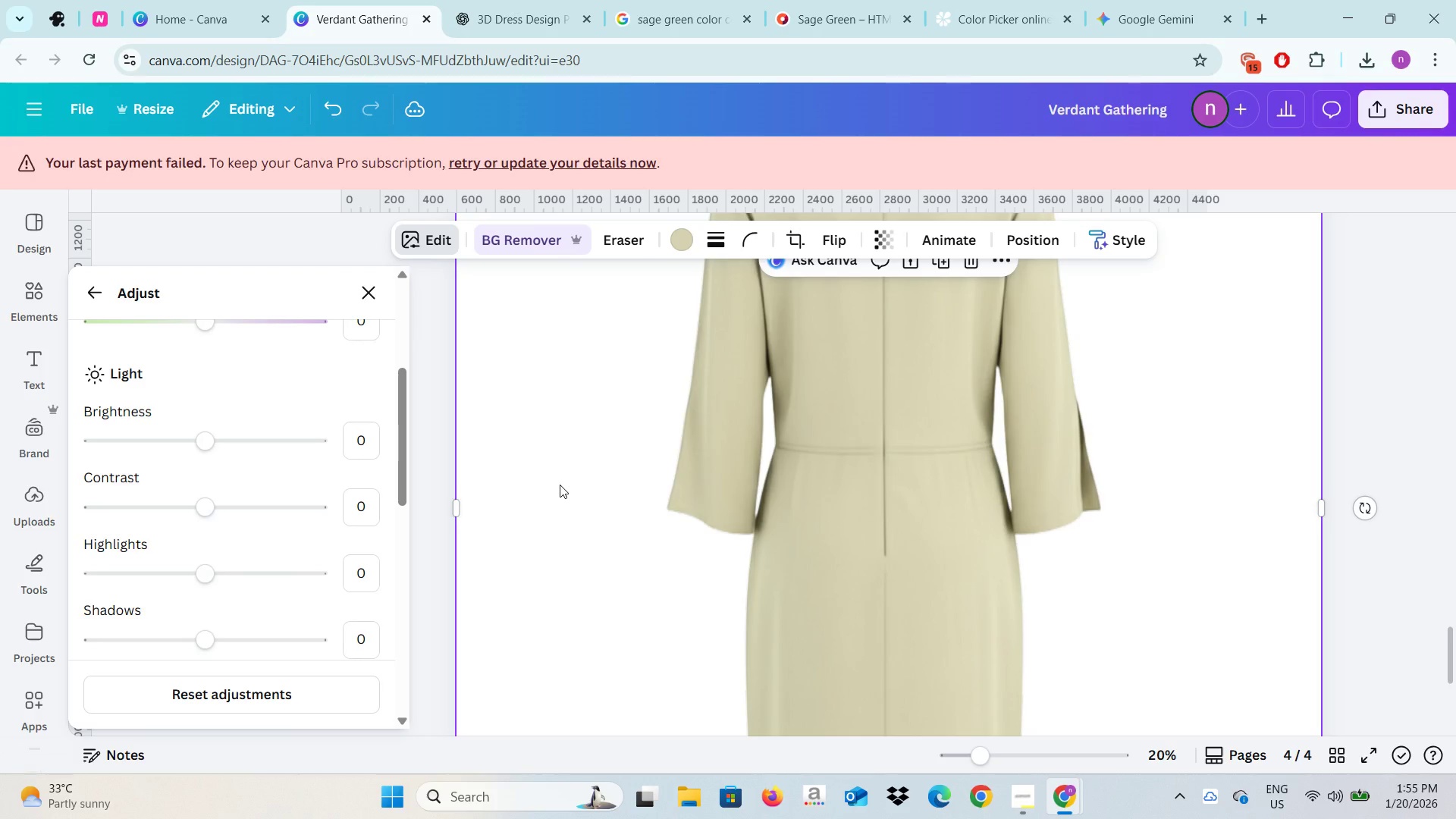 
wait(5.7)
 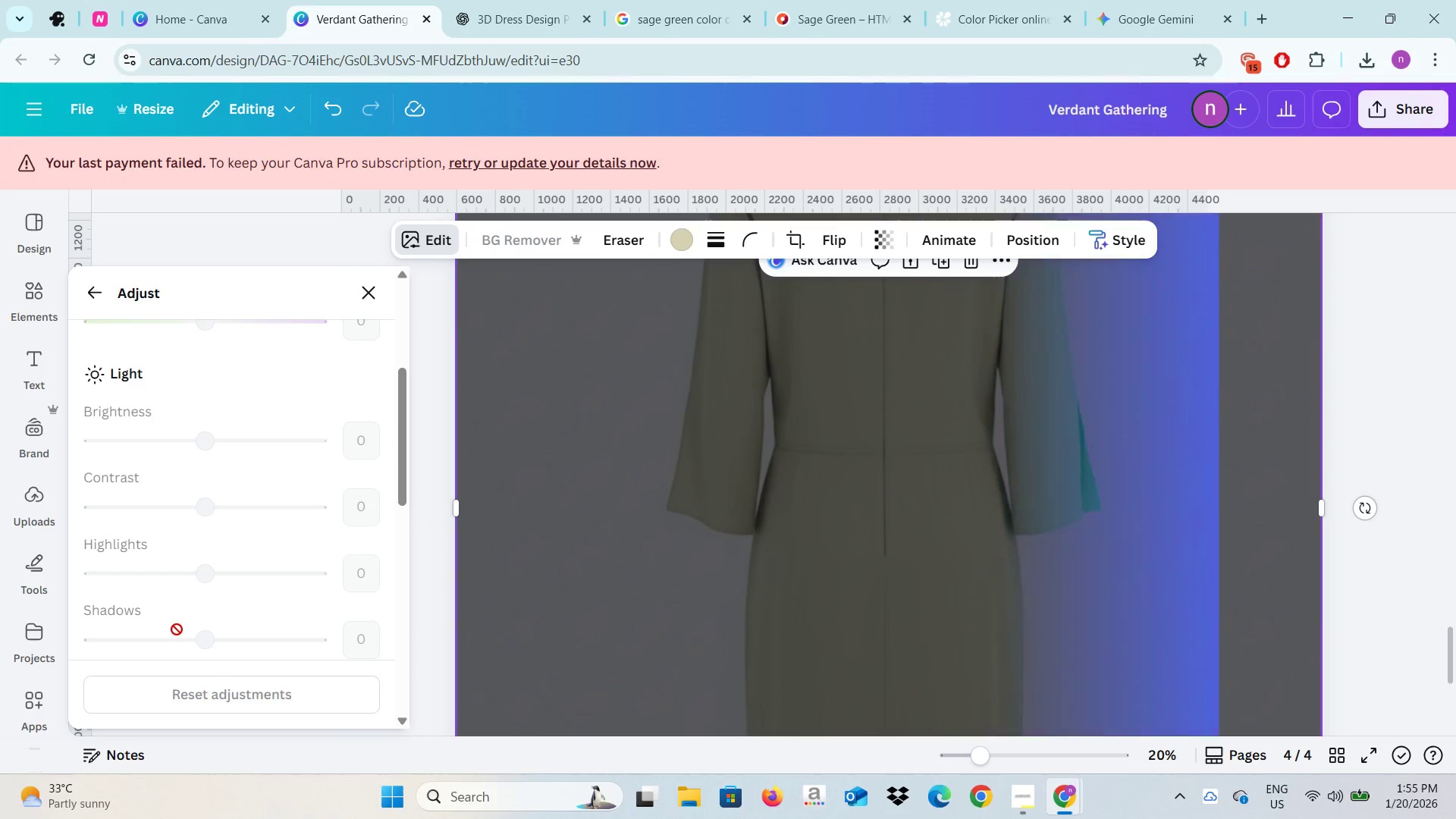 
left_click_drag(start_coordinate=[195, 435], to_coordinate=[55, 429])
 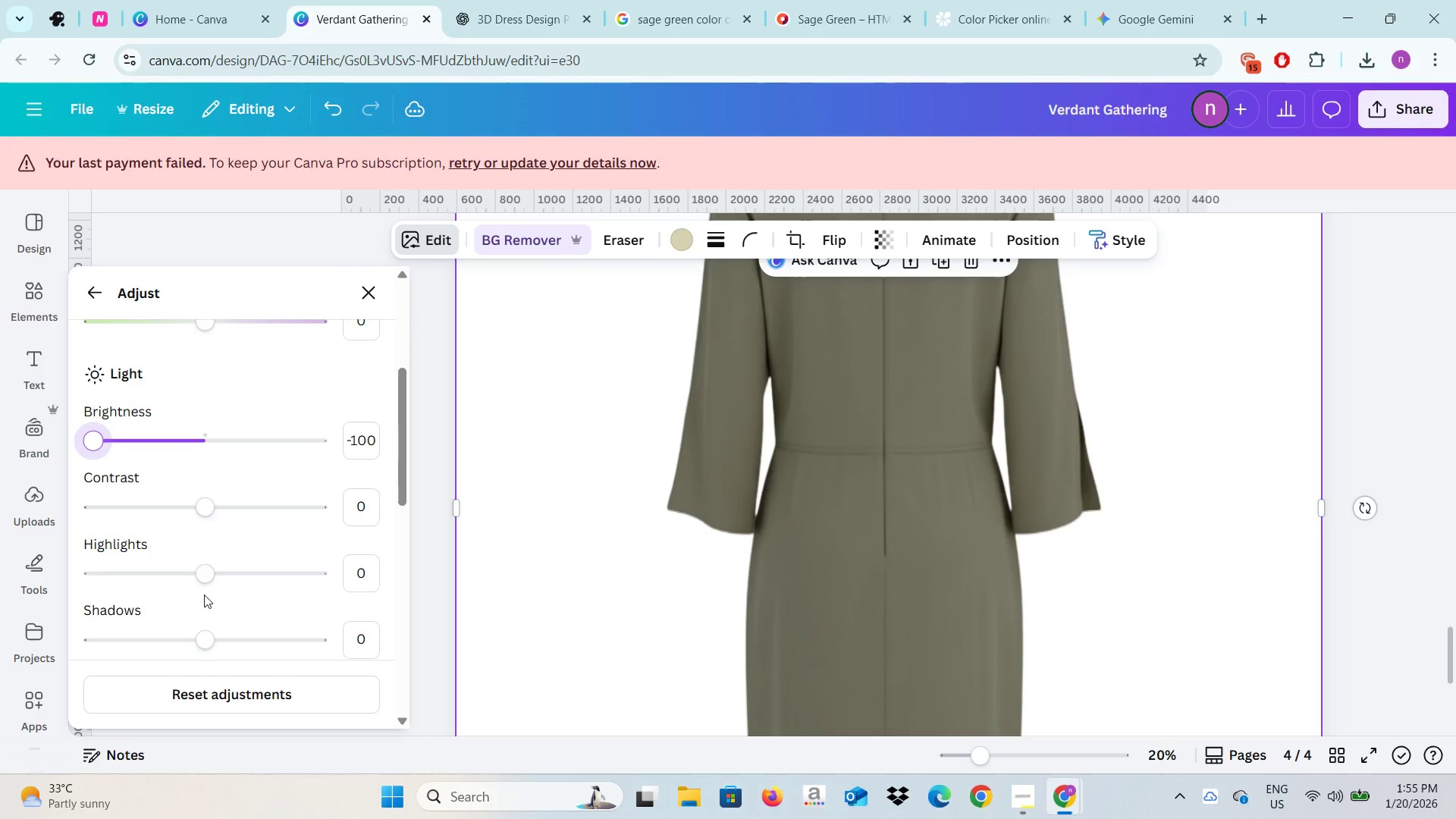 
scroll: coordinate [211, 583], scroll_direction: down, amount: 1.0
 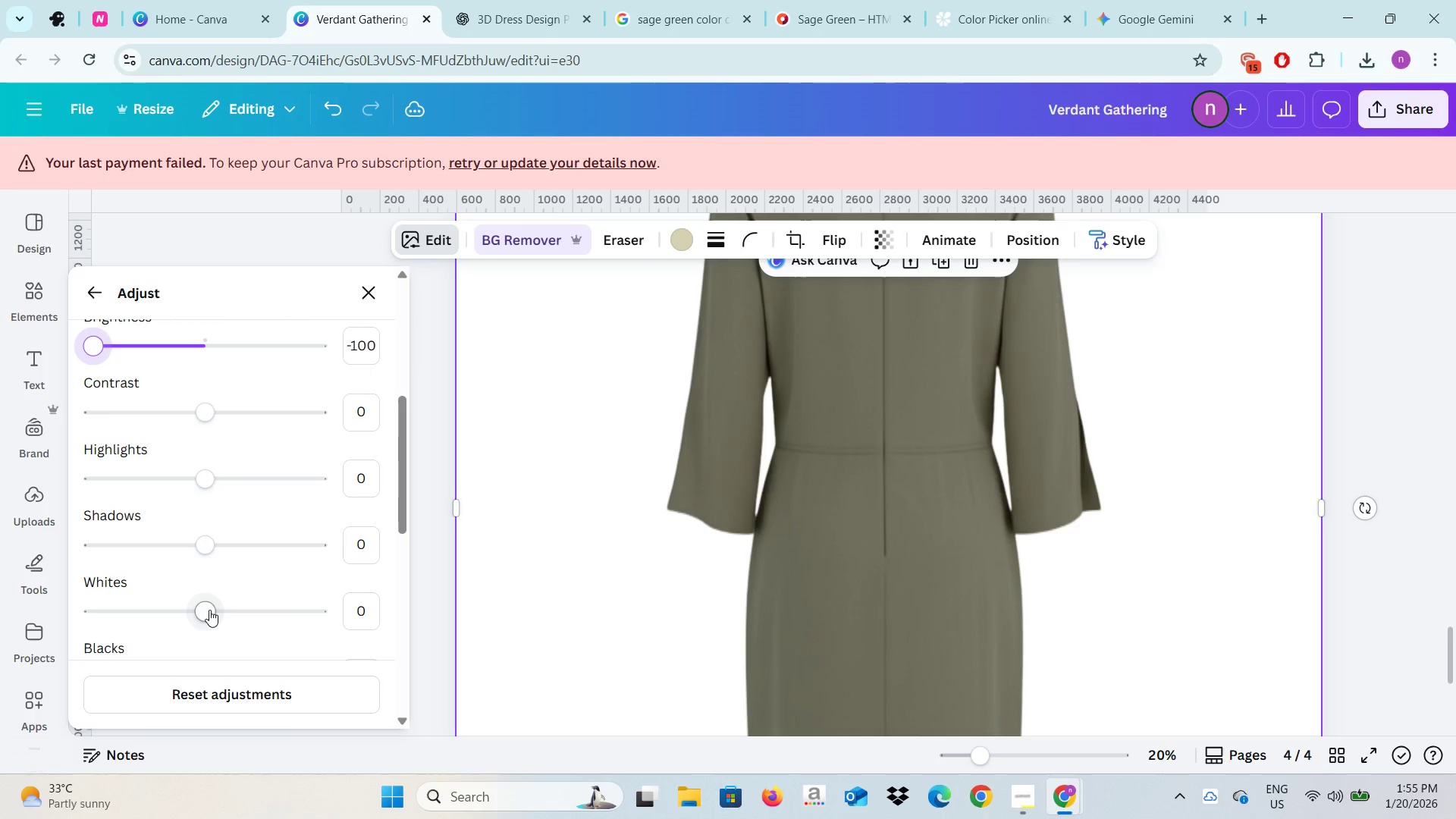 
left_click_drag(start_coordinate=[207, 610], to_coordinate=[33, 563])
 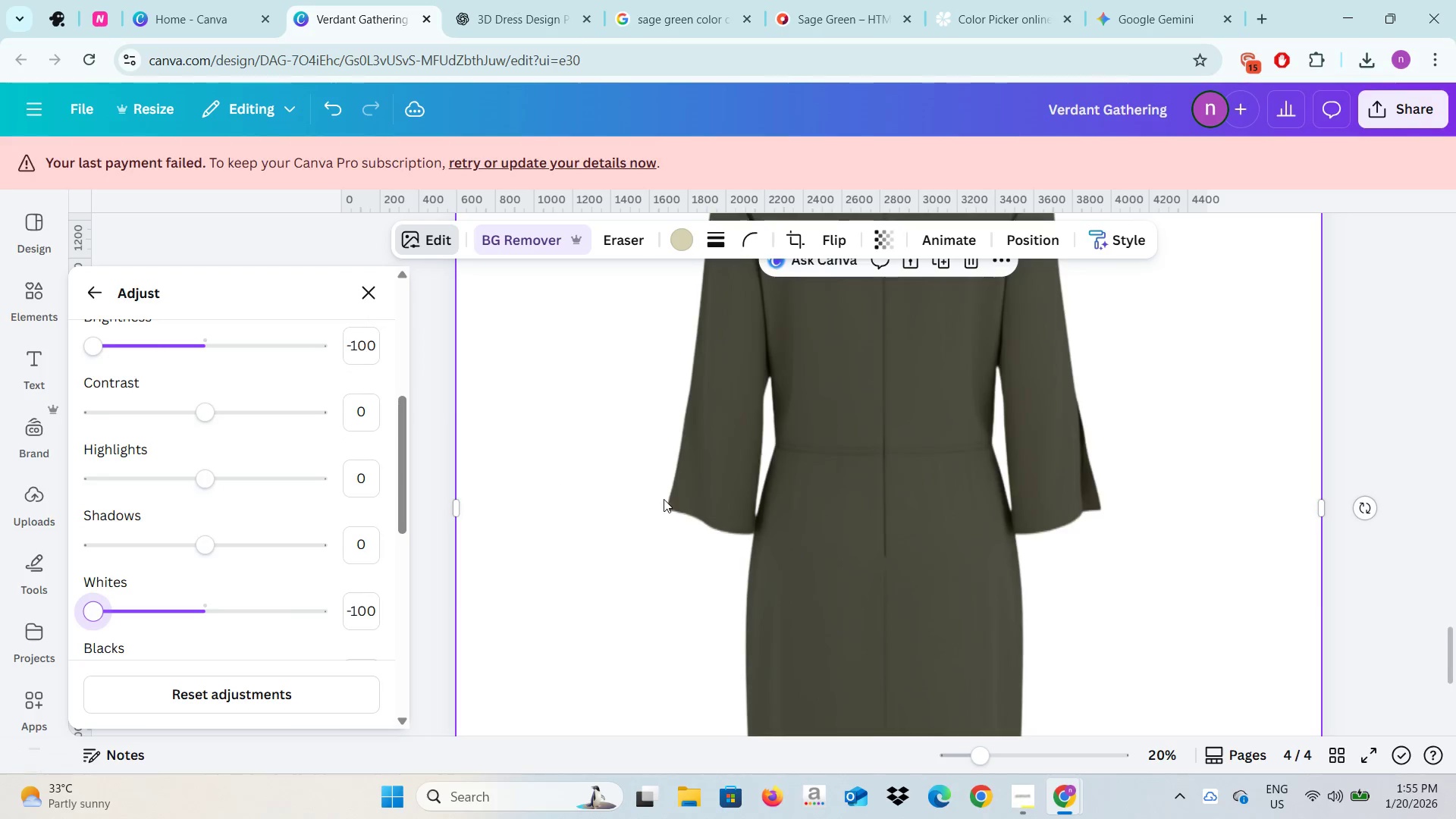 
scroll: coordinate [948, 547], scroll_direction: up, amount: 13.0
 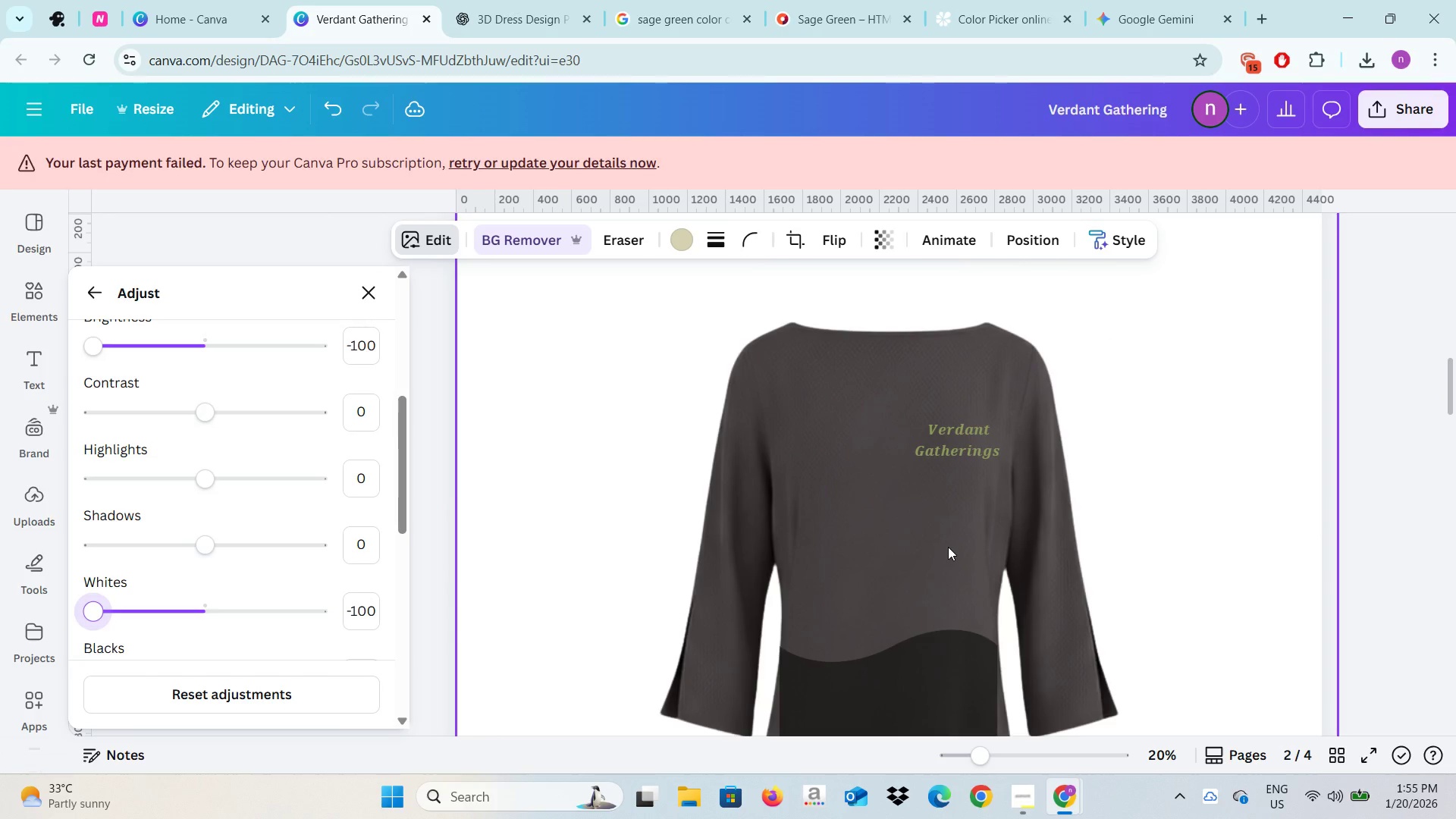 
scroll: coordinate [948, 546], scroll_direction: down, amount: 2.0
 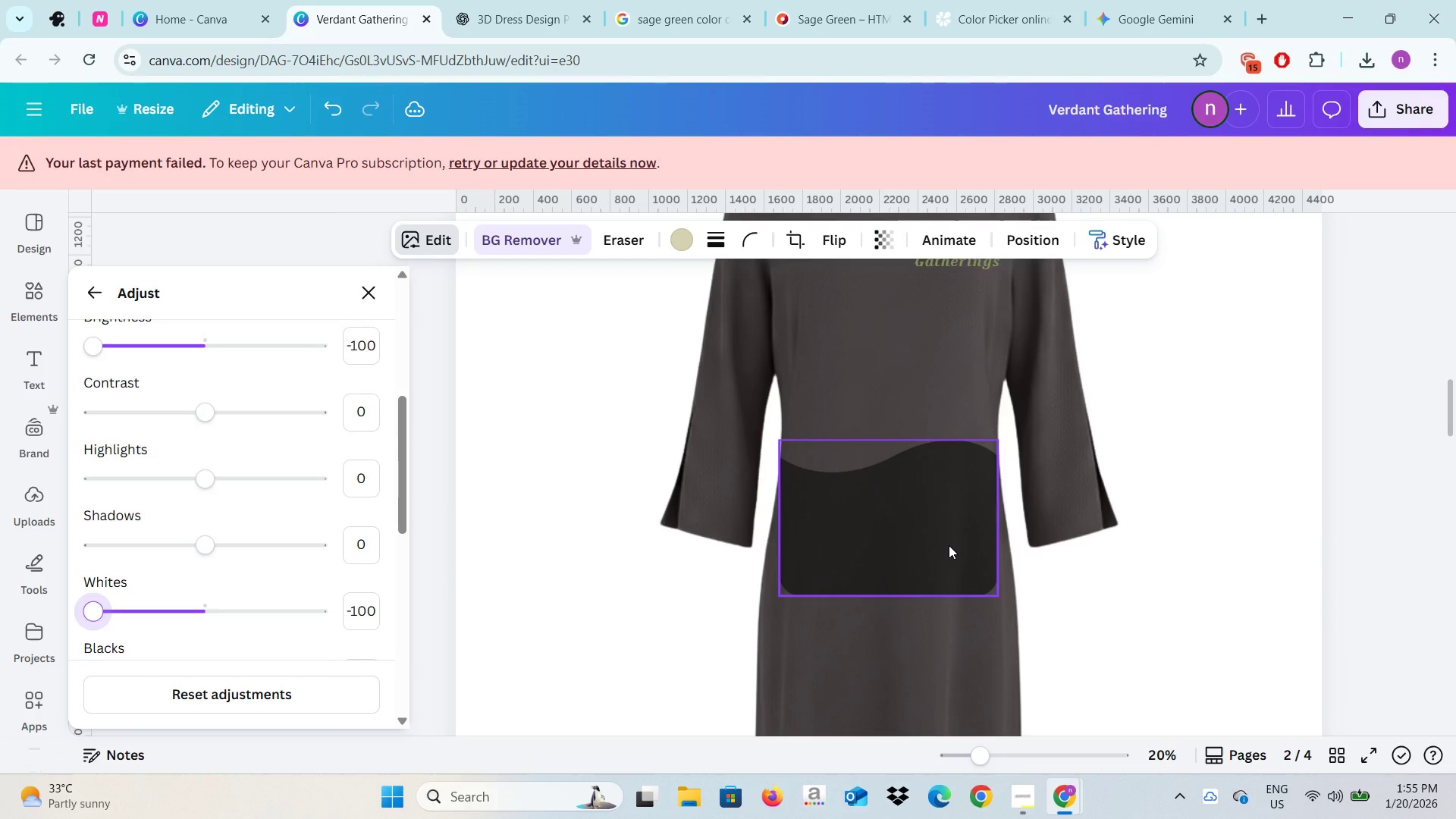 
scroll: coordinate [949, 545], scroll_direction: up, amount: 3.0
 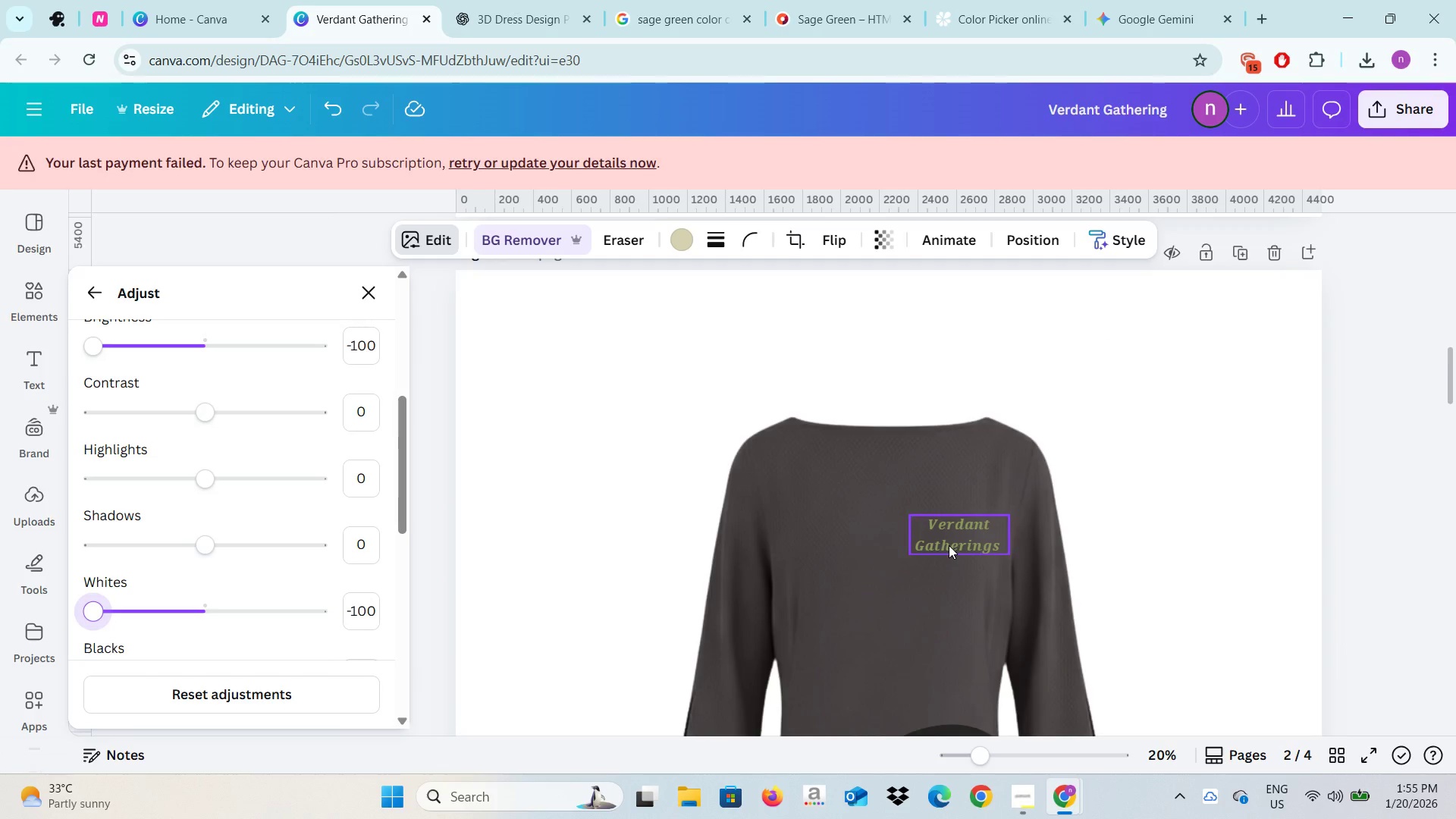 
scroll: coordinate [949, 545], scroll_direction: down, amount: 2.0
 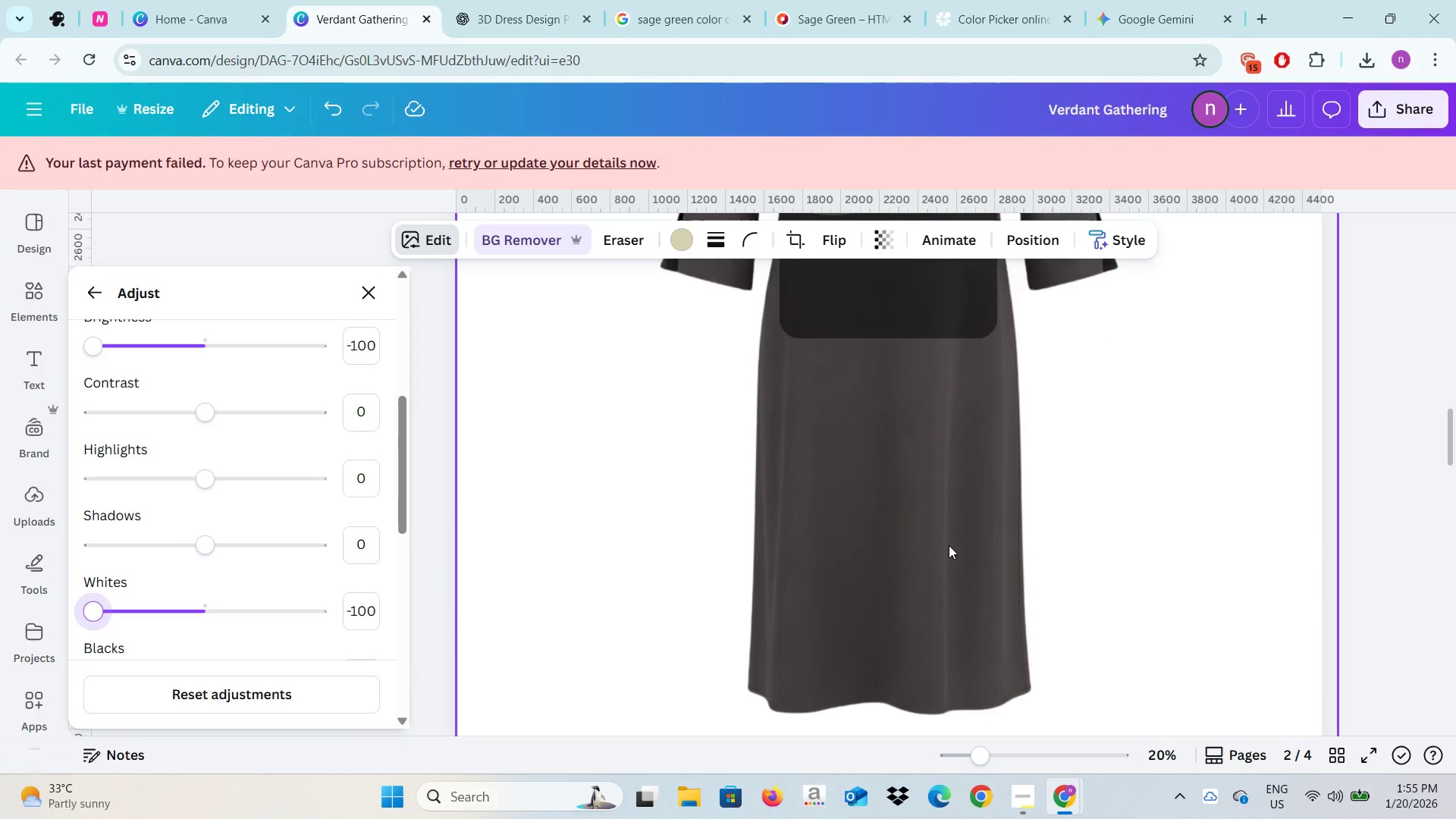 
scroll: coordinate [949, 545], scroll_direction: up, amount: 2.0
 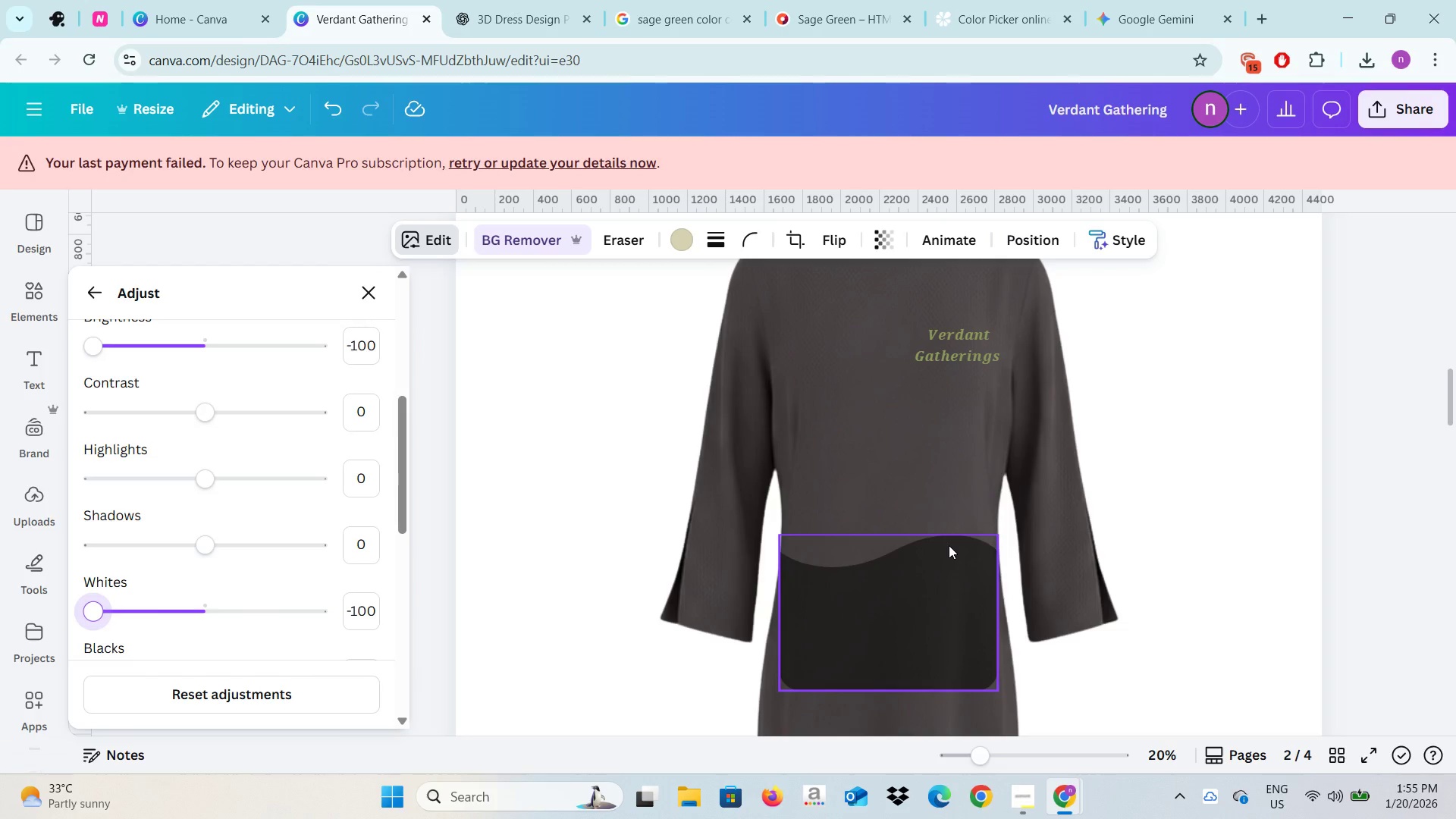 
scroll: coordinate [949, 545], scroll_direction: down, amount: 2.0
 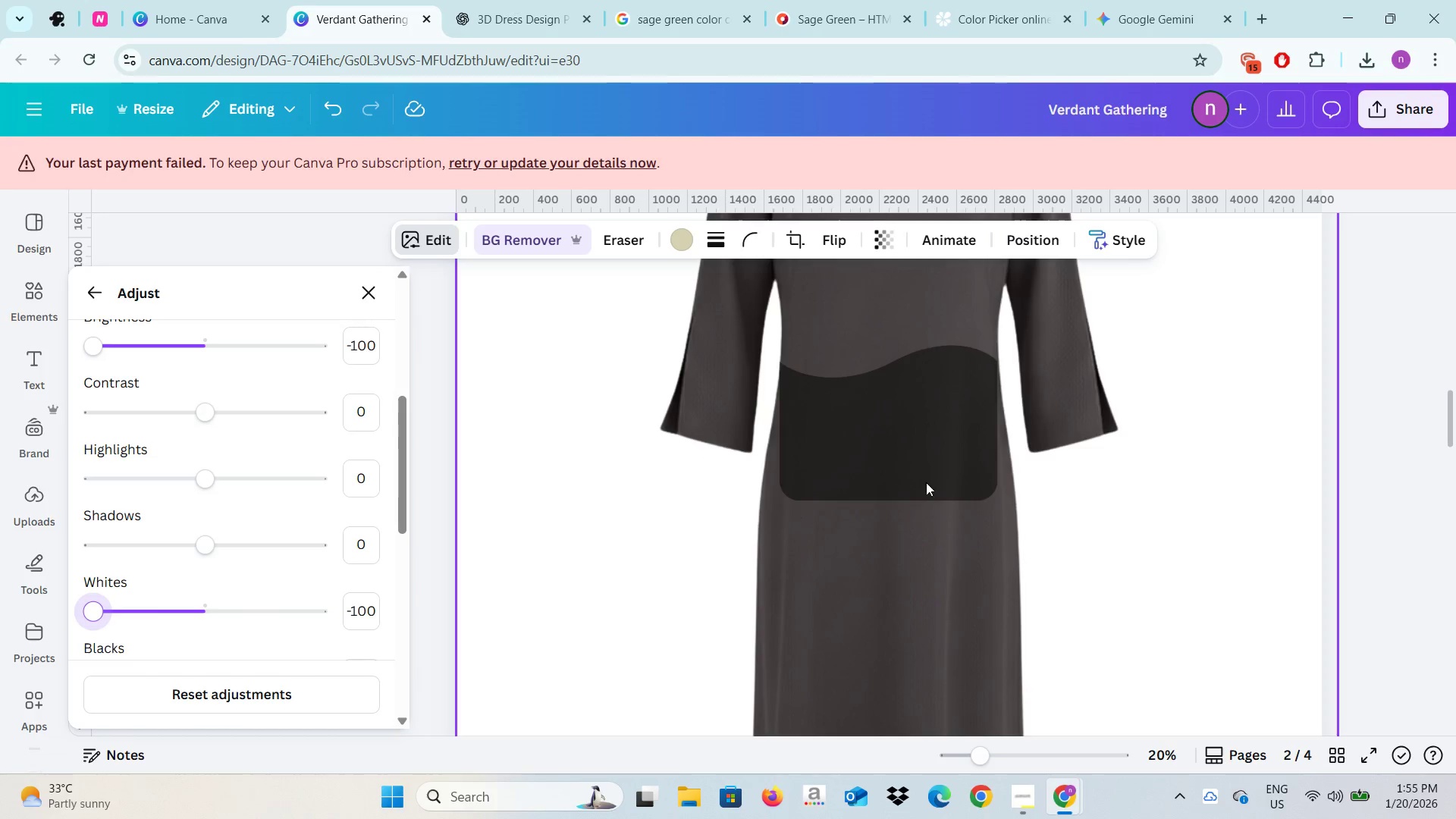 
left_click([895, 435])
 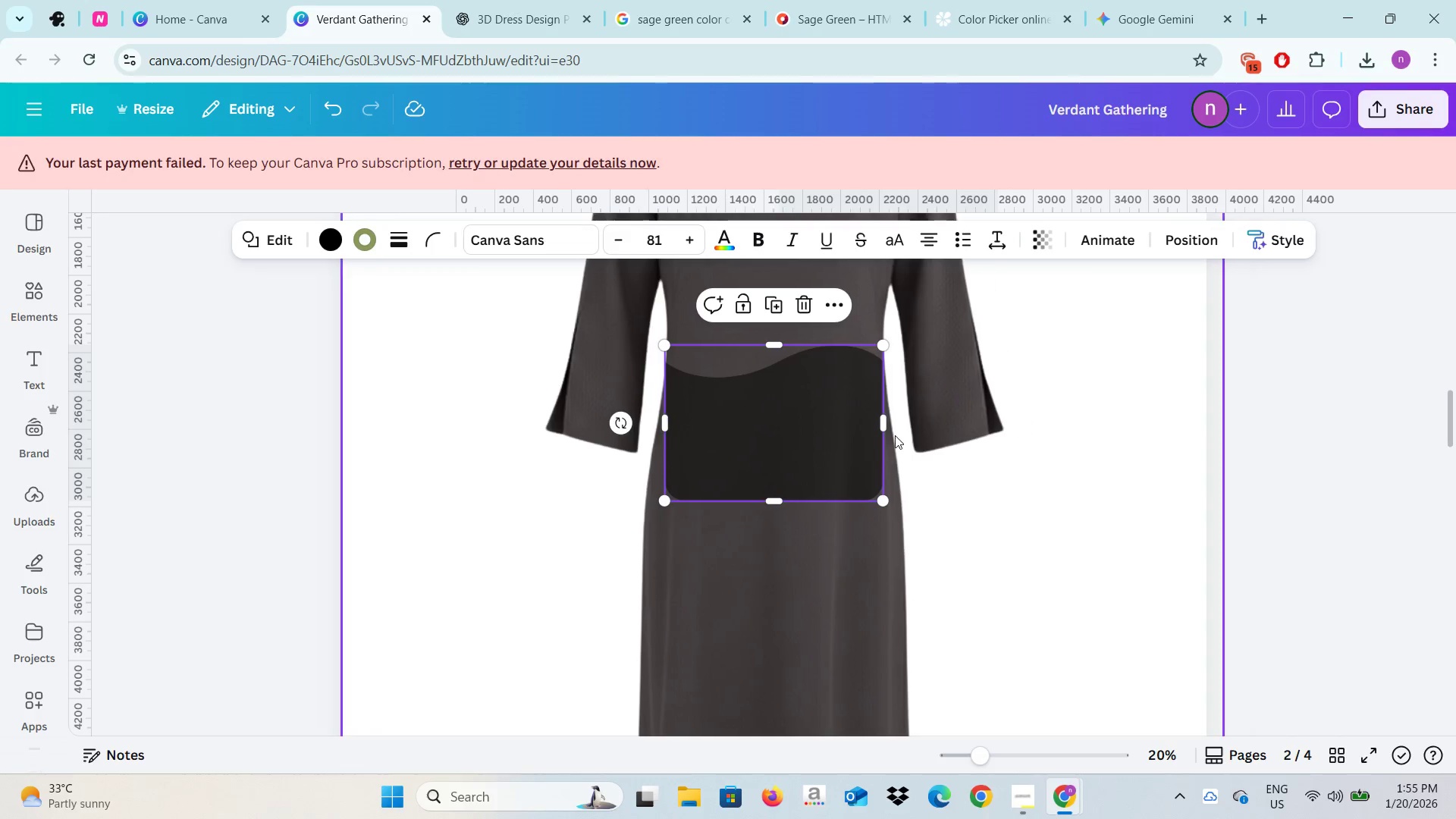 
key(Backspace)
 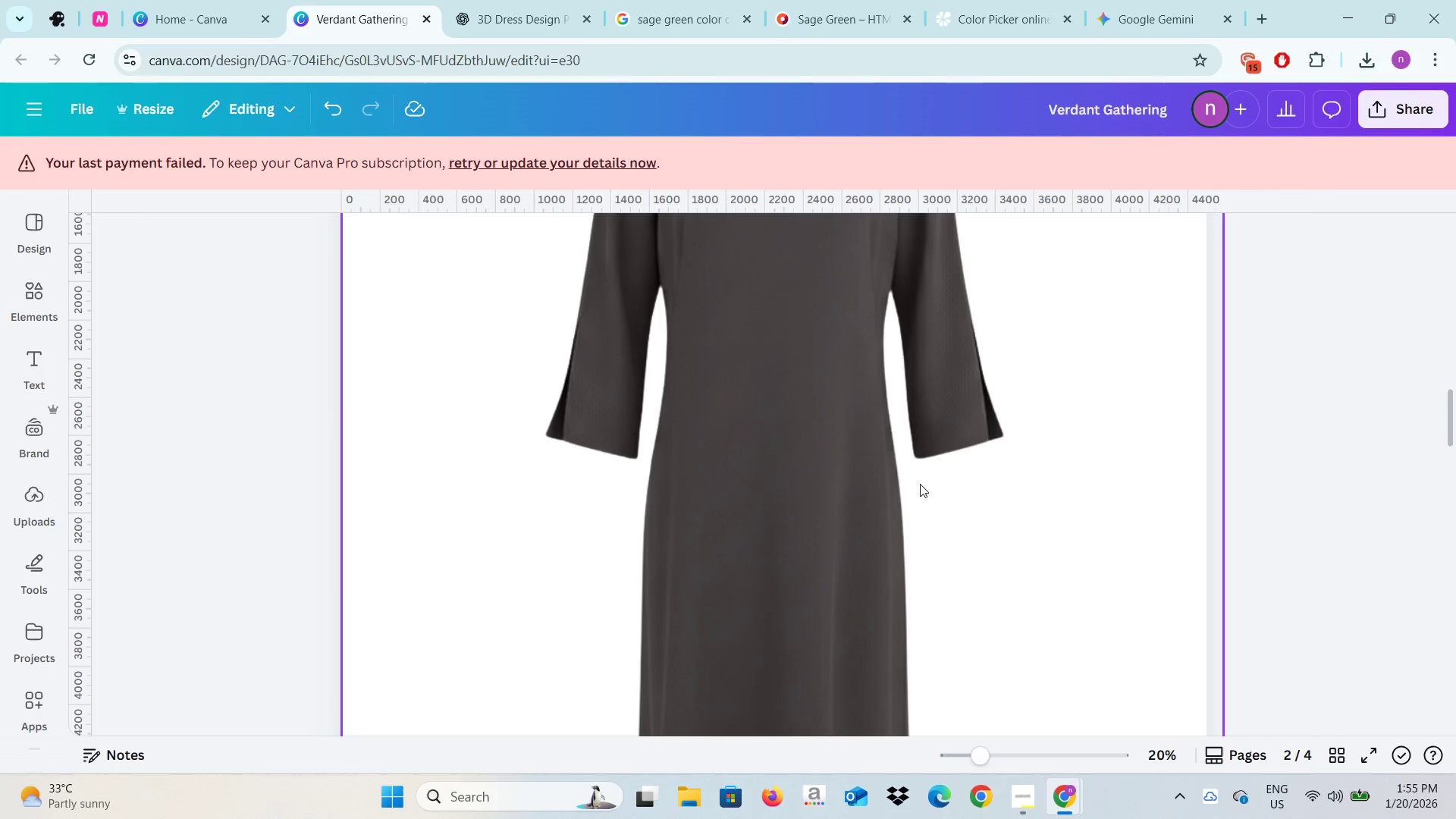 
scroll: coordinate [920, 484], scroll_direction: up, amount: 2.0
 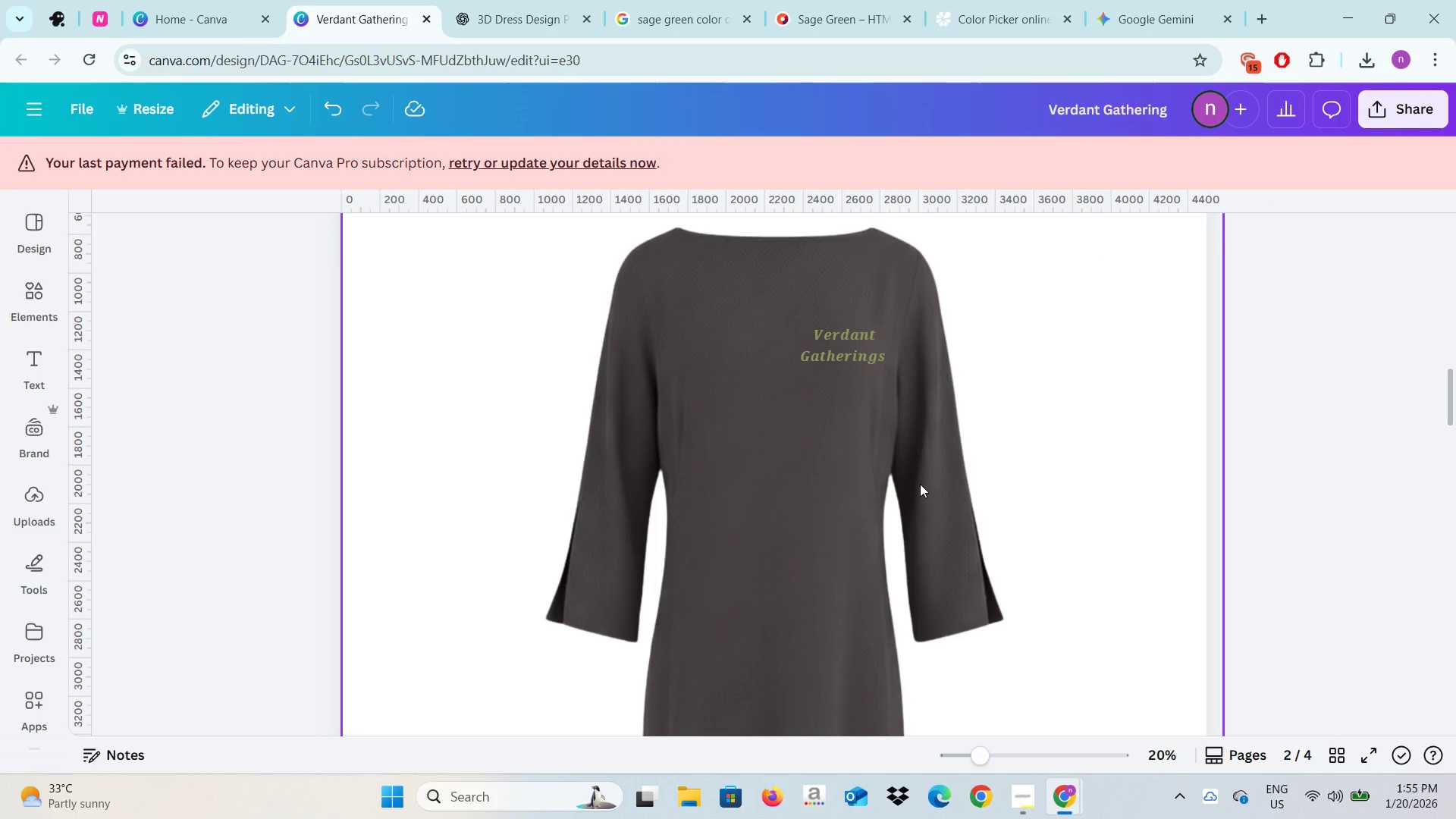 
scroll: coordinate [920, 484], scroll_direction: down, amount: 12.0
 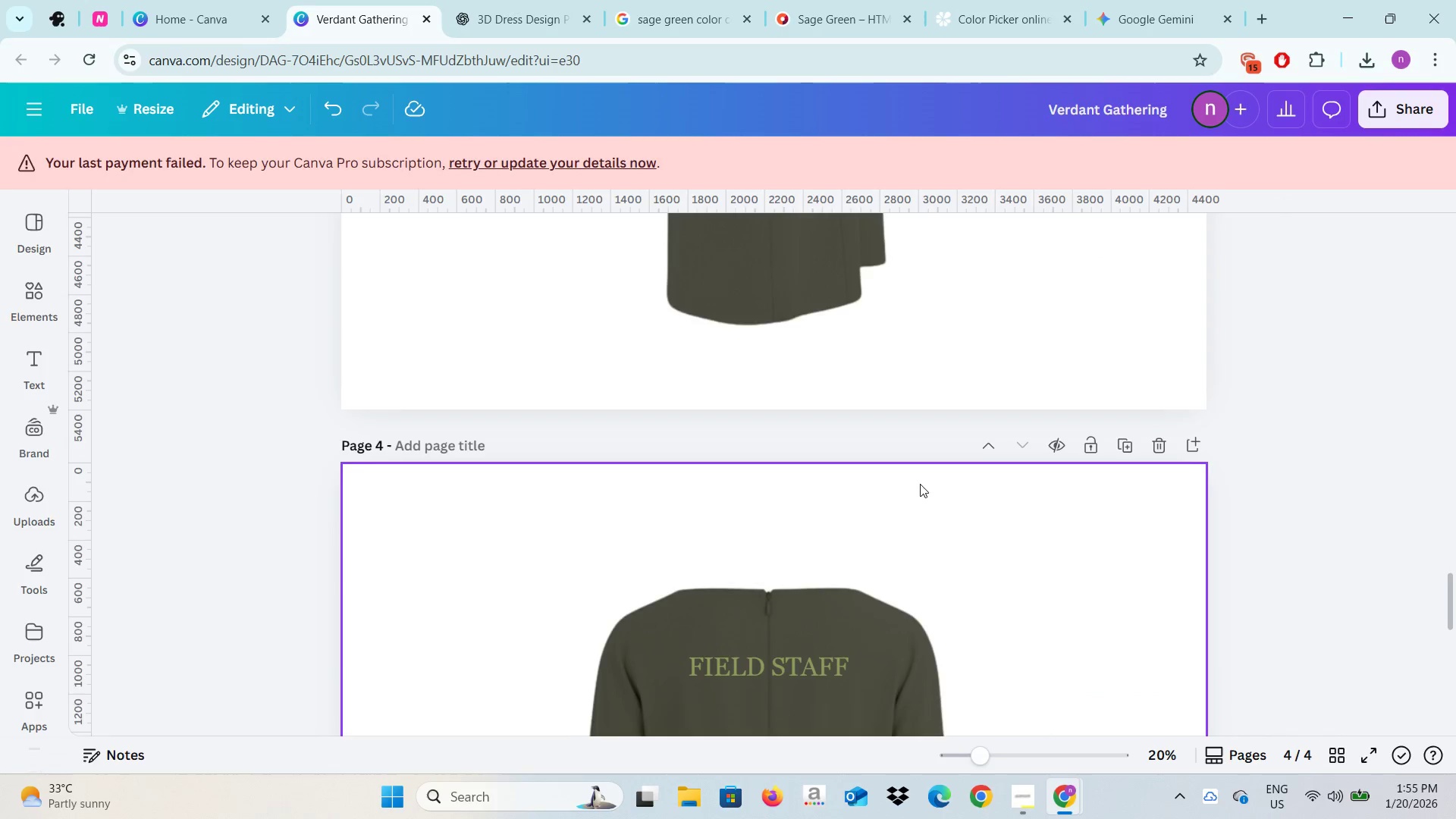 
left_click([811, 460])
 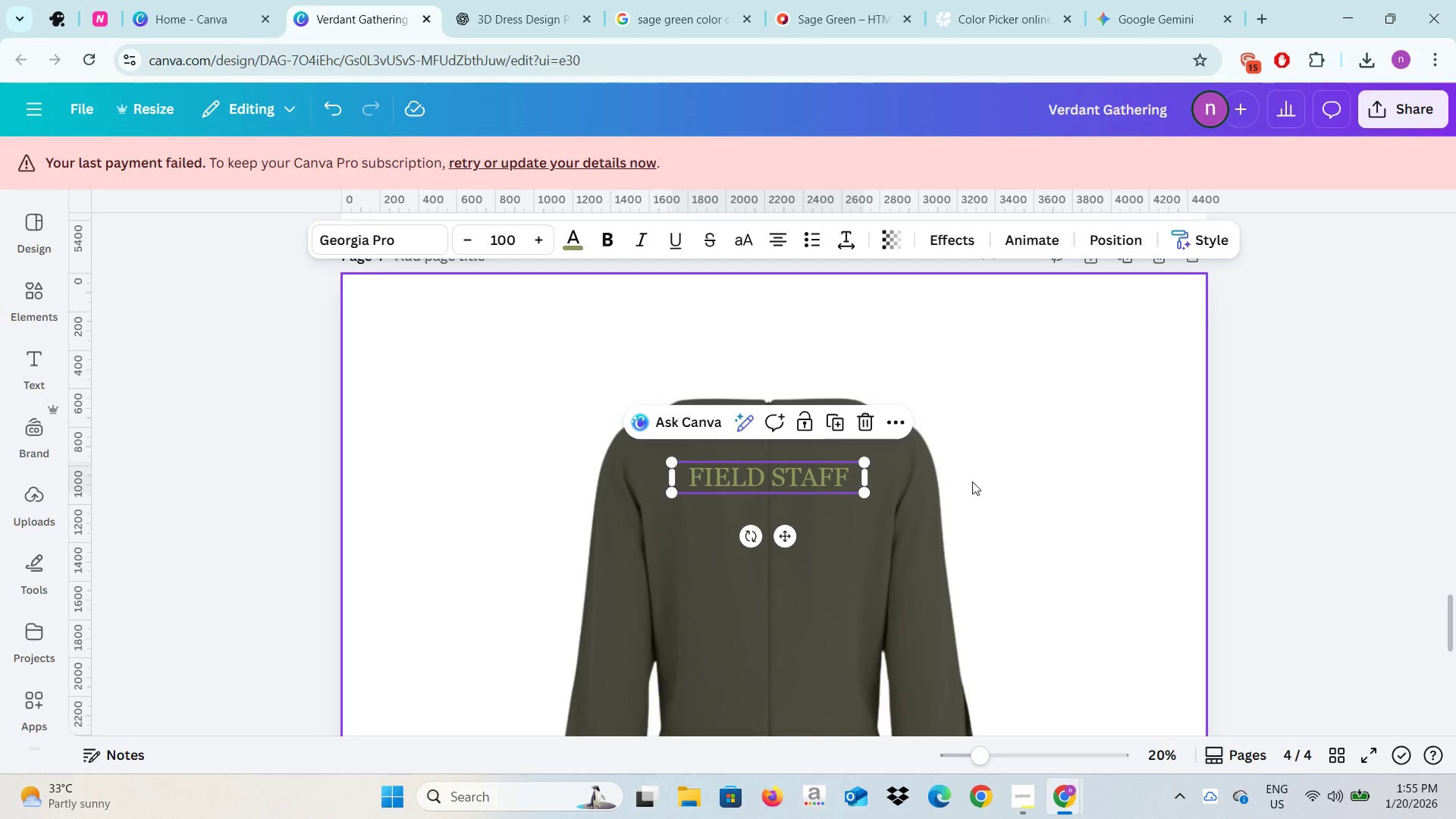 
left_click([1004, 476])
 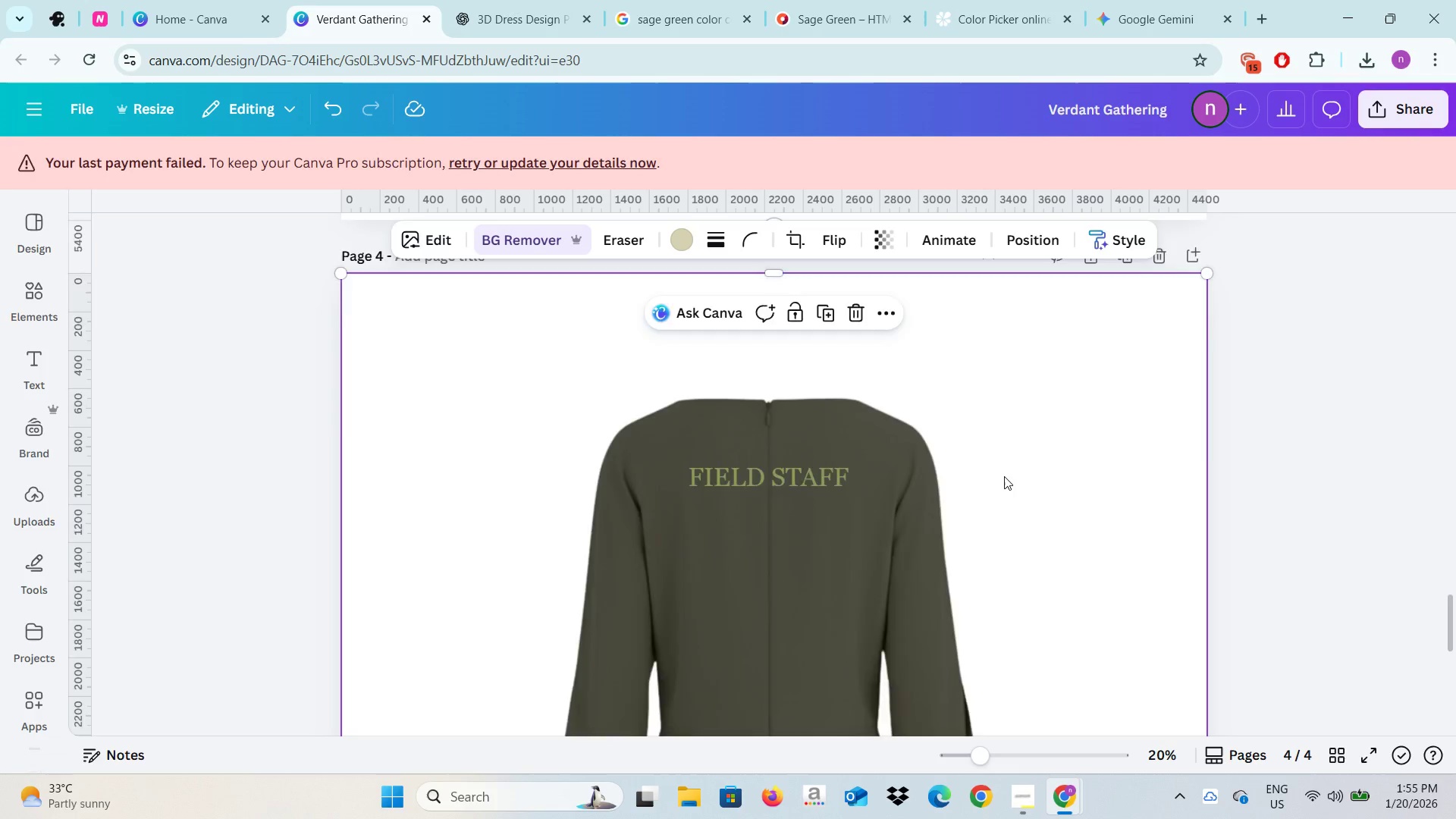 
scroll: coordinate [847, 431], scroll_direction: up, amount: 23.0
 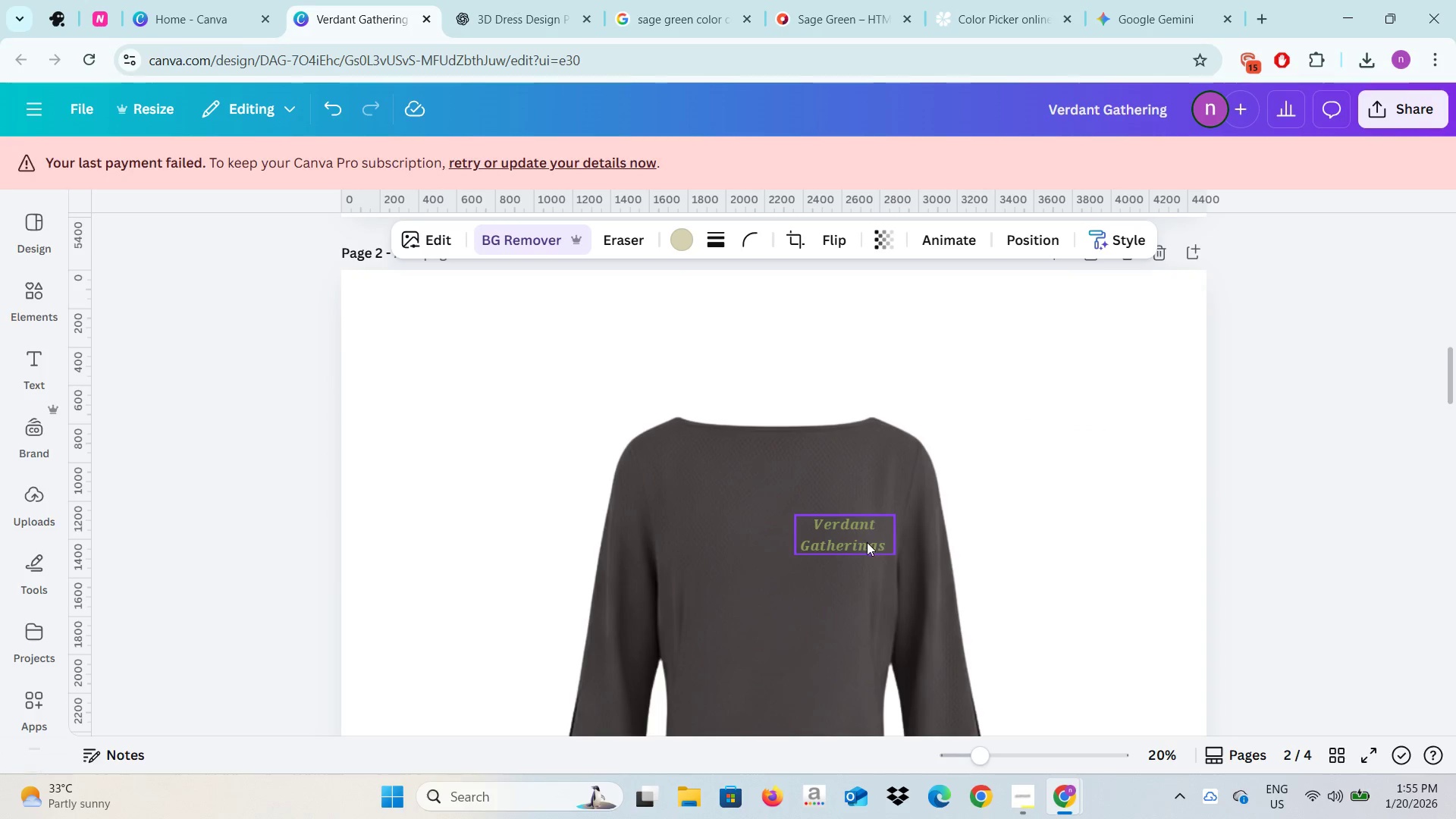 
left_click([867, 543])
 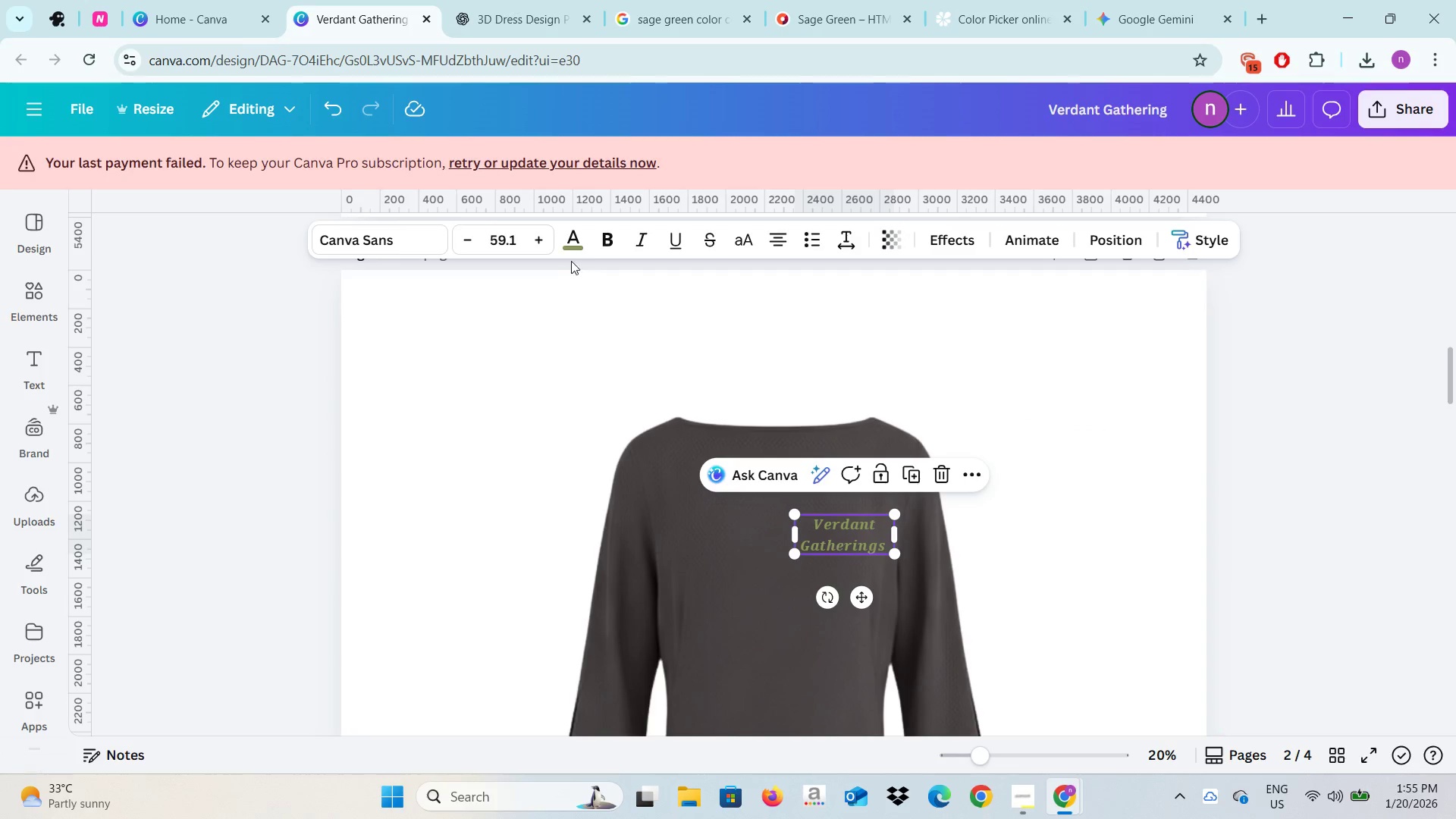 
left_click([577, 249])
 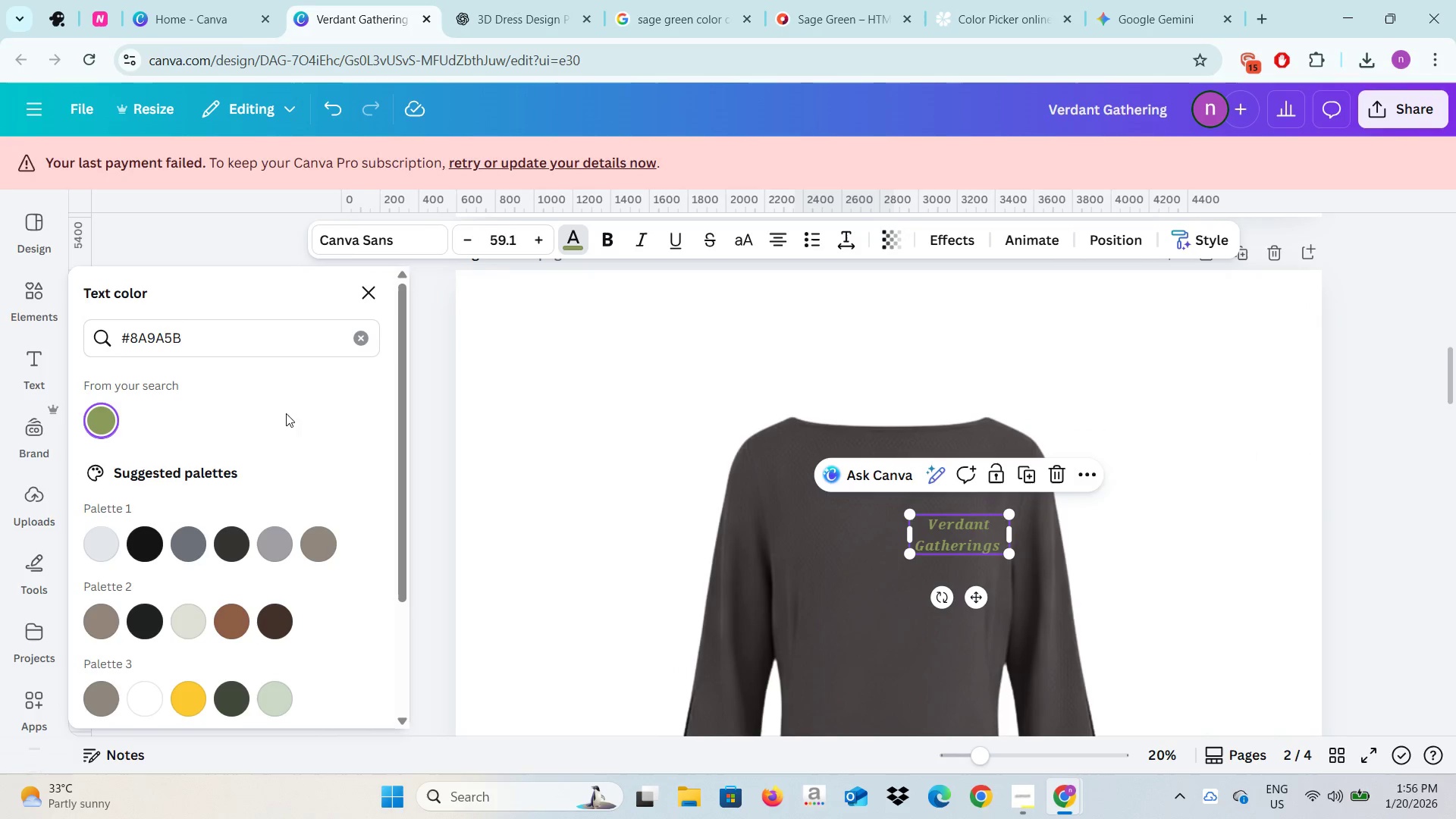 
left_click([353, 342])
 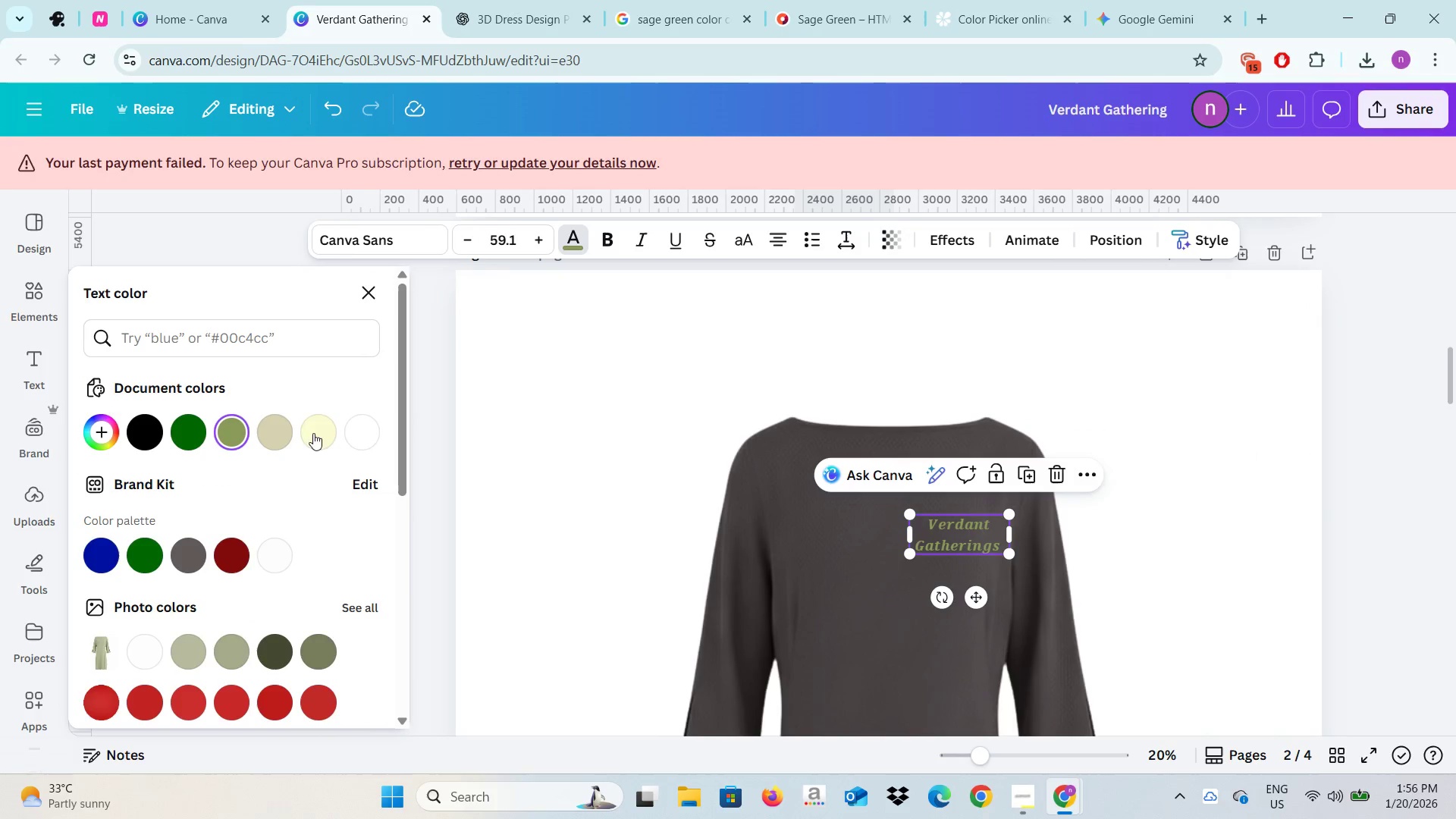 
left_click([319, 431])
 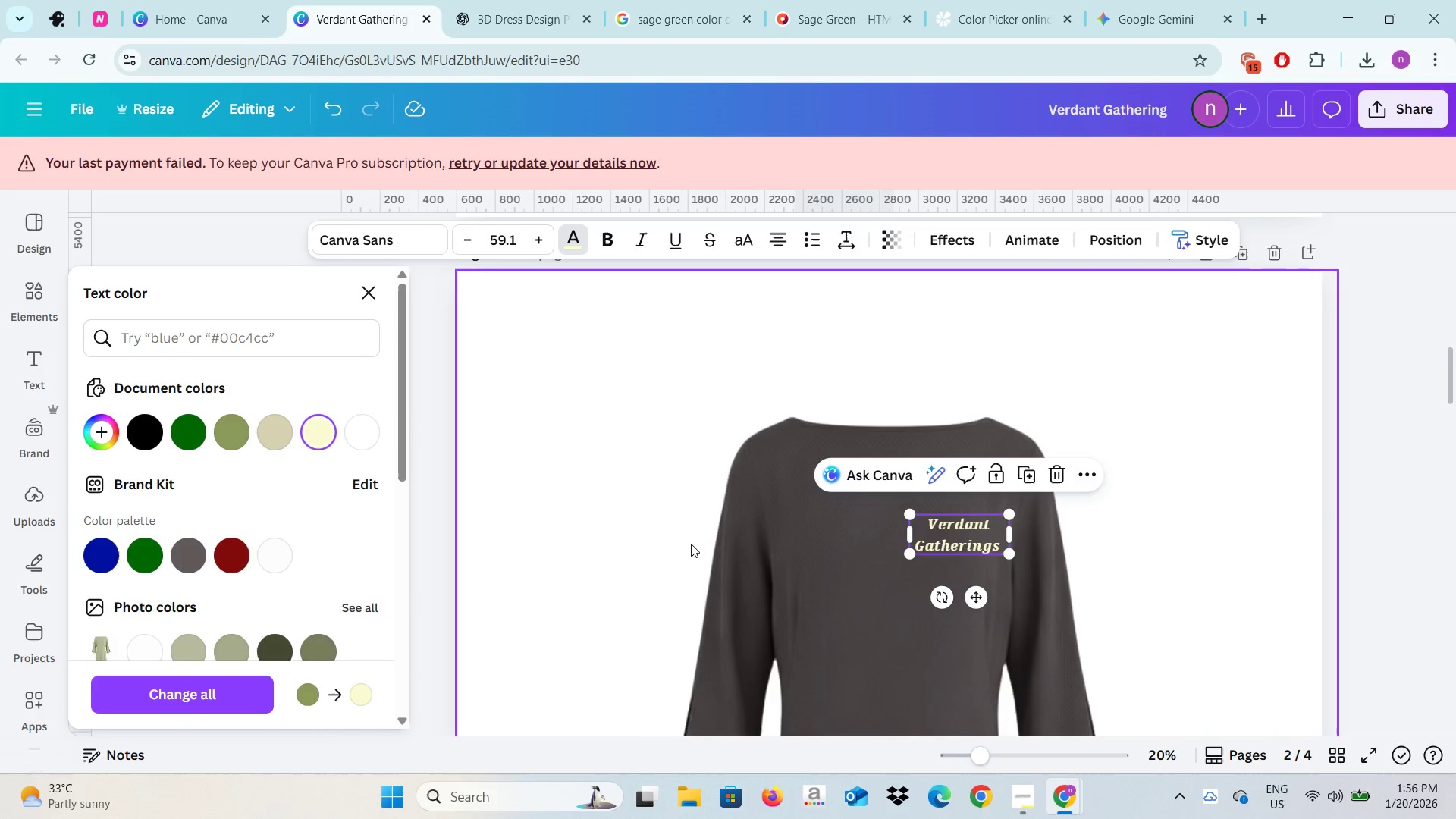 
left_click([684, 538])
 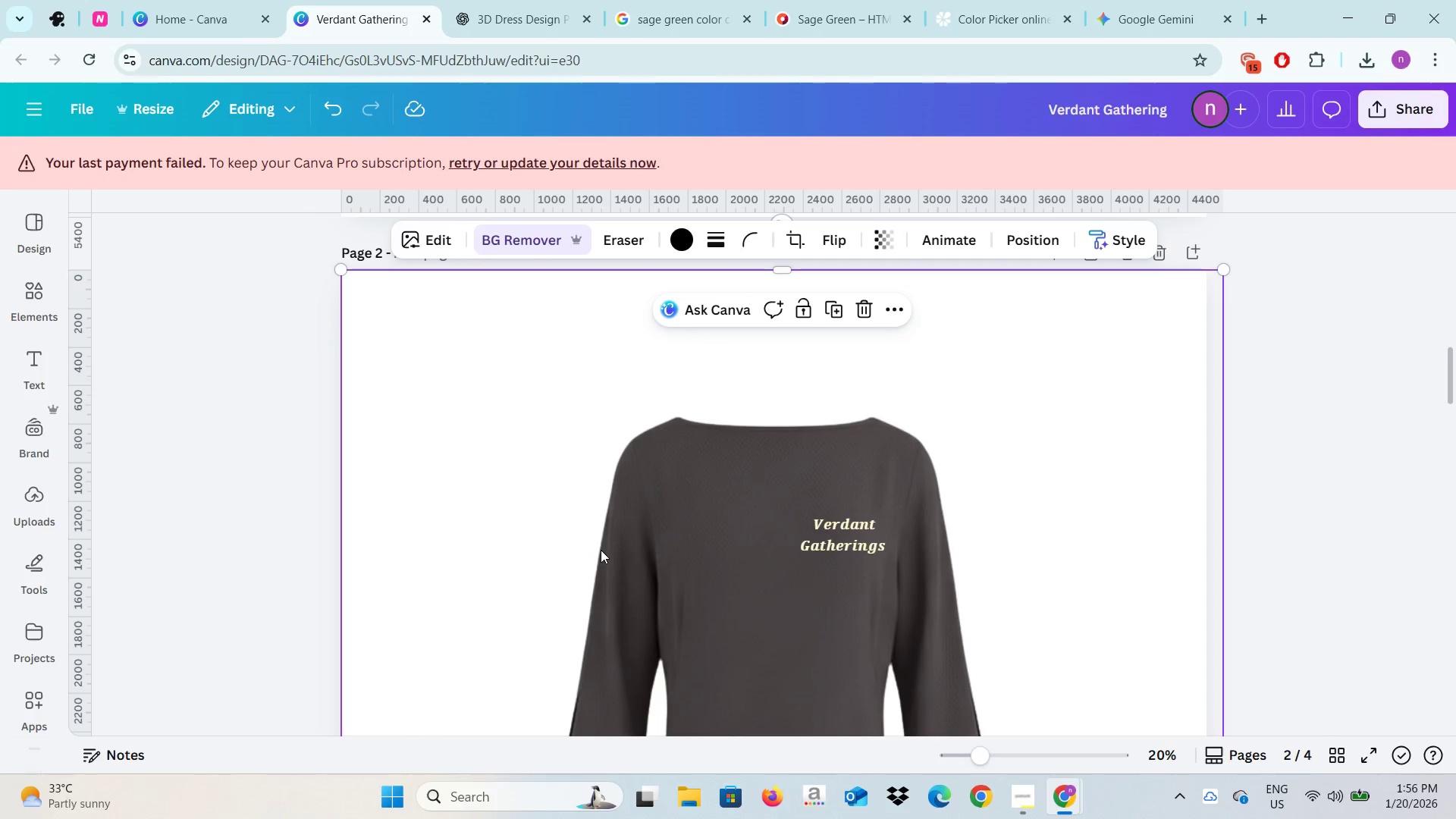 
scroll: coordinate [601, 550], scroll_direction: down, amount: 12.0
 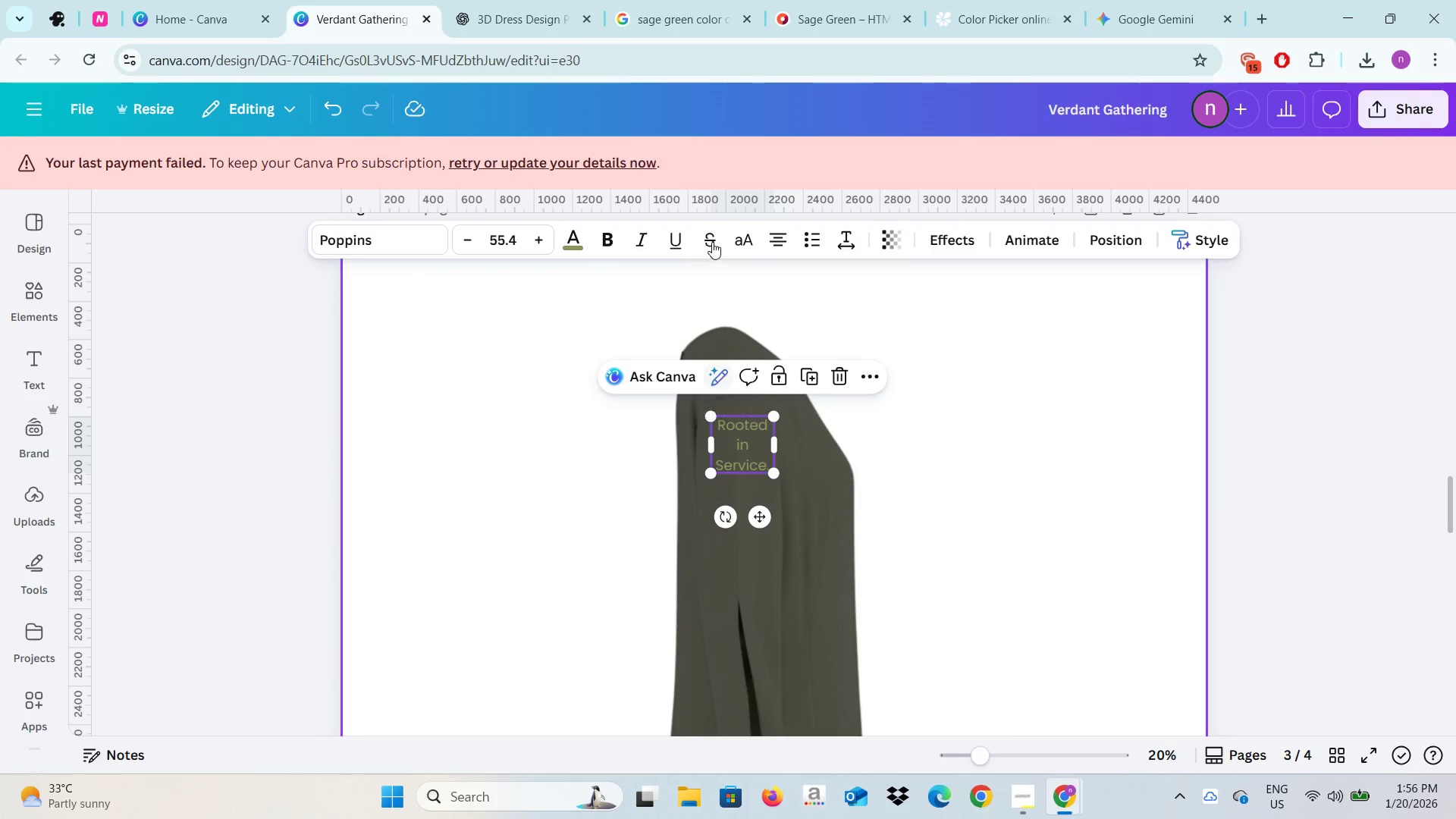 
left_click([566, 249])
 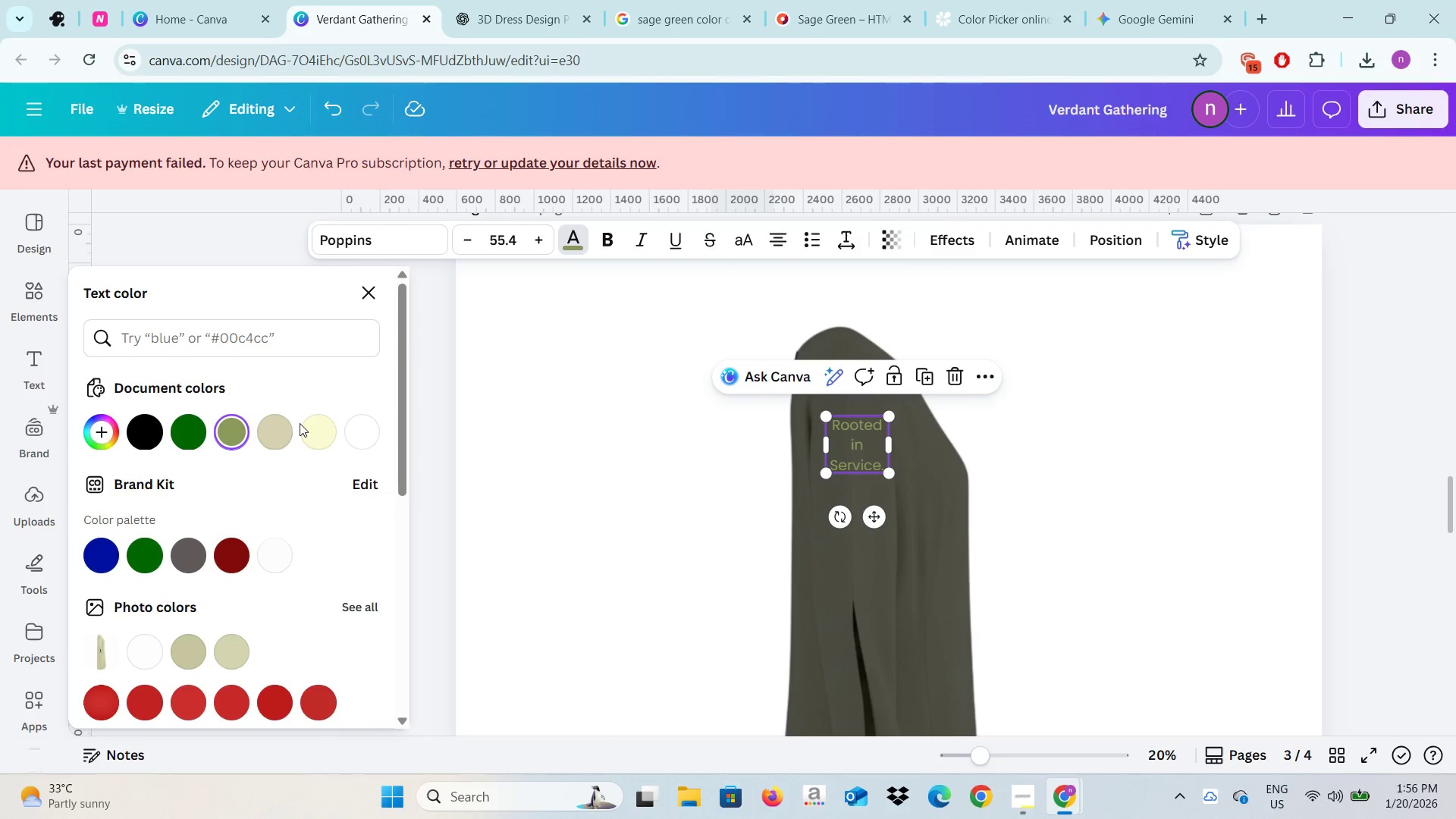 
left_click([309, 432])
 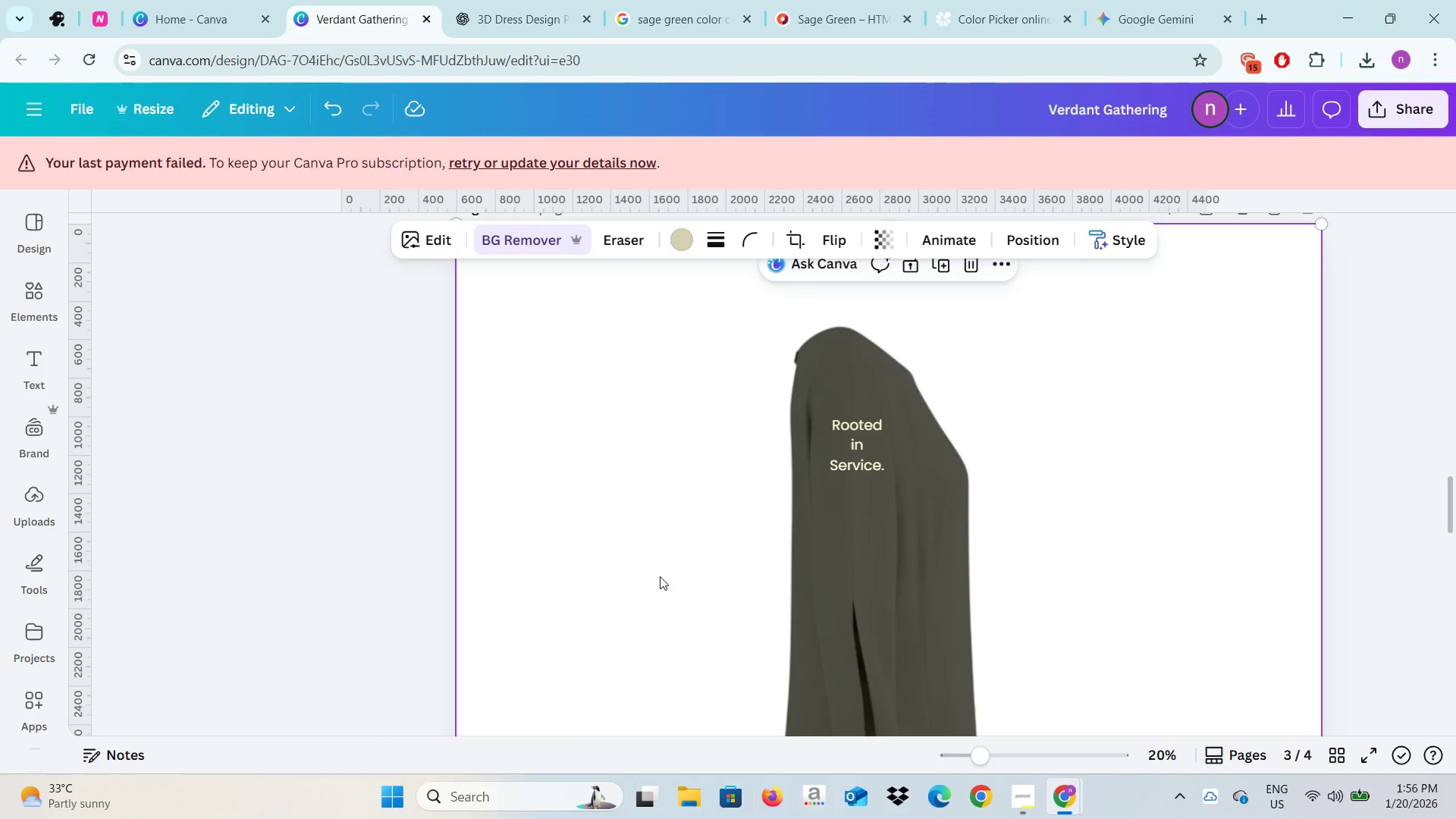 
scroll: coordinate [844, 519], scroll_direction: down, amount: 11.0
 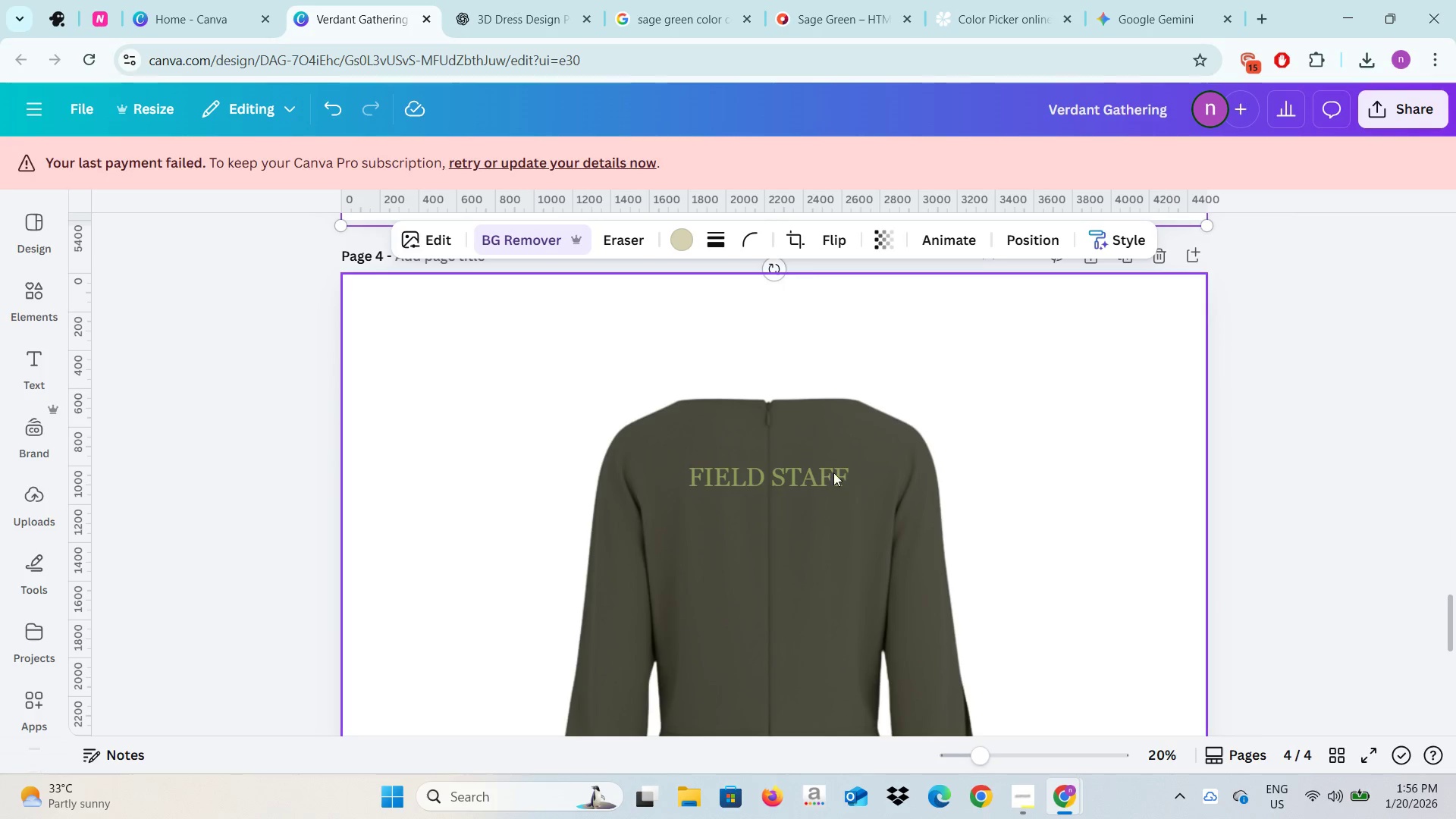 
left_click([833, 471])
 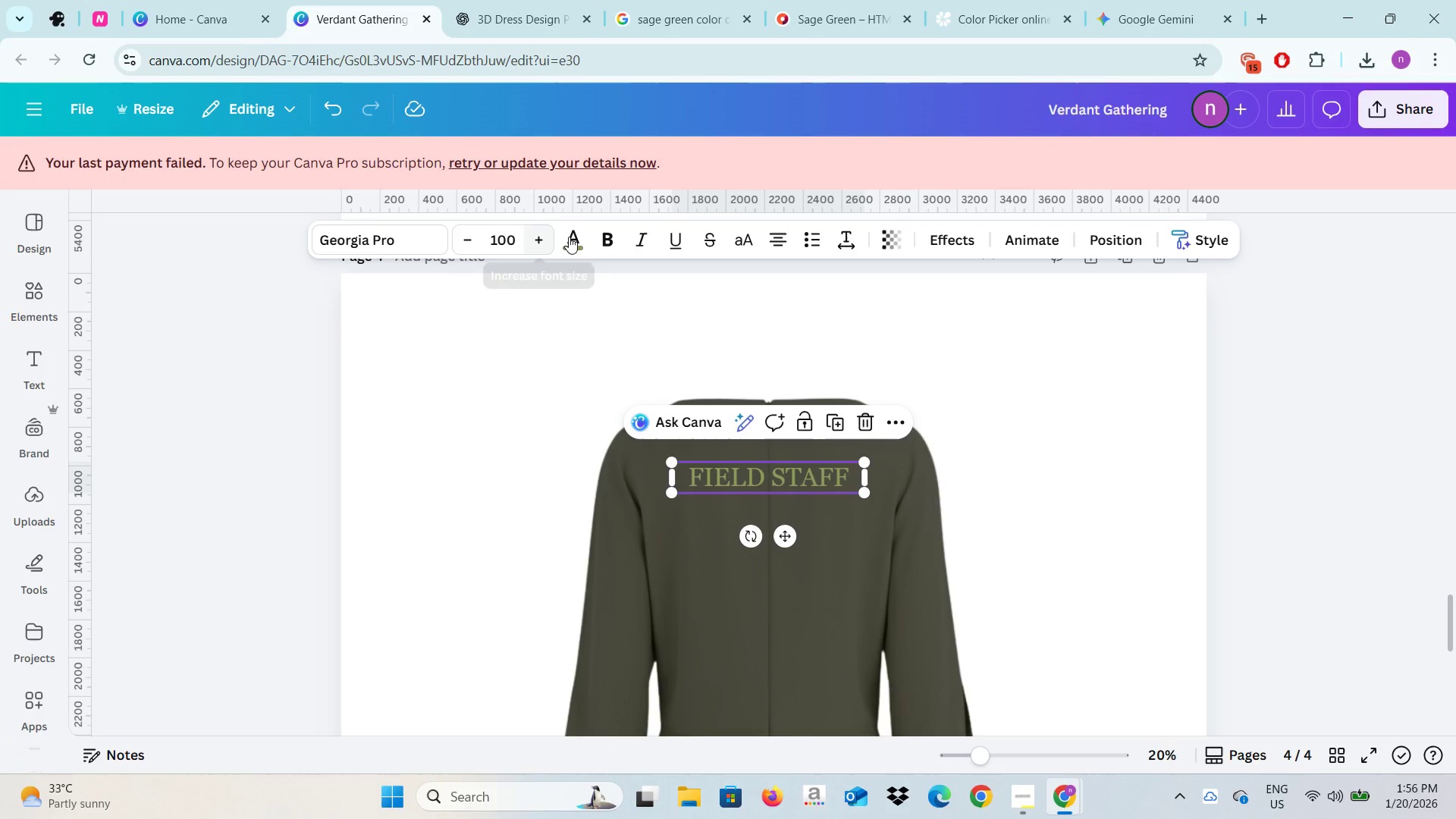 
left_click([570, 237])
 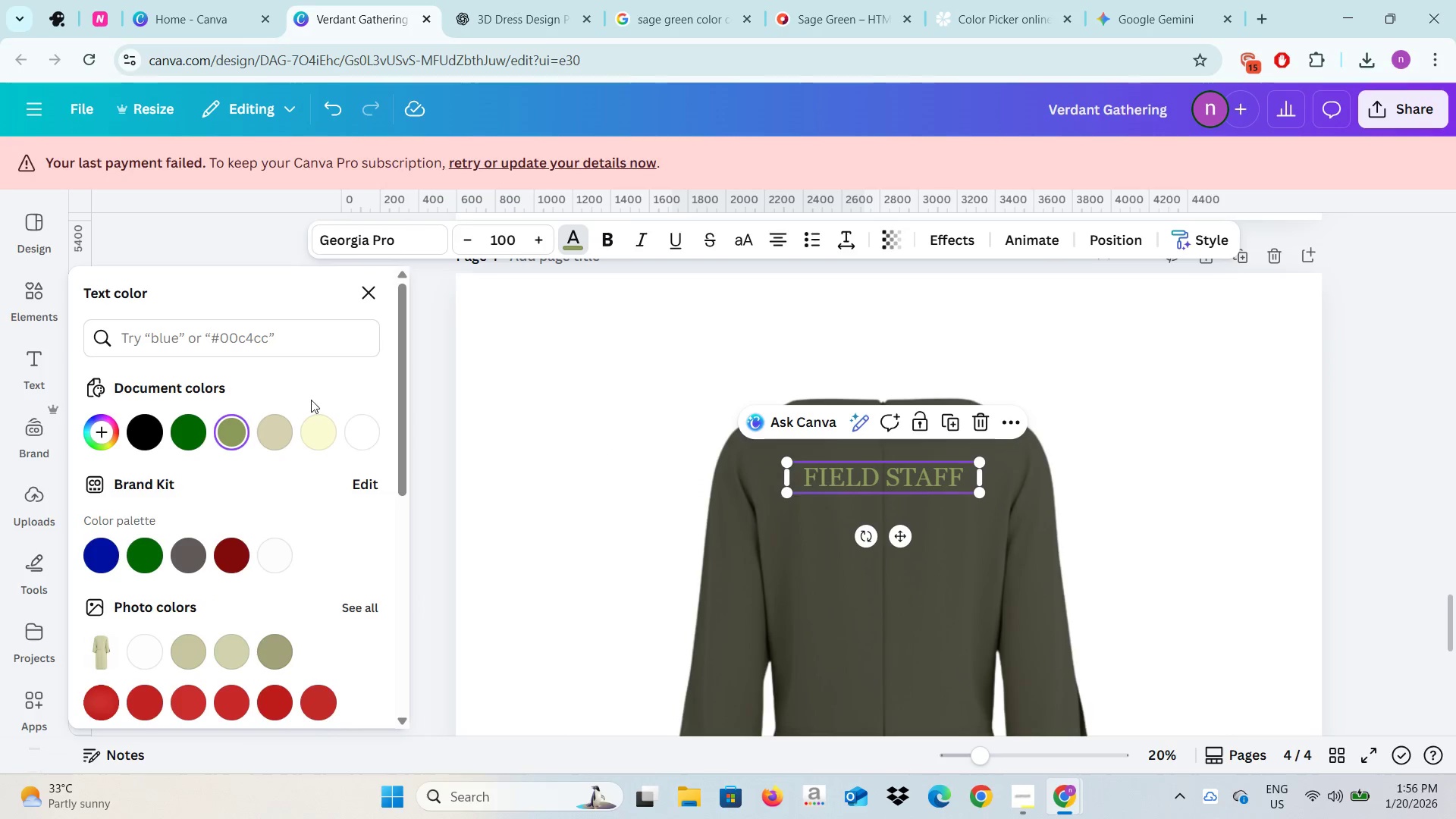 
left_click([315, 429])
 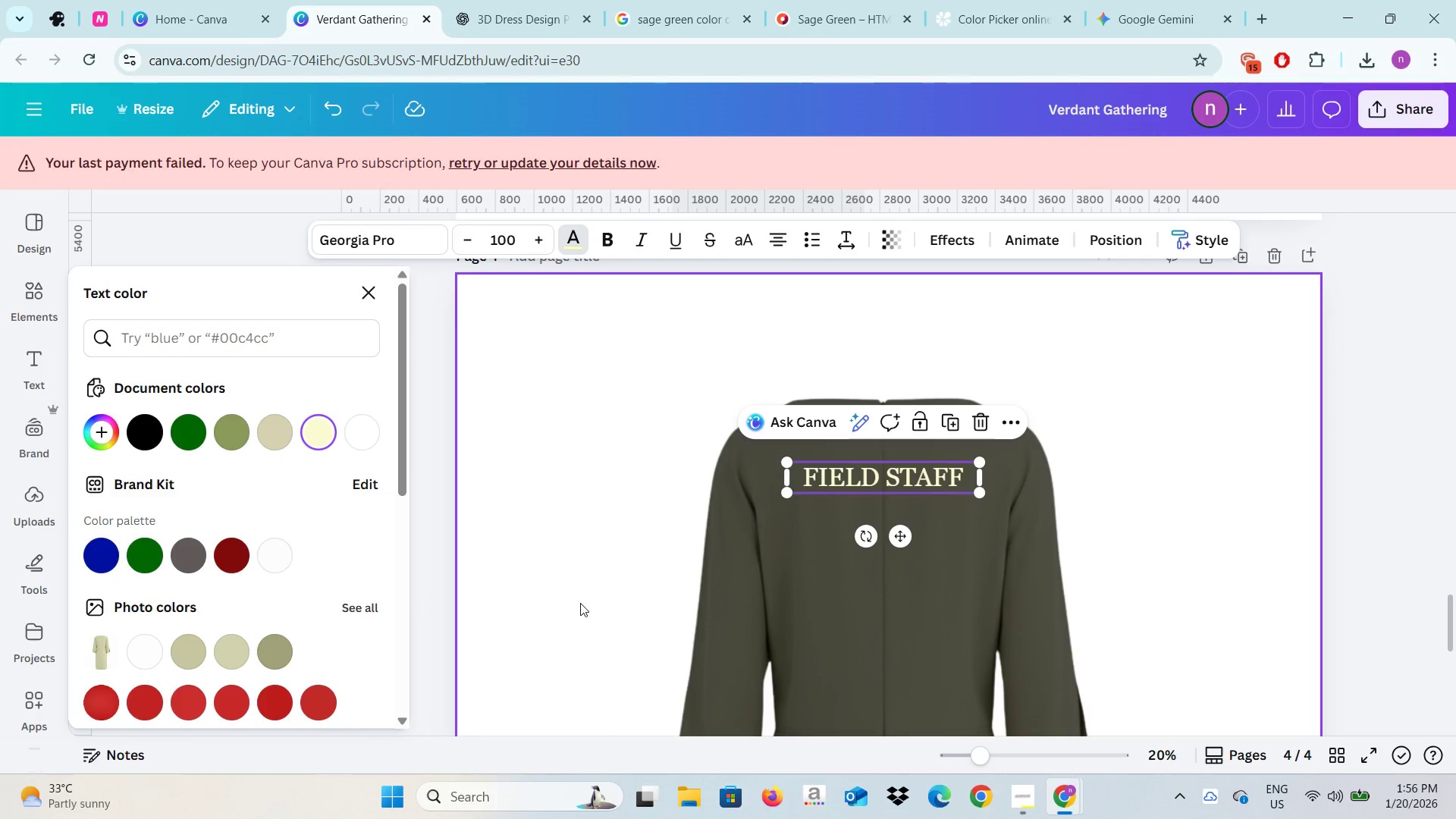 
left_click([580, 603])
 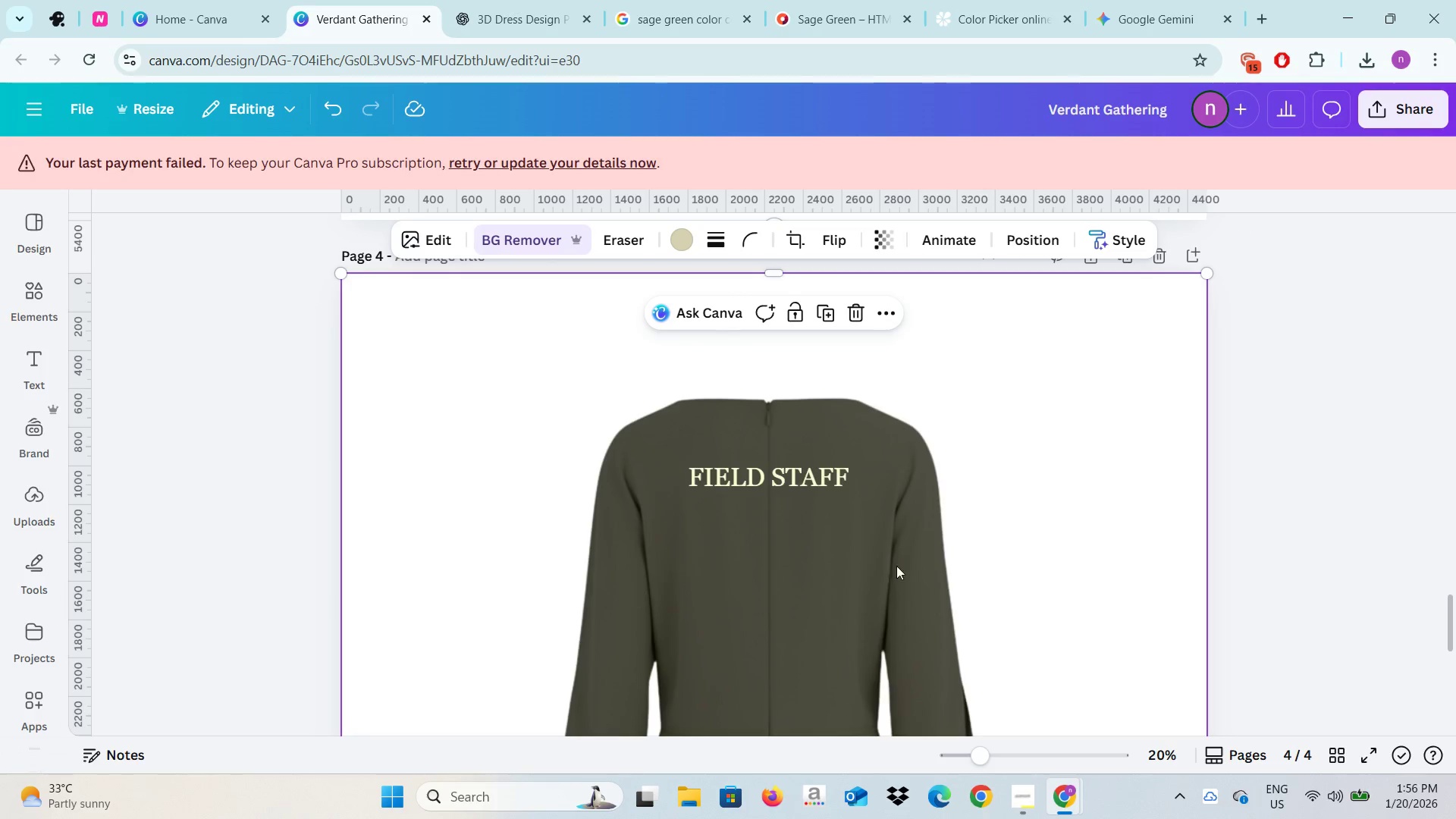 
scroll: coordinate [924, 572], scroll_direction: up, amount: 23.0
 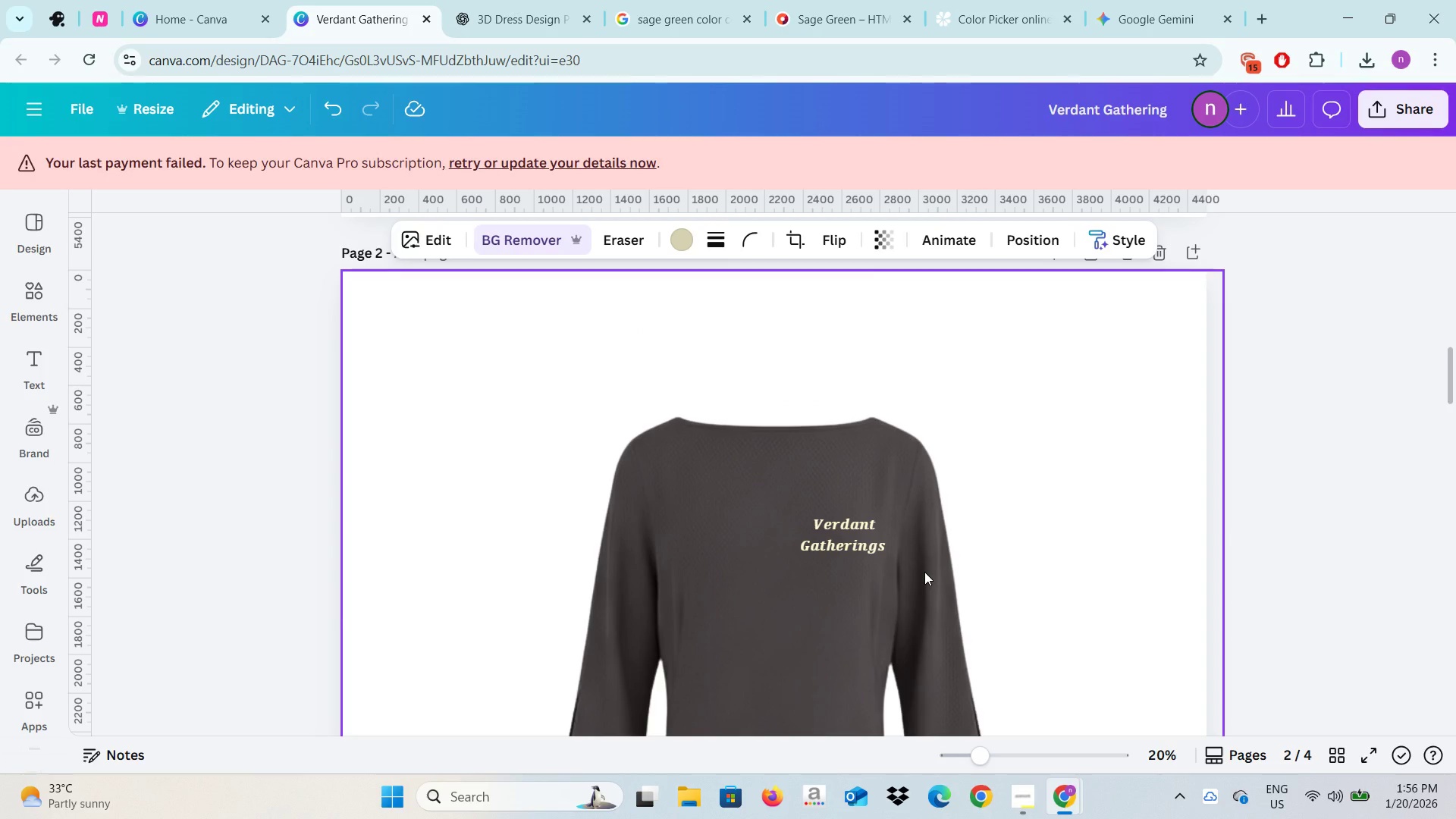 
scroll: coordinate [924, 572], scroll_direction: down, amount: 2.0
 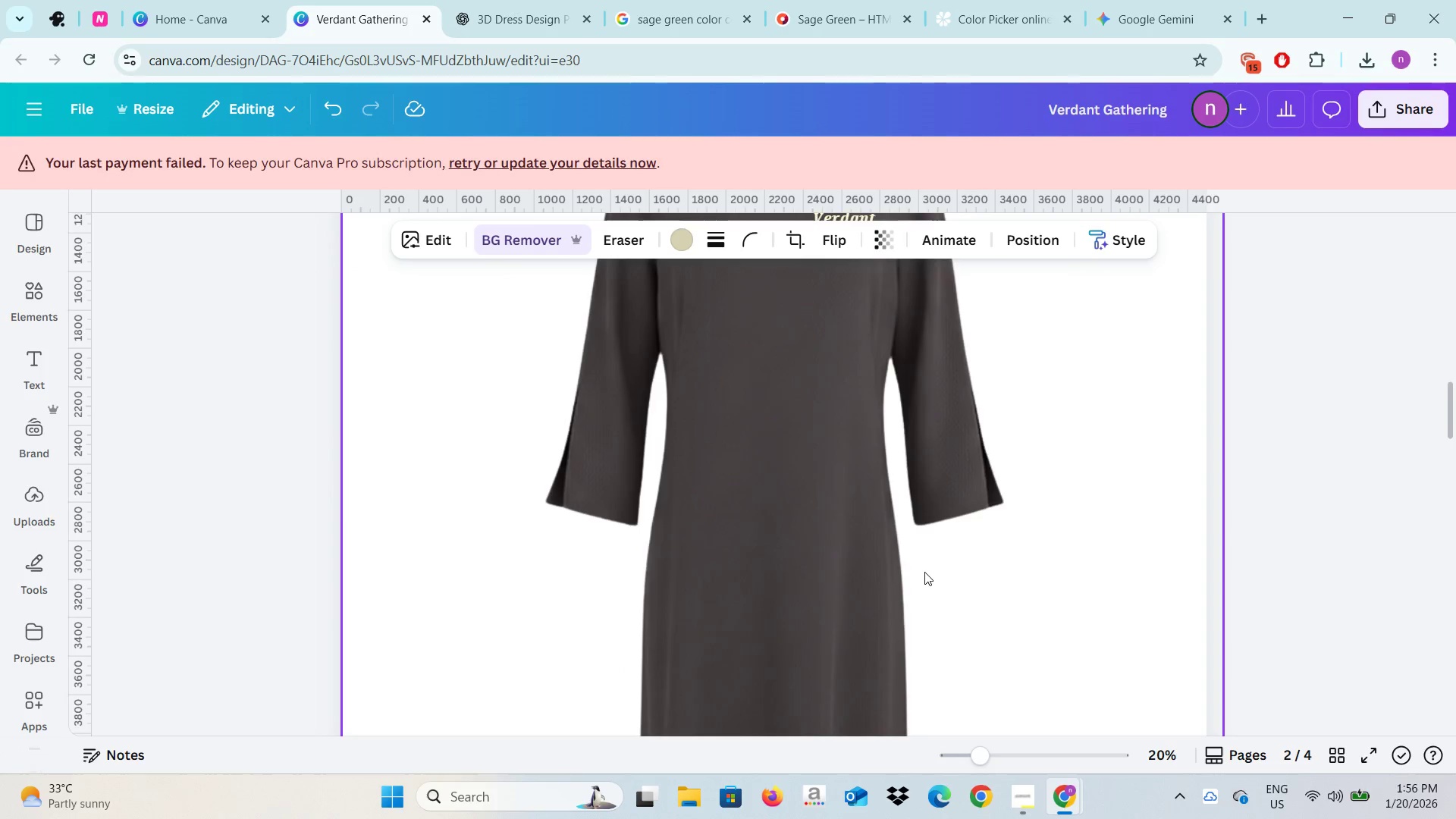 
left_click([878, 485])
 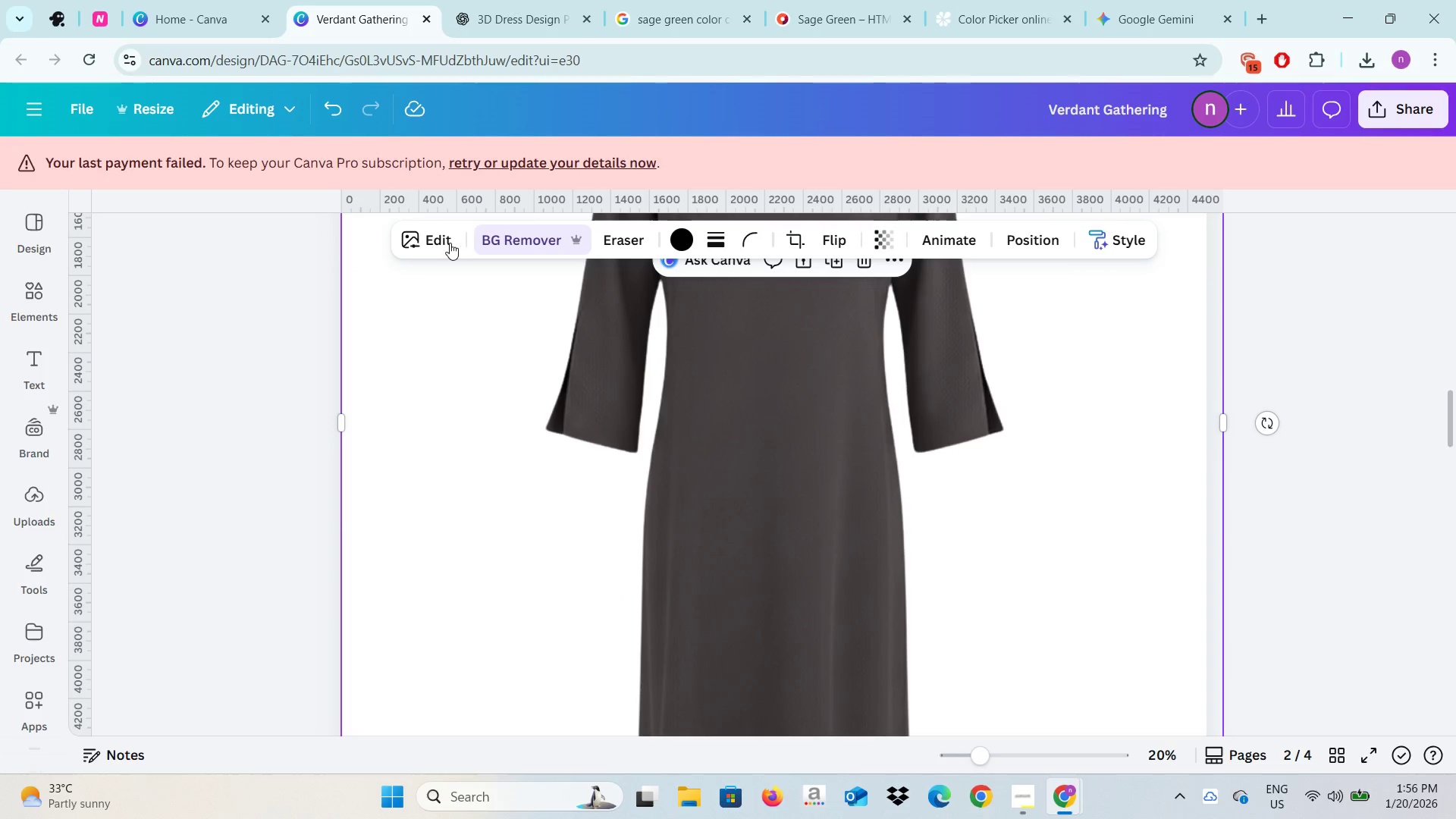 
left_click([447, 243])
 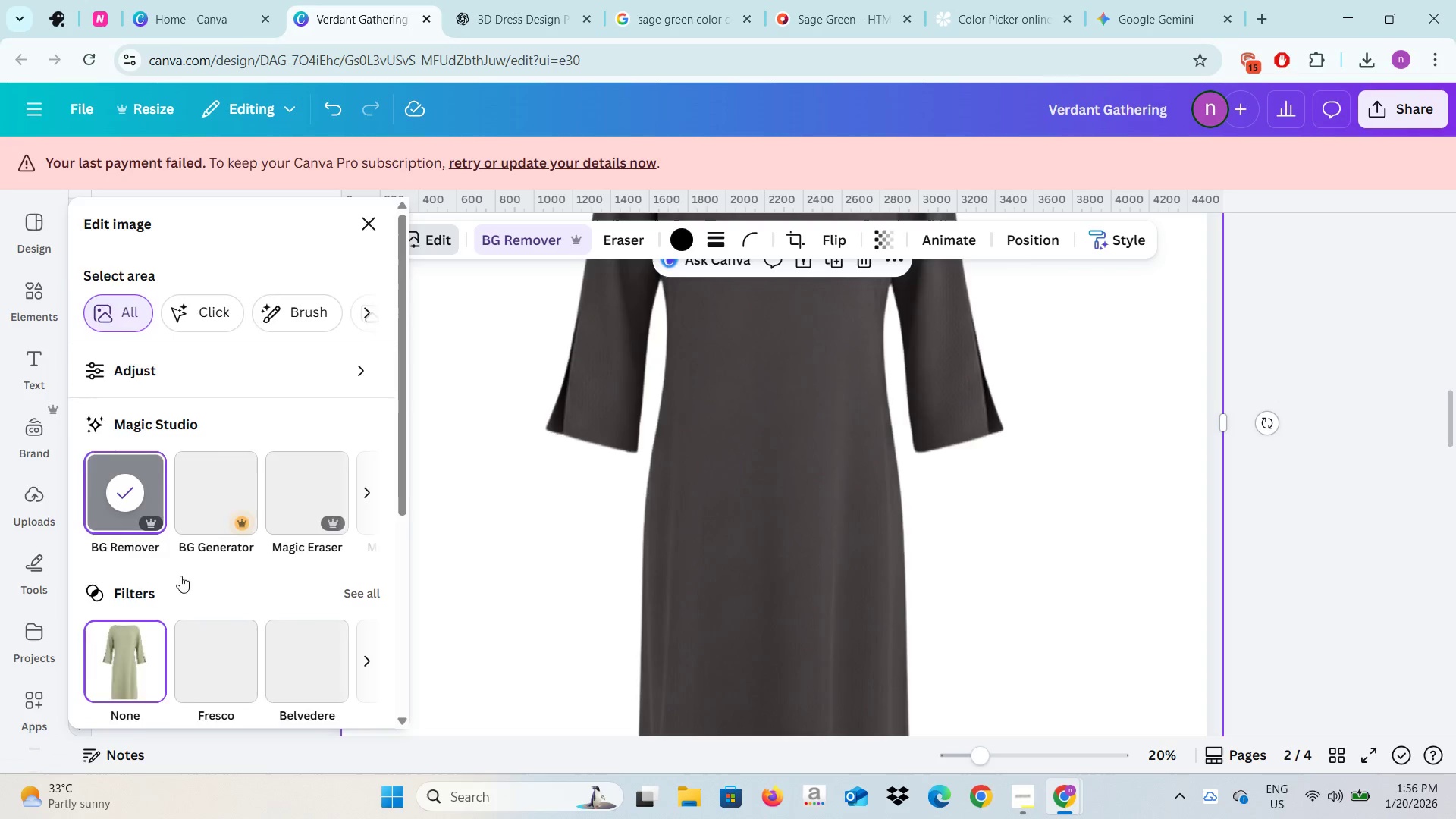 
scroll: coordinate [180, 594], scroll_direction: down, amount: 3.0
 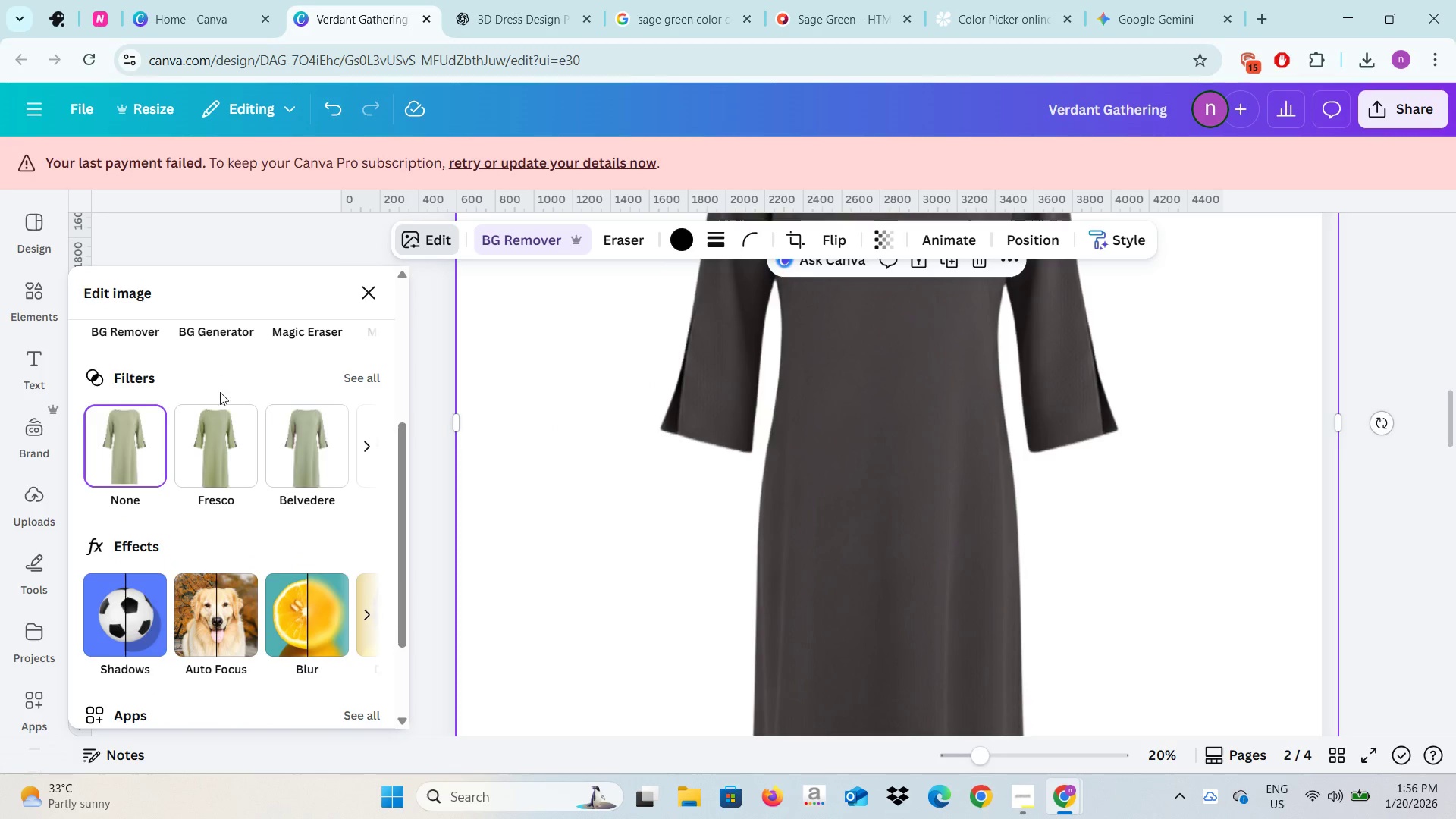 
scroll: coordinate [220, 399], scroll_direction: up, amount: 3.0
 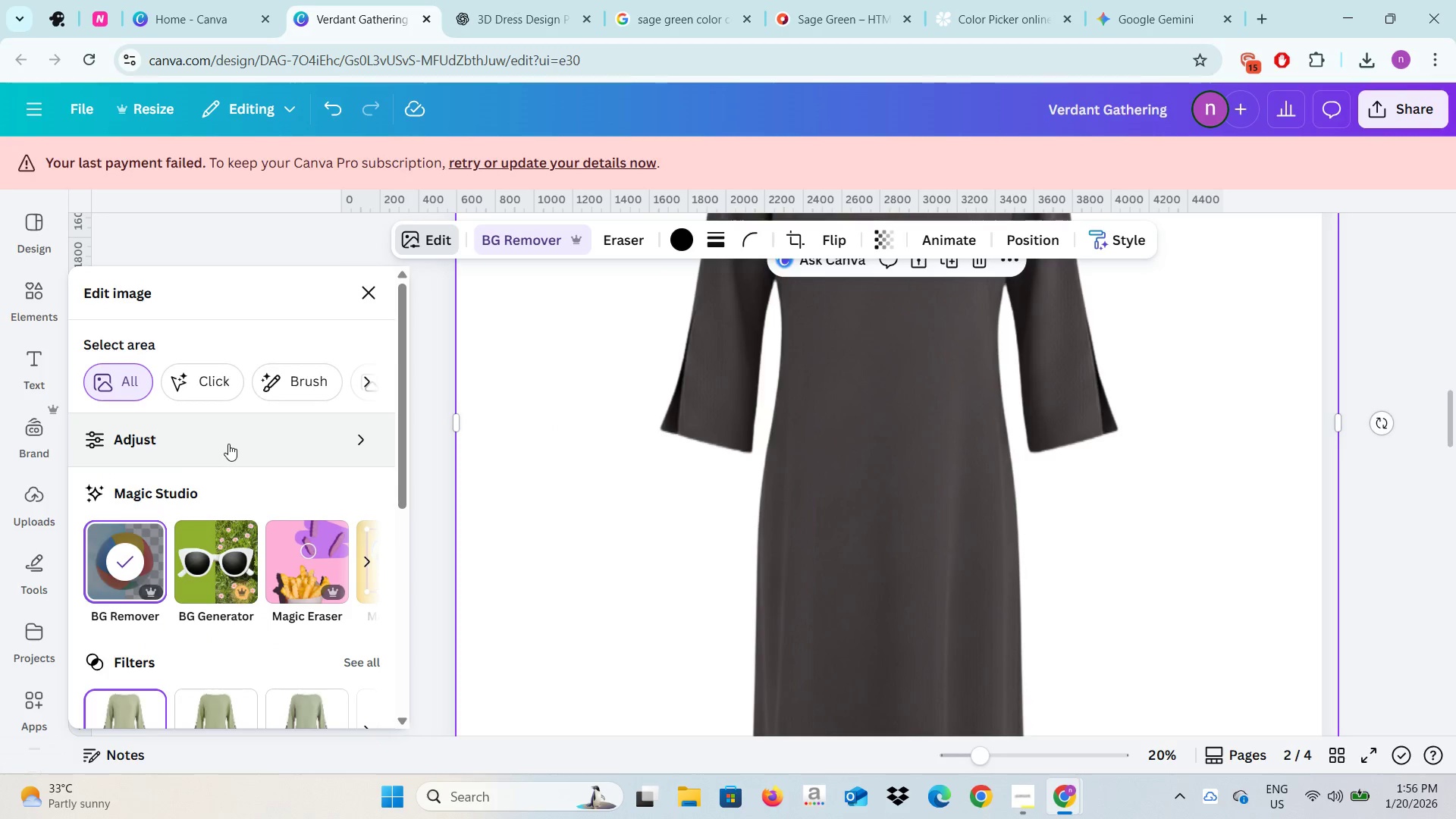 
left_click([228, 444])
 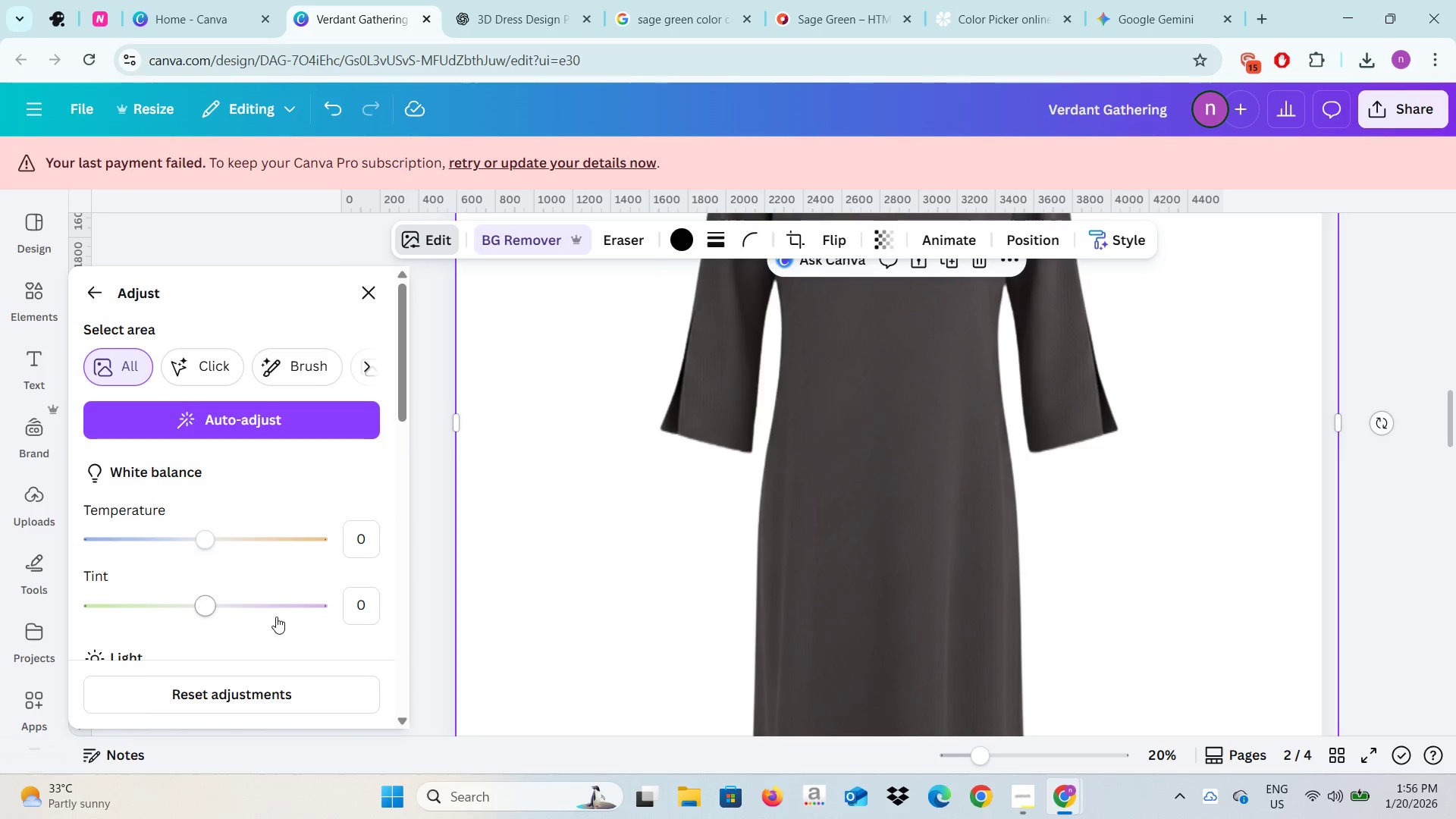 
scroll: coordinate [278, 609], scroll_direction: down, amount: 6.0
 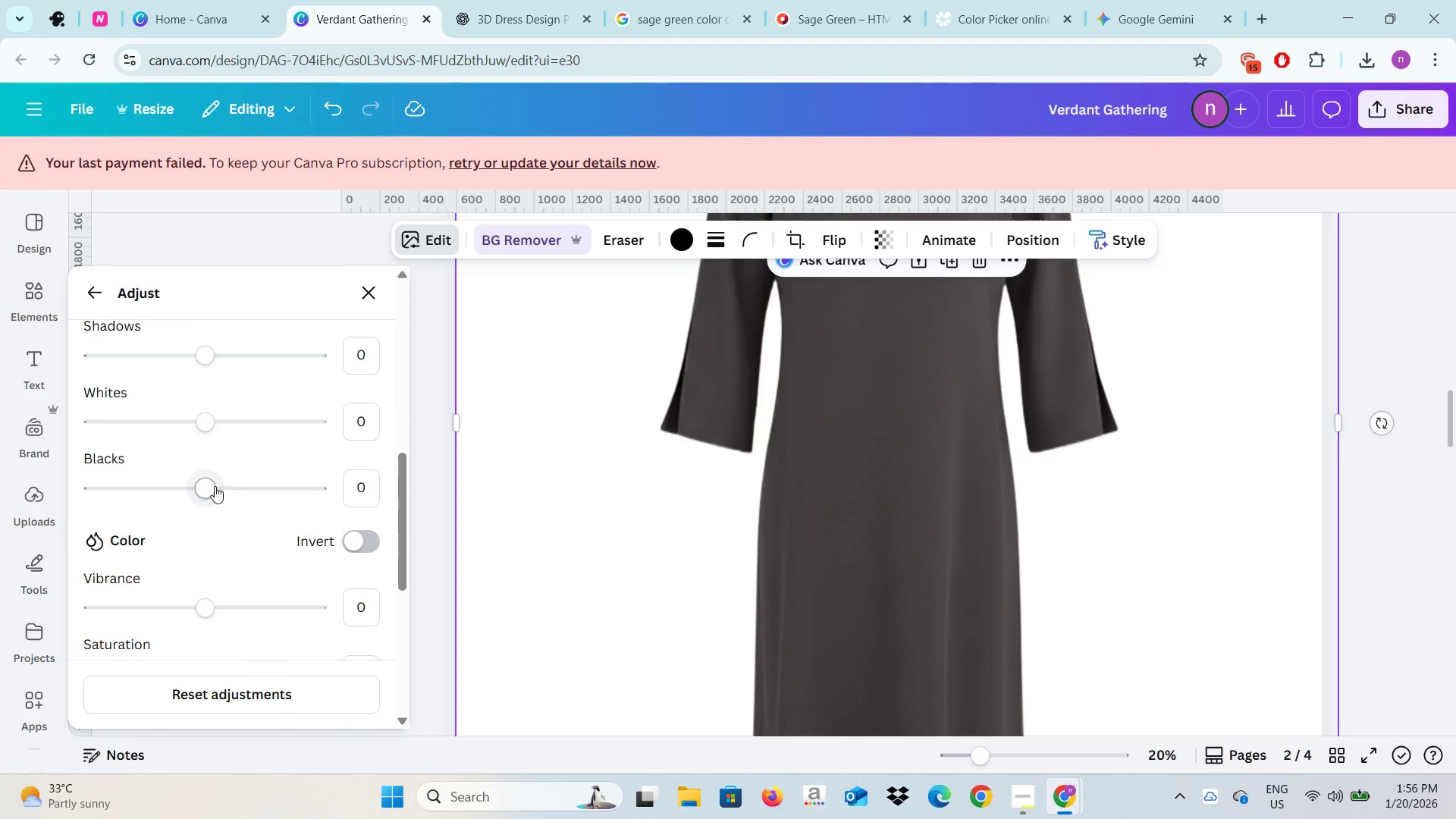 
left_click_drag(start_coordinate=[212, 487], to_coordinate=[369, 492])
 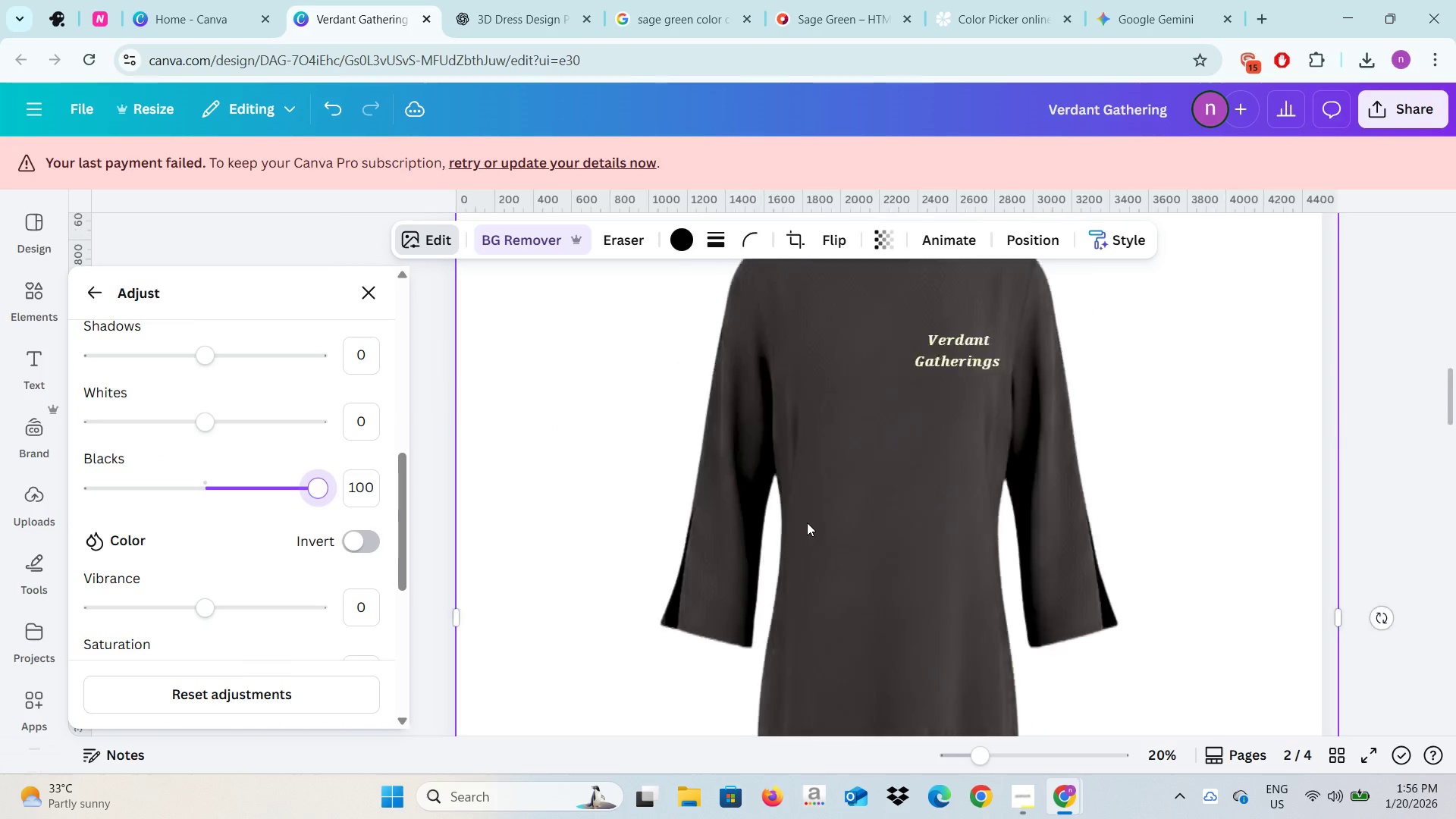 
scroll: coordinate [807, 522], scroll_direction: up, amount: 3.0
 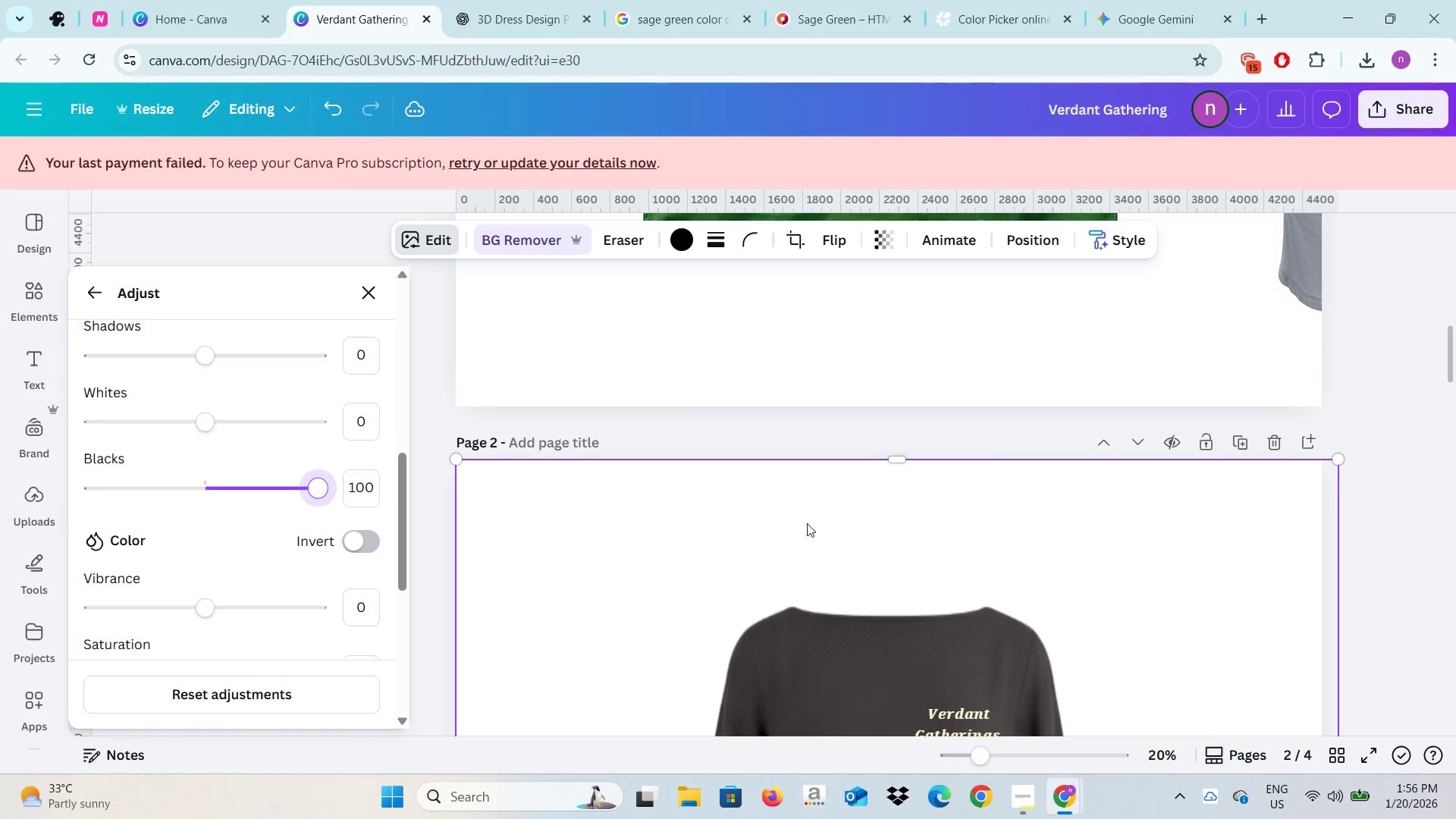 
scroll: coordinate [807, 523], scroll_direction: down, amount: 3.0
 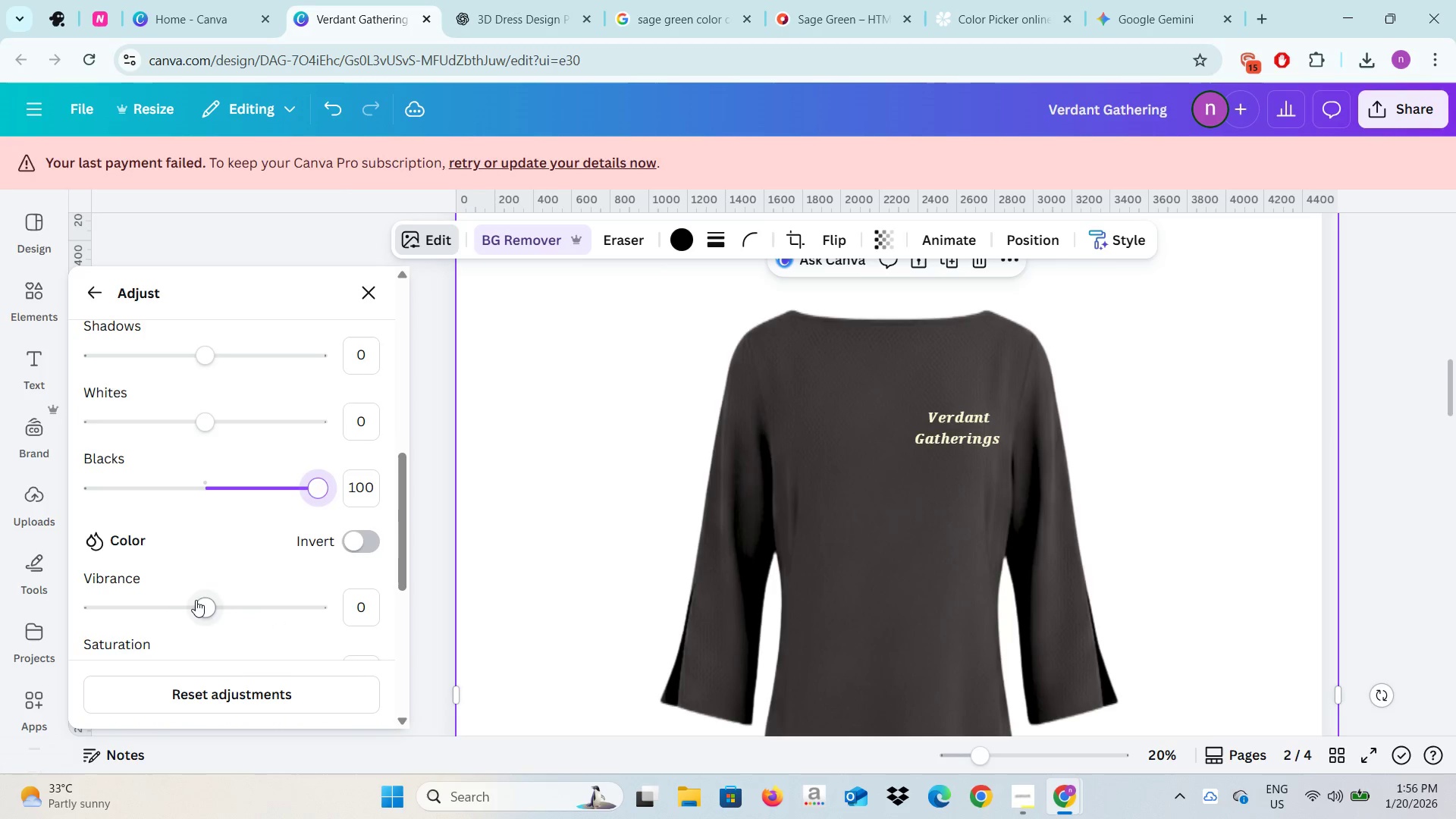 
scroll: coordinate [165, 556], scroll_direction: up, amount: 1.0
 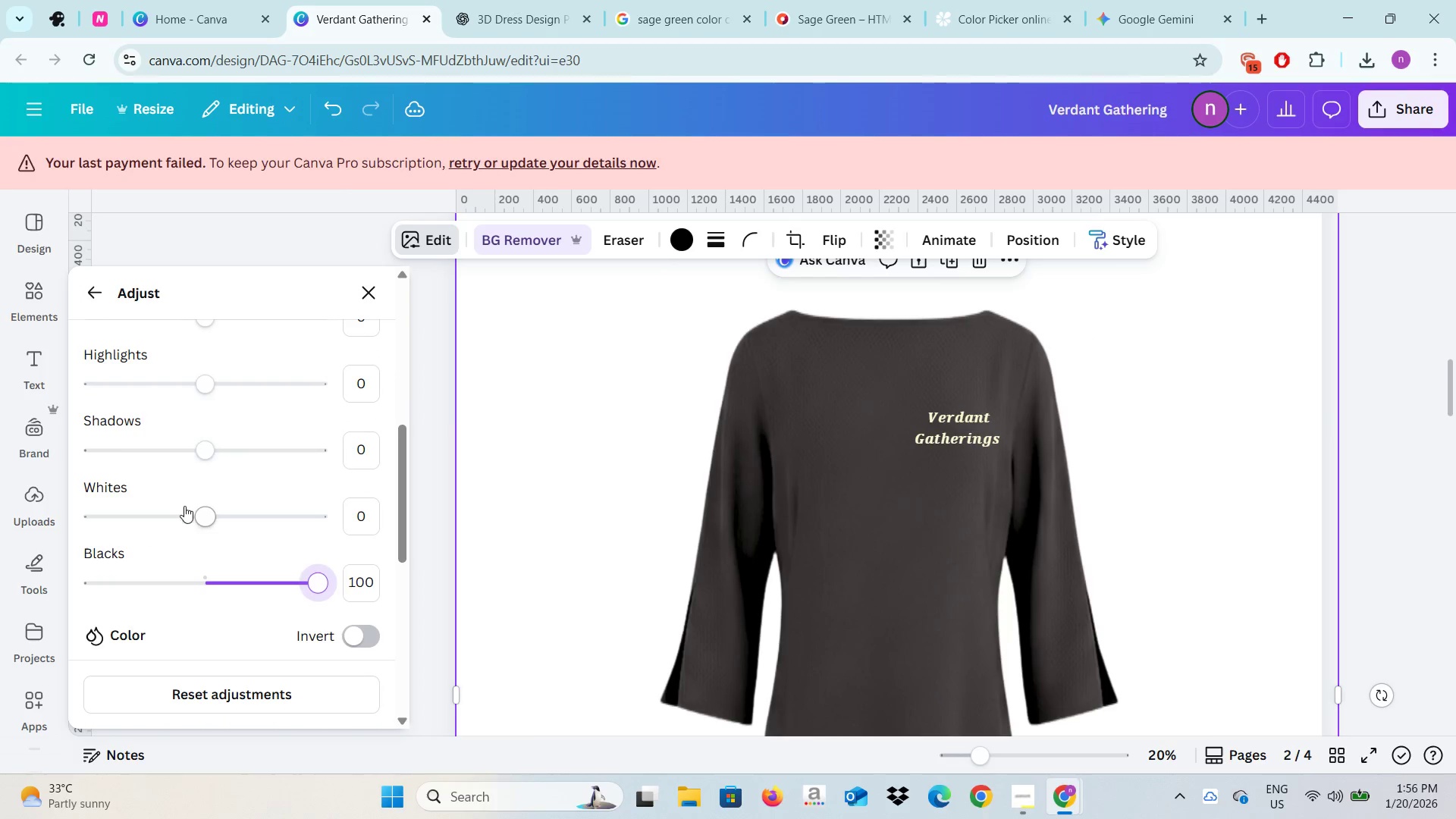 
left_click_drag(start_coordinate=[199, 517], to_coordinate=[55, 525])
 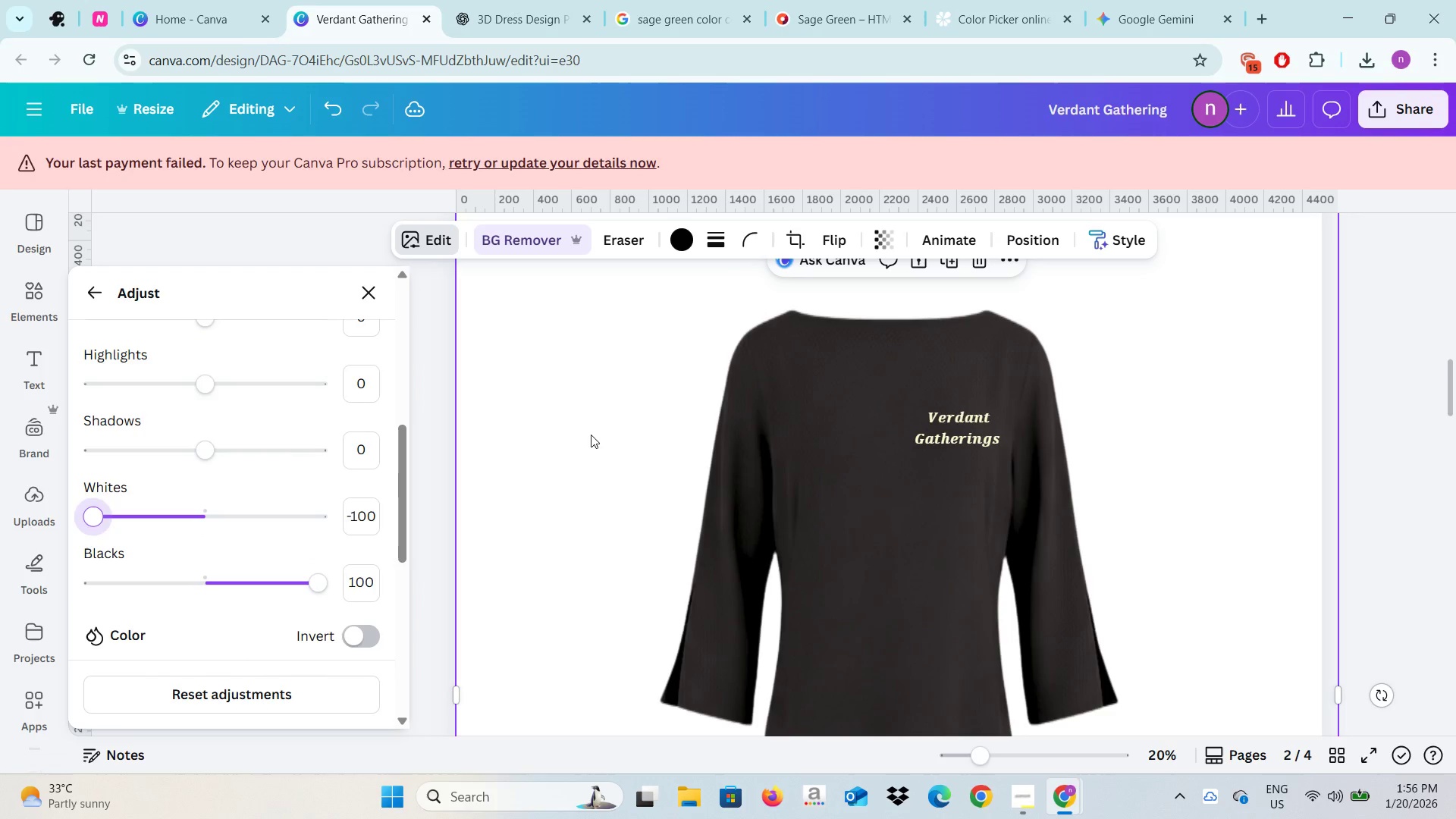 
left_click([591, 435])
 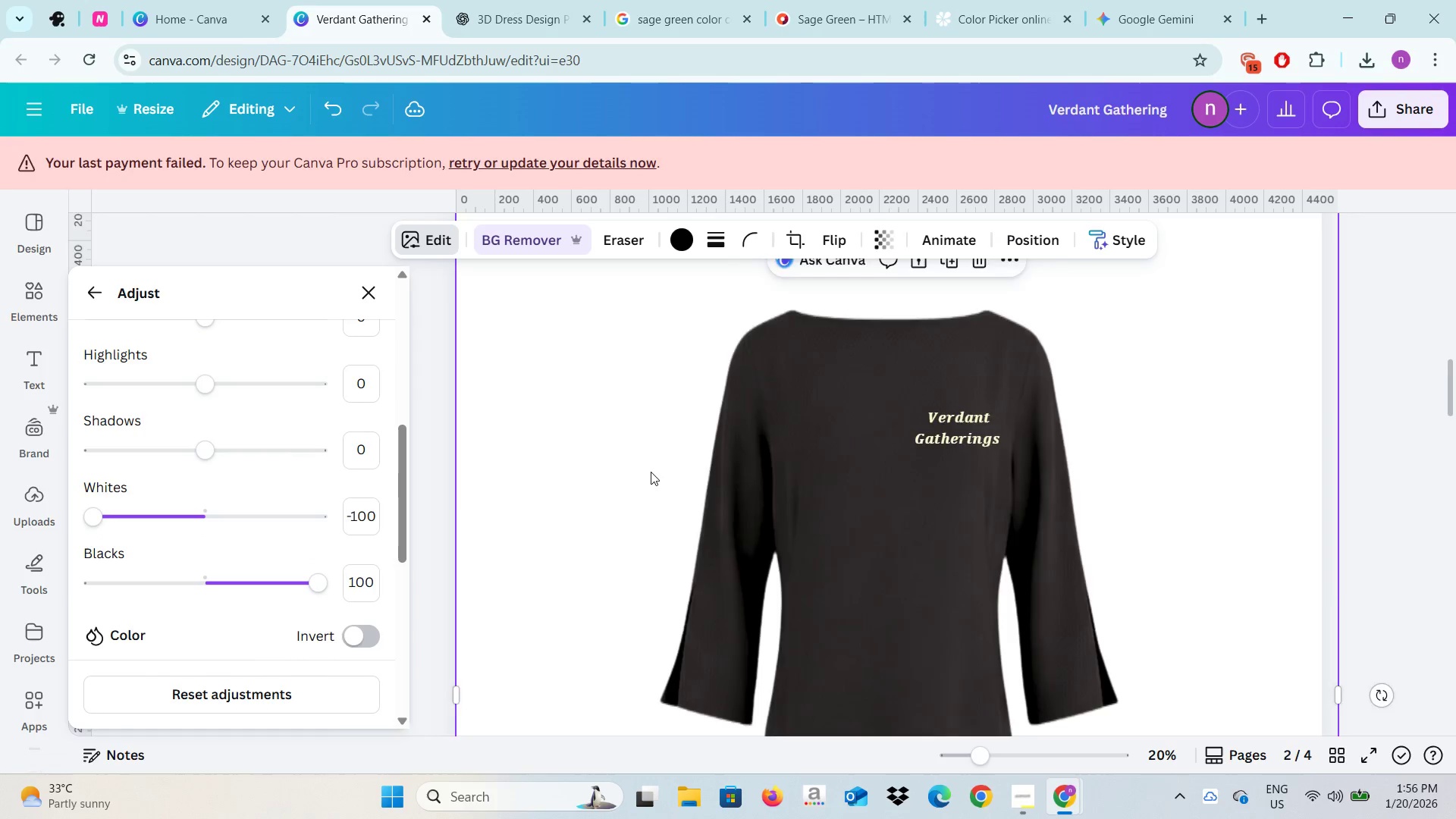 
scroll: coordinate [651, 472], scroll_direction: down, amount: 7.0
 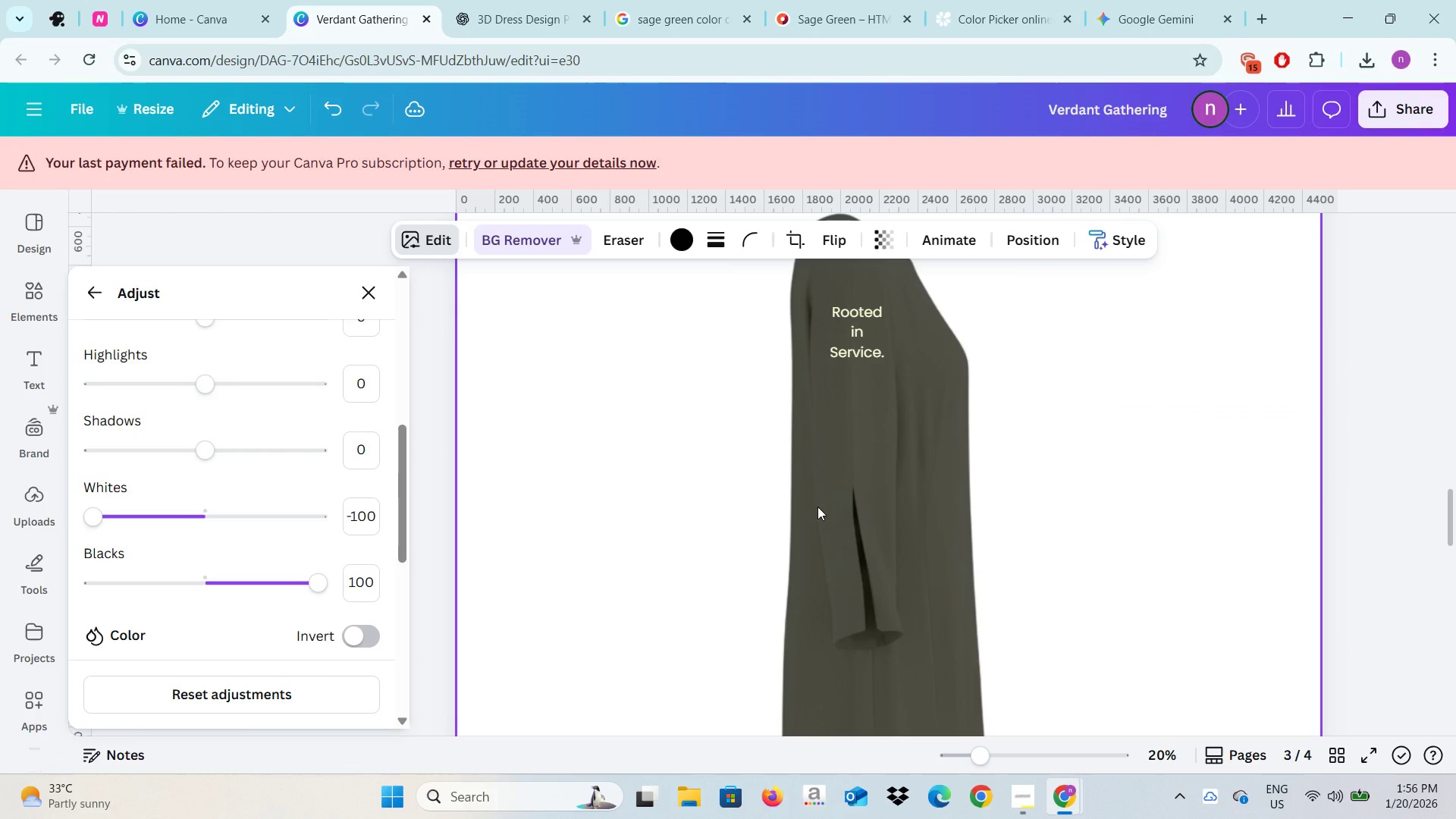 
left_click([817, 507])
 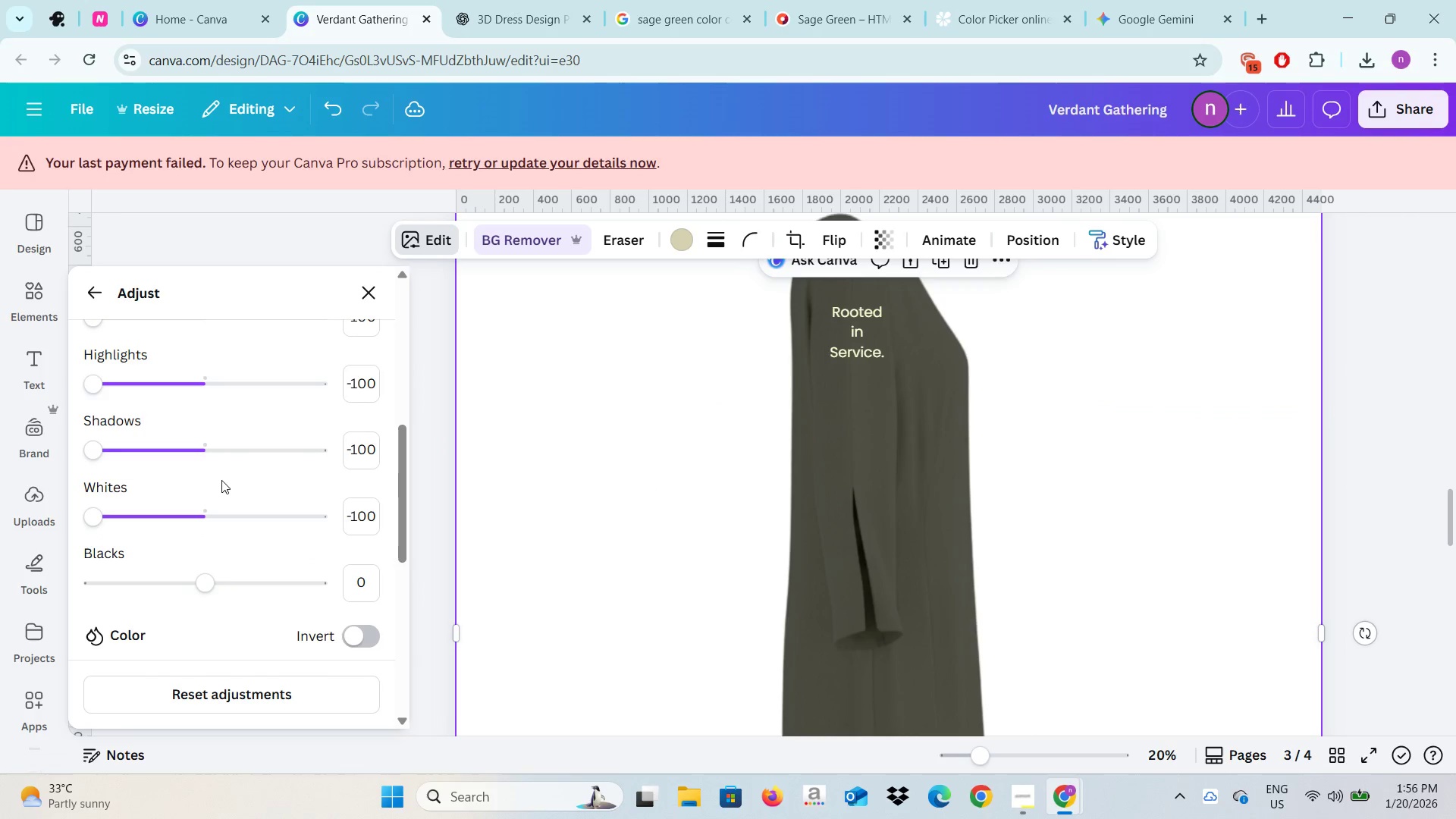 
scroll: coordinate [213, 494], scroll_direction: none, amount: 0.0
 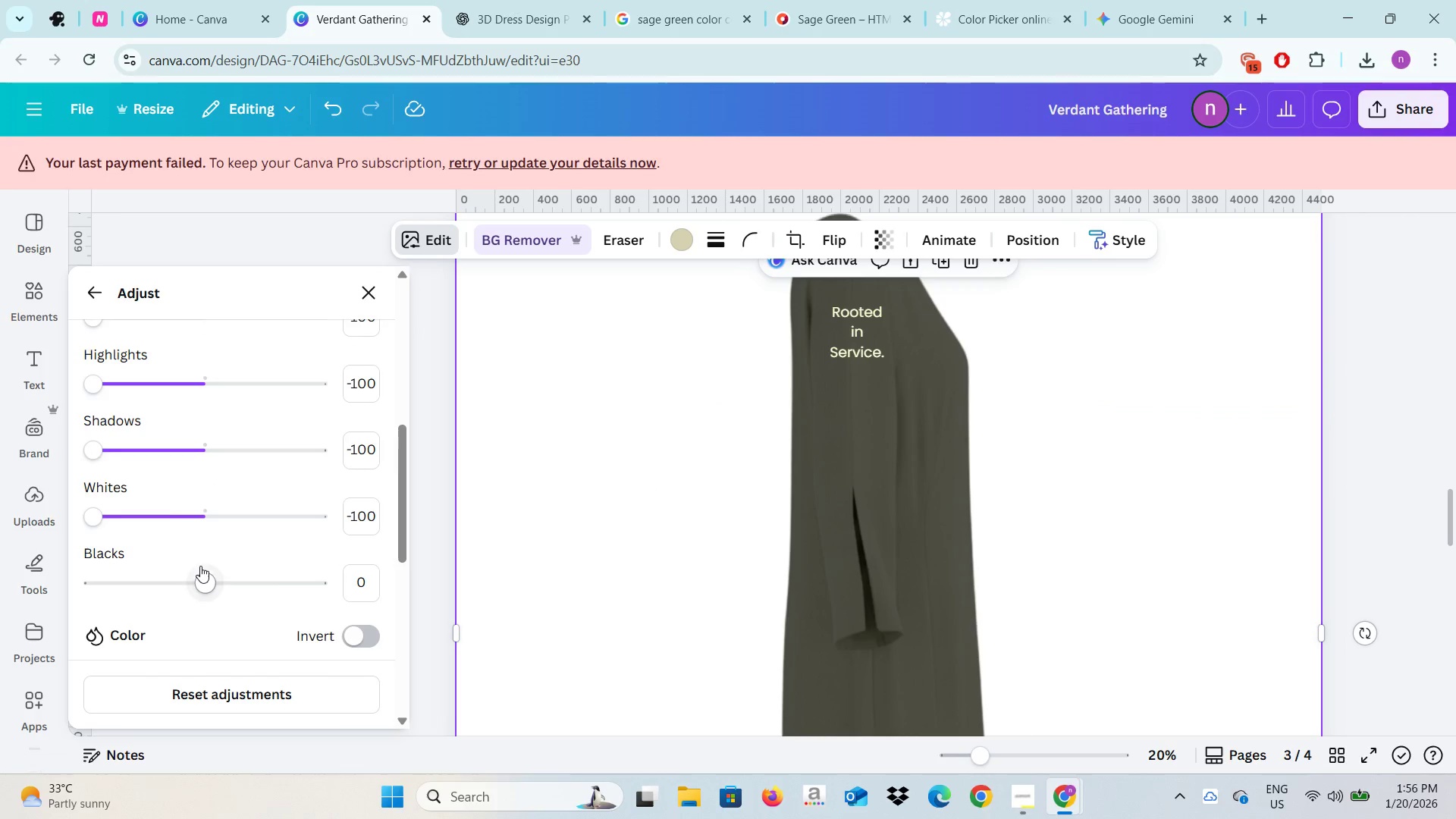 
left_click_drag(start_coordinate=[206, 583], to_coordinate=[343, 603])
 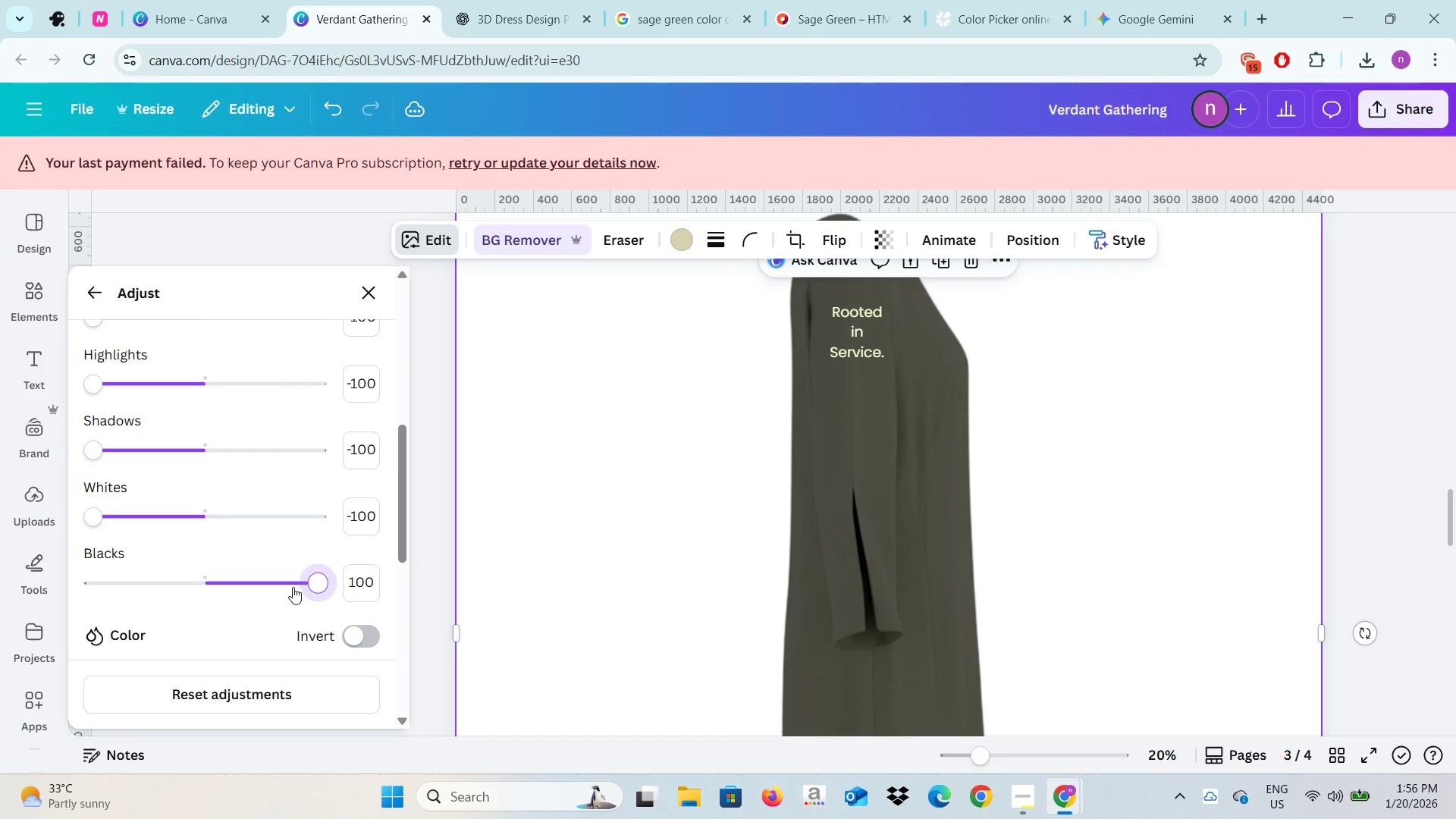 
left_click_drag(start_coordinate=[303, 582], to_coordinate=[204, 586])
 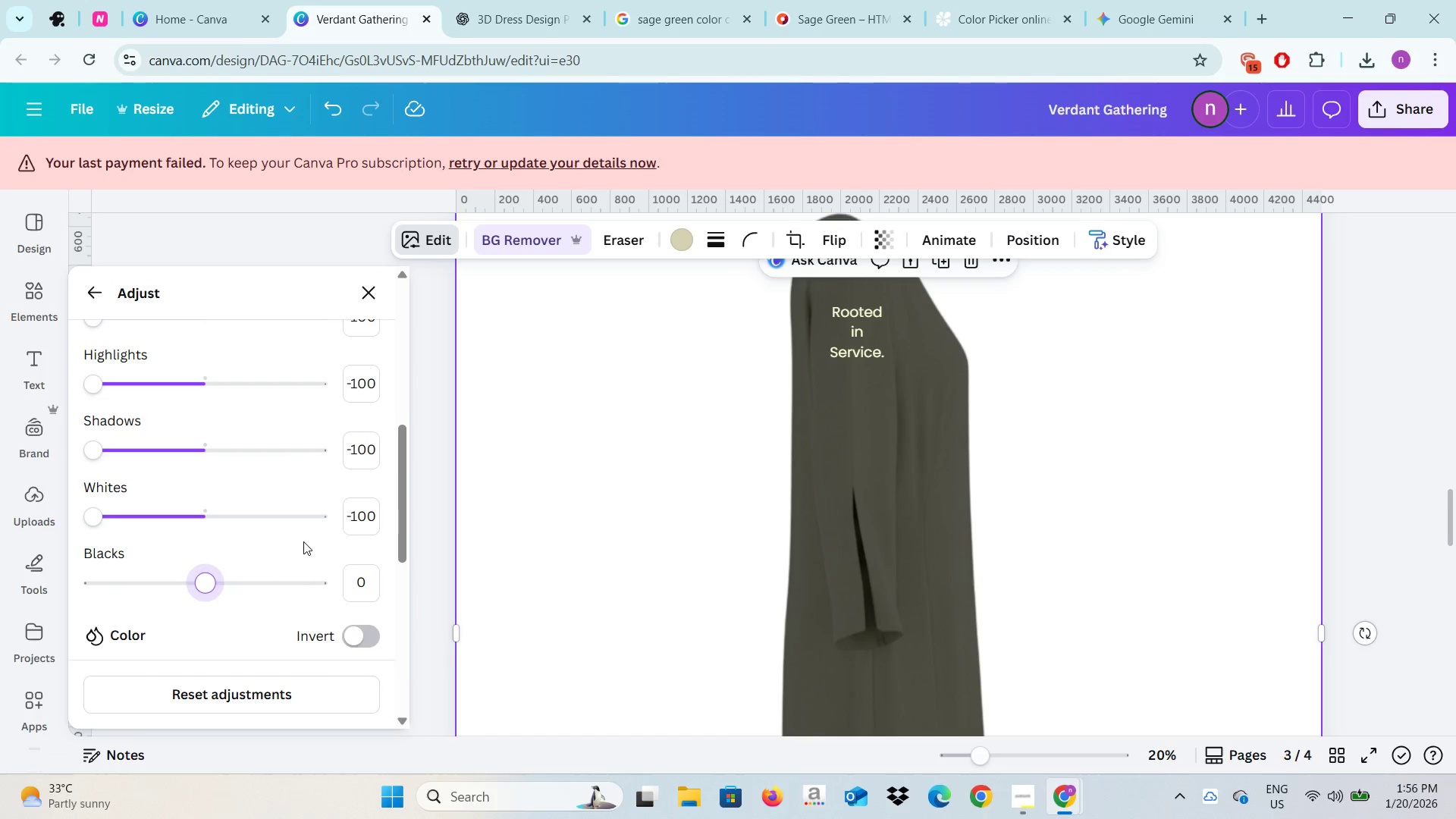 
scroll: coordinate [303, 541], scroll_direction: down, amount: 3.0
 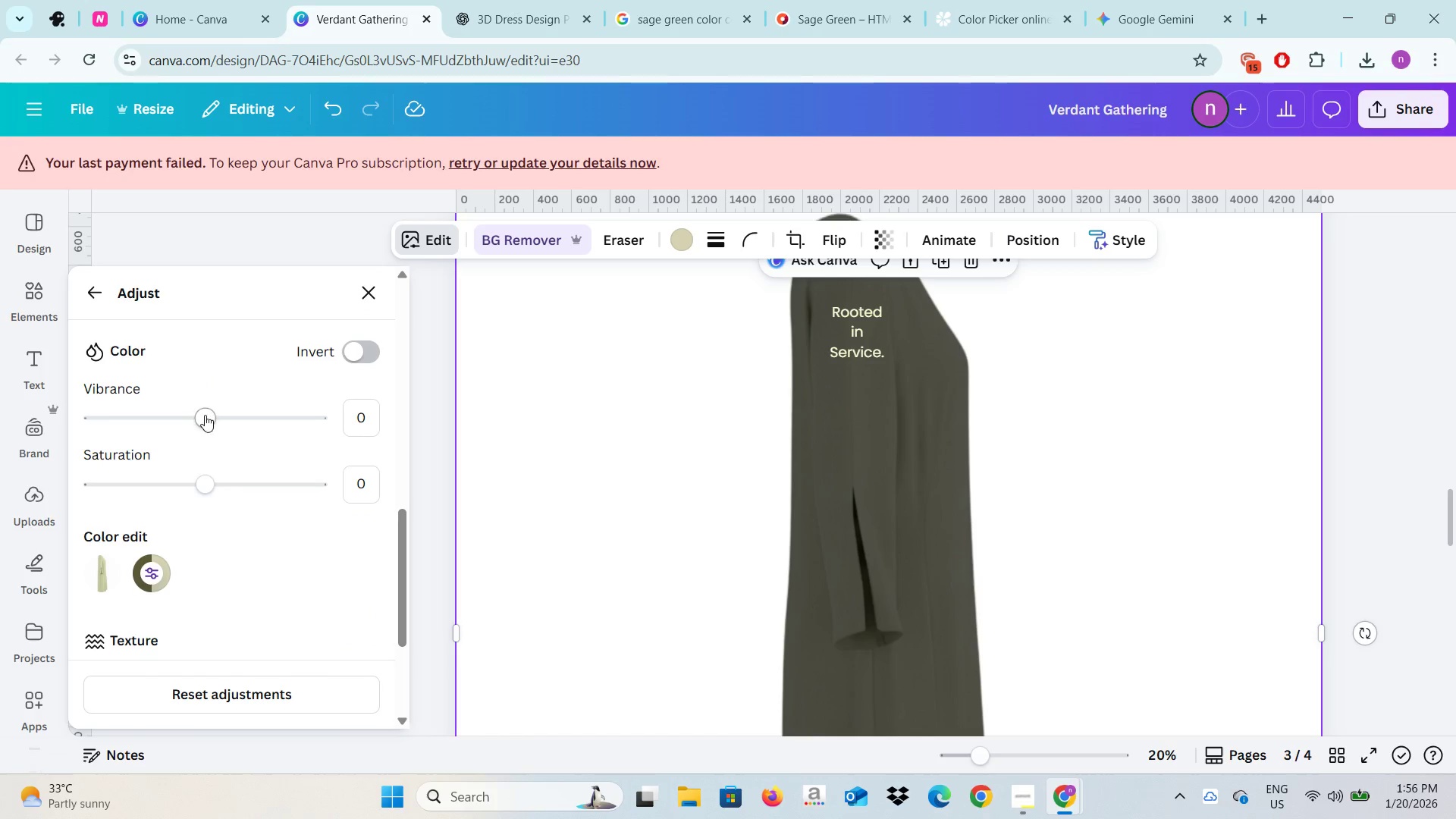 
left_click_drag(start_coordinate=[202, 487], to_coordinate=[5, 477])
 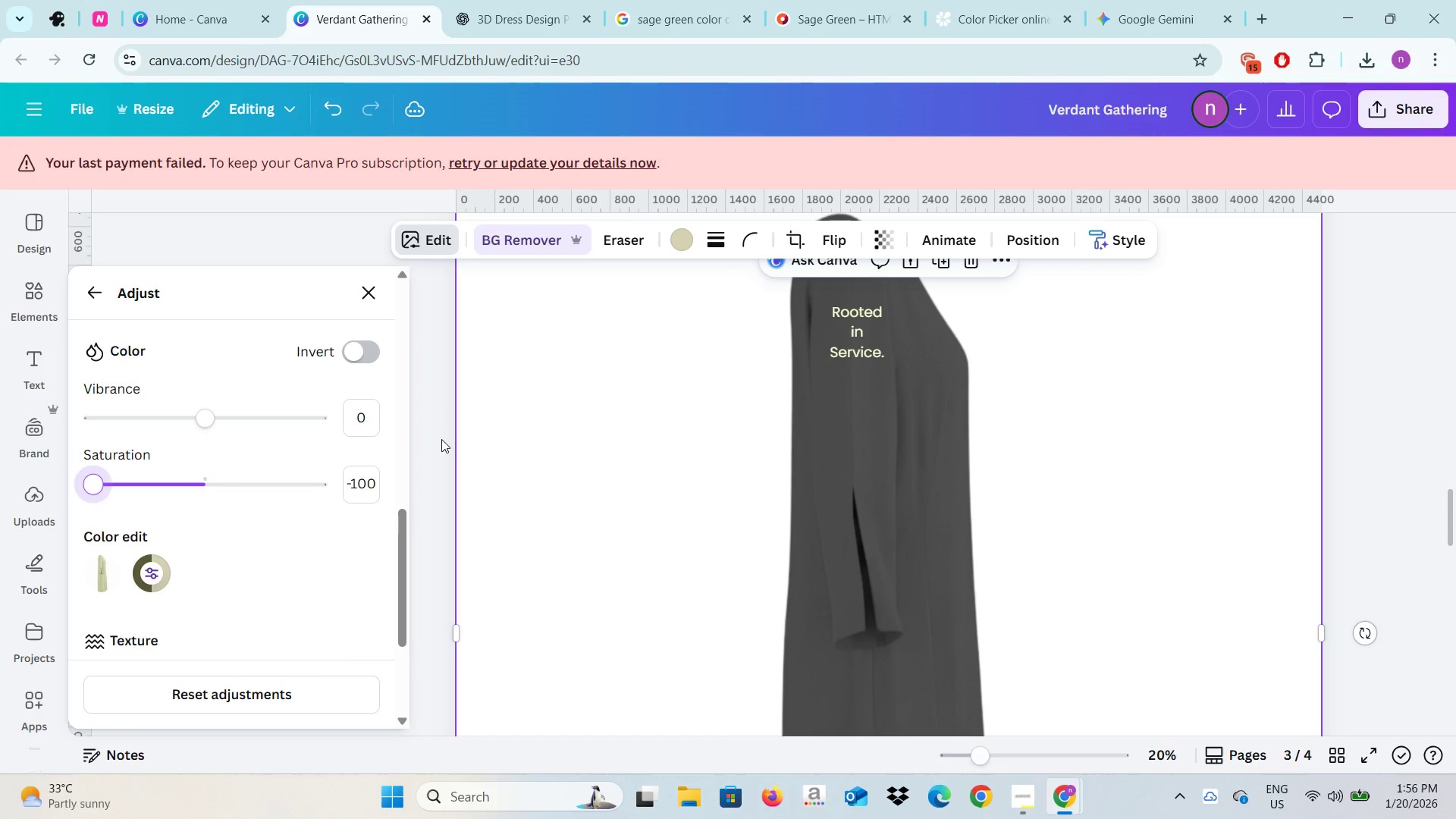 
left_click([441, 438])
 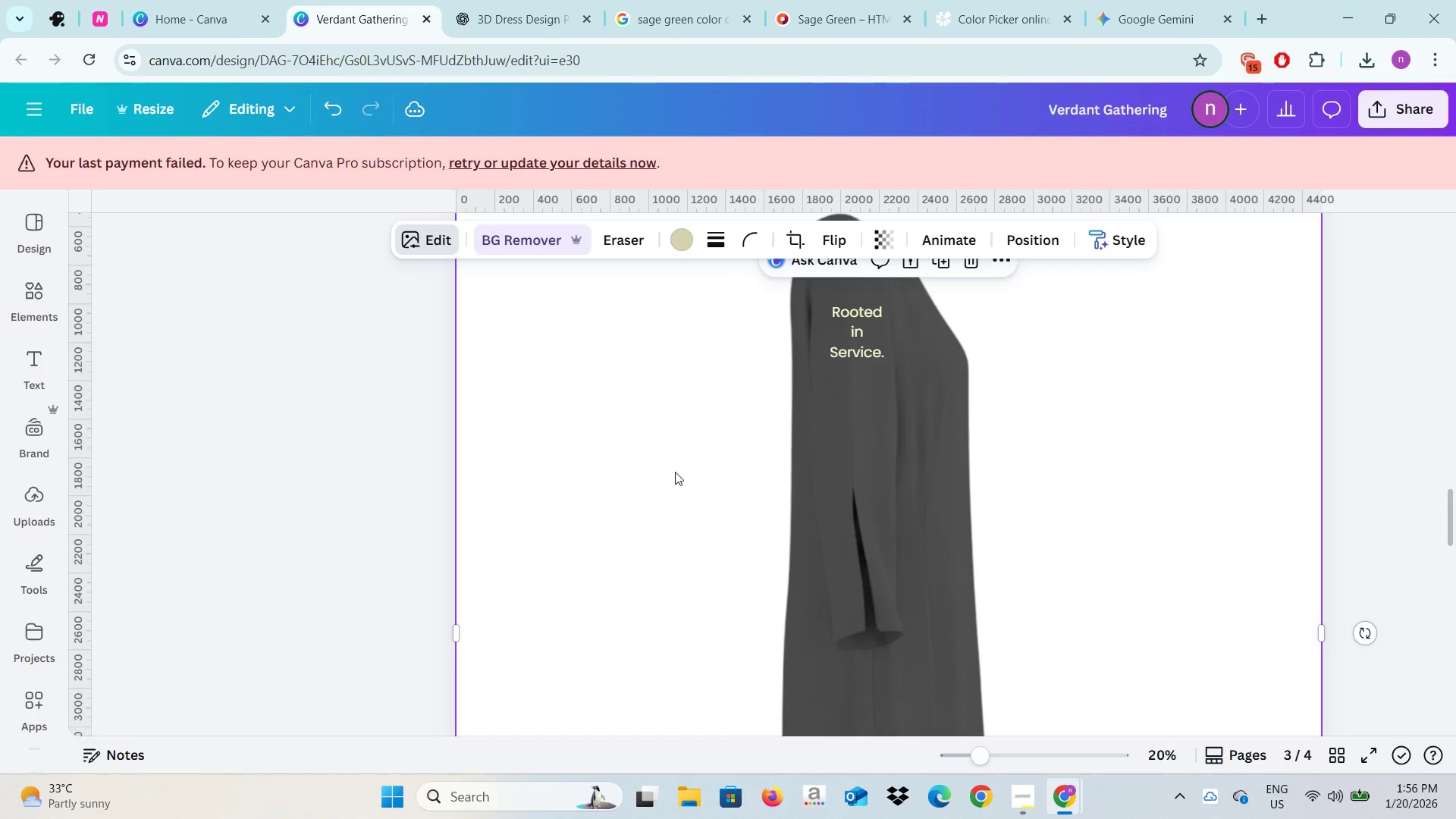 
scroll: coordinate [825, 508], scroll_direction: down, amount: 10.0
 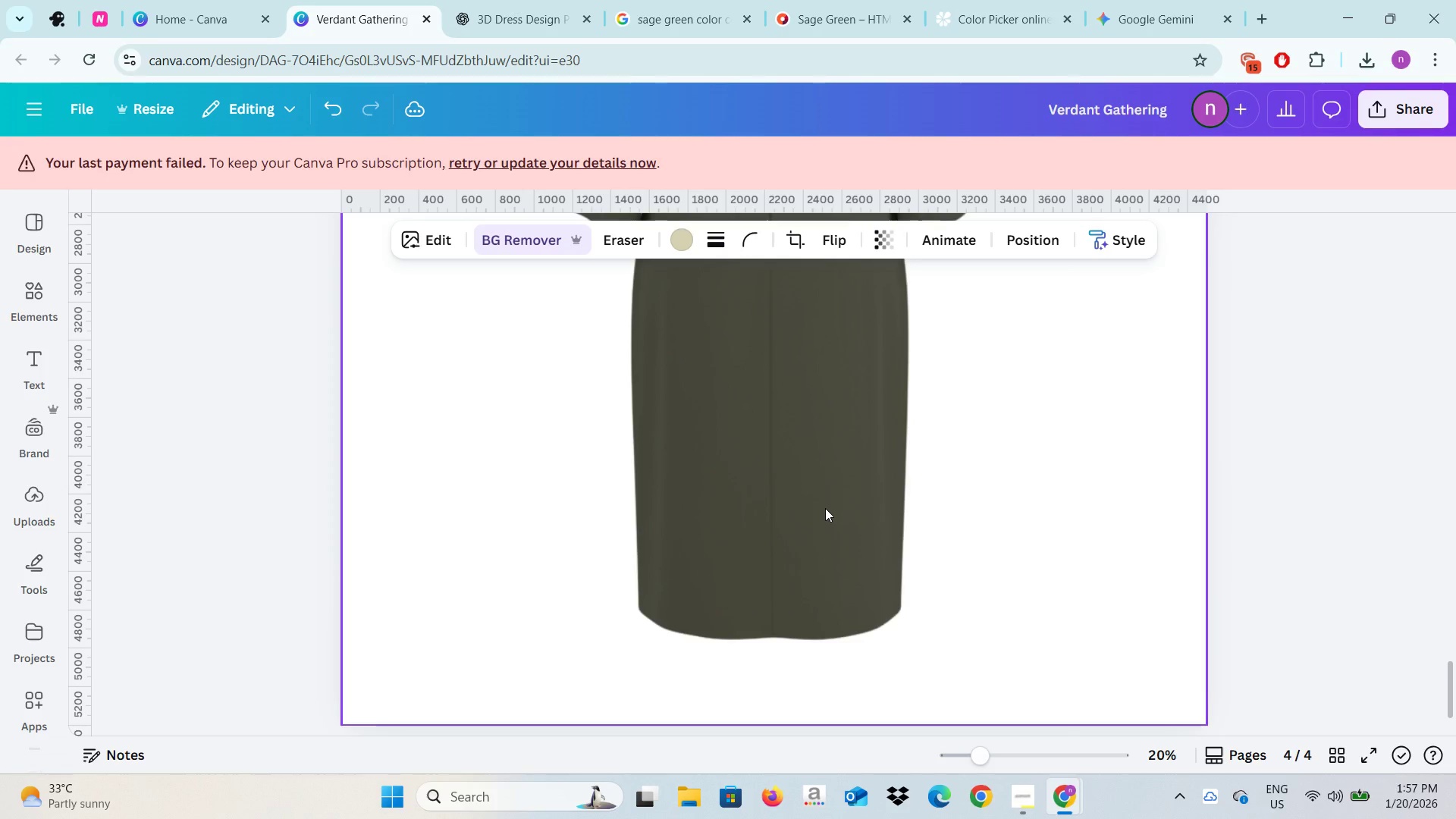 
scroll: coordinate [822, 510], scroll_direction: up, amount: 16.0
 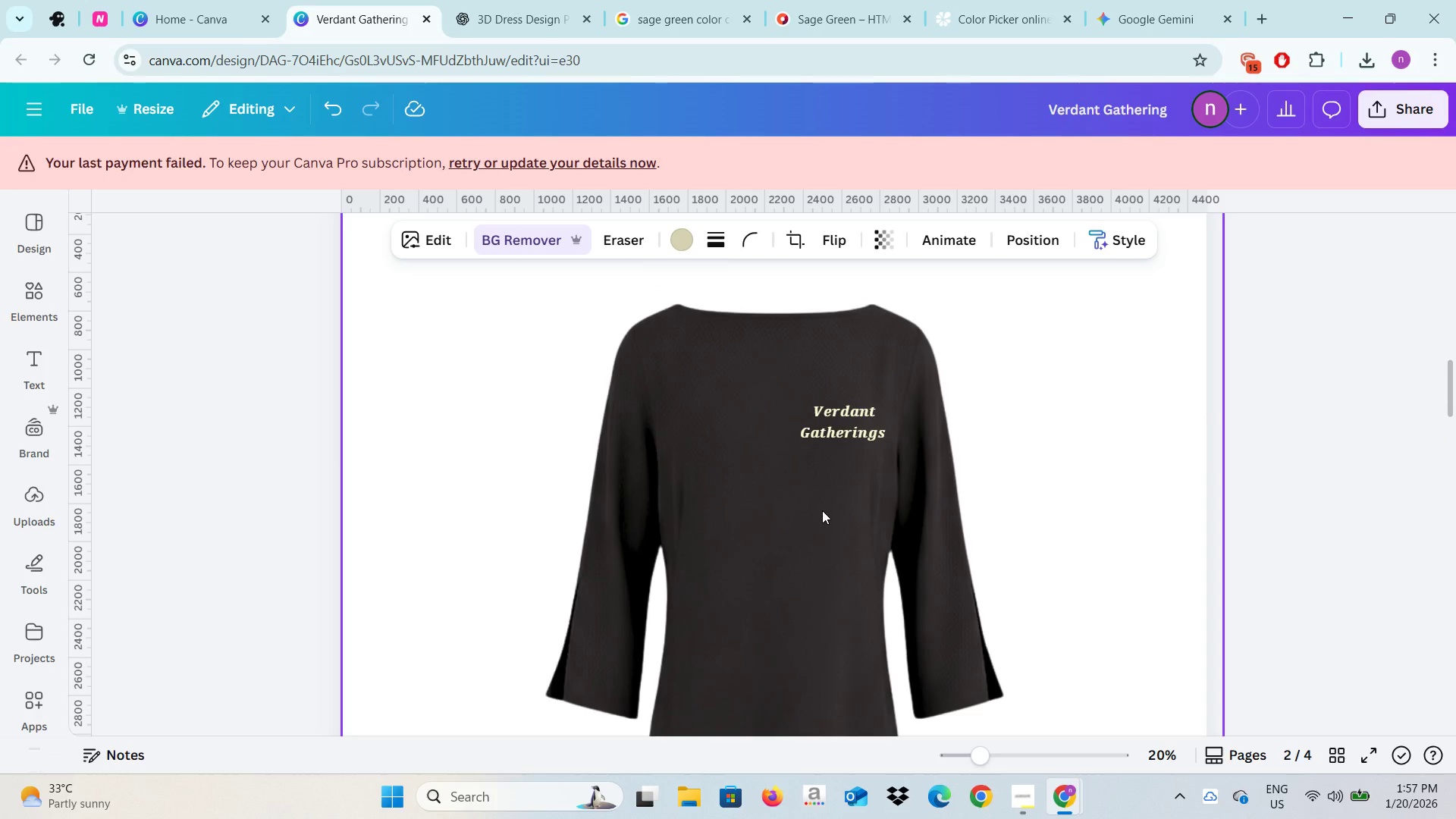 
scroll: coordinate [822, 510], scroll_direction: down, amount: 2.0
 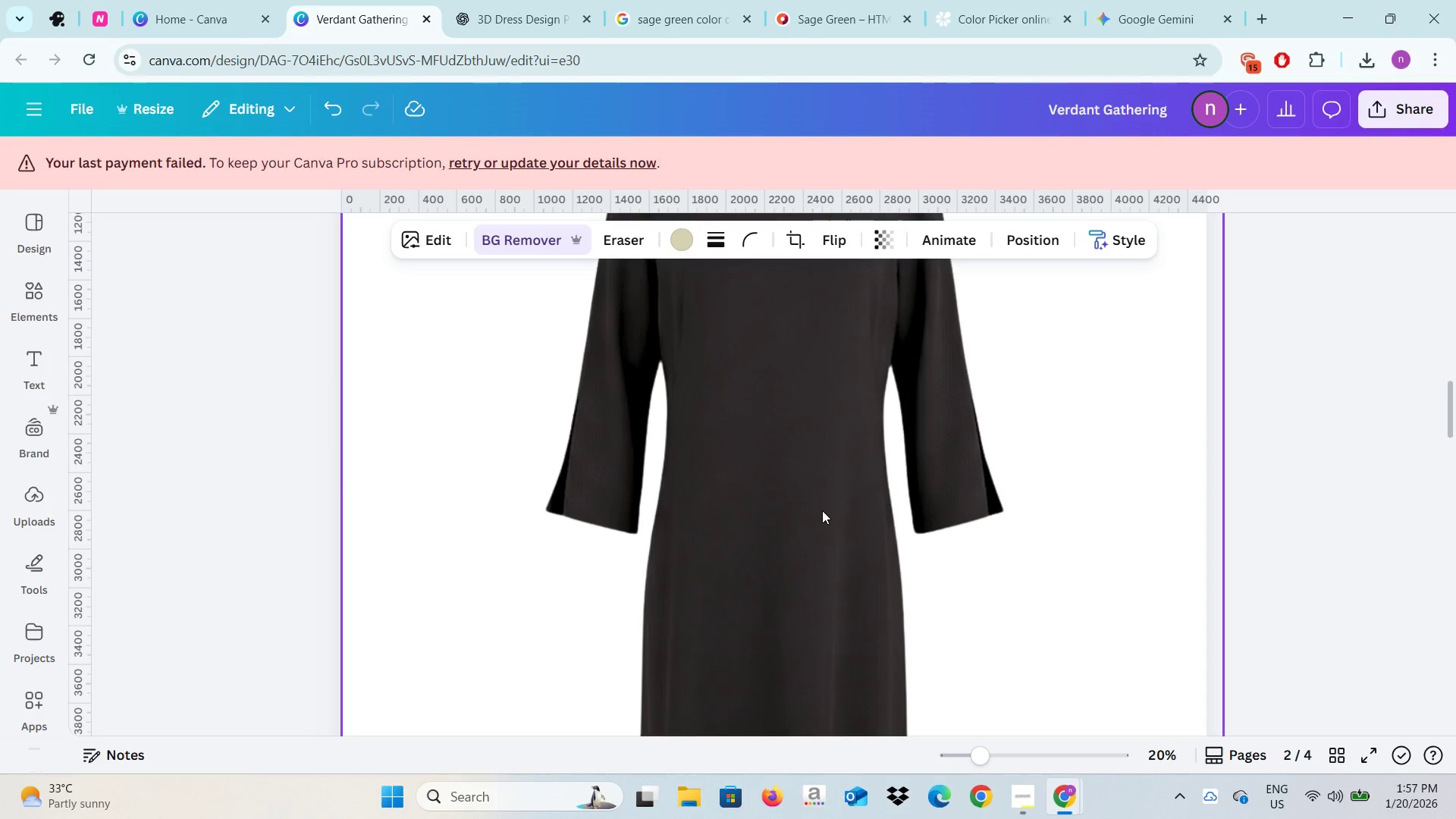 
scroll: coordinate [822, 510], scroll_direction: up, amount: 2.0
 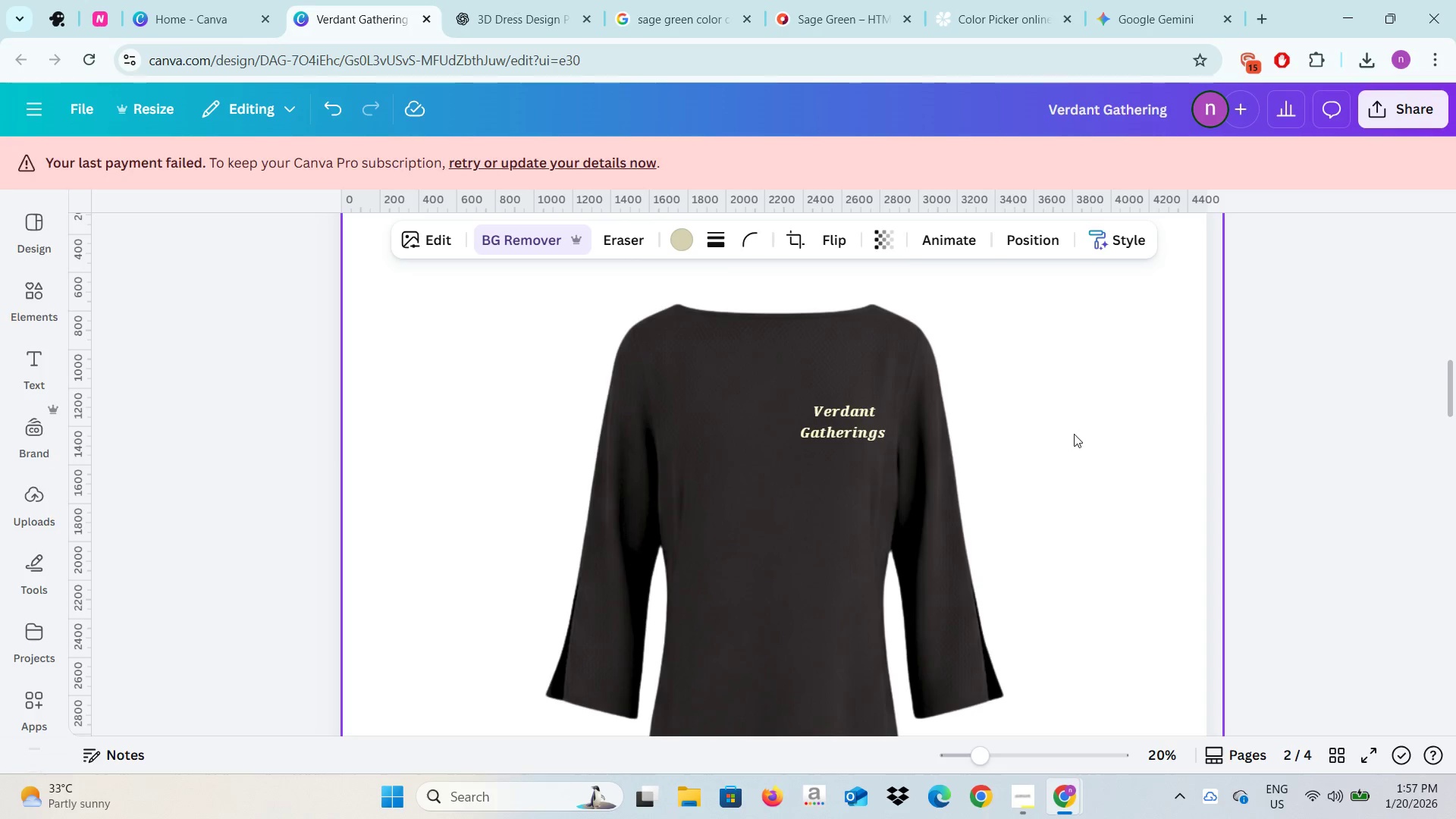 
left_click([1074, 434])
 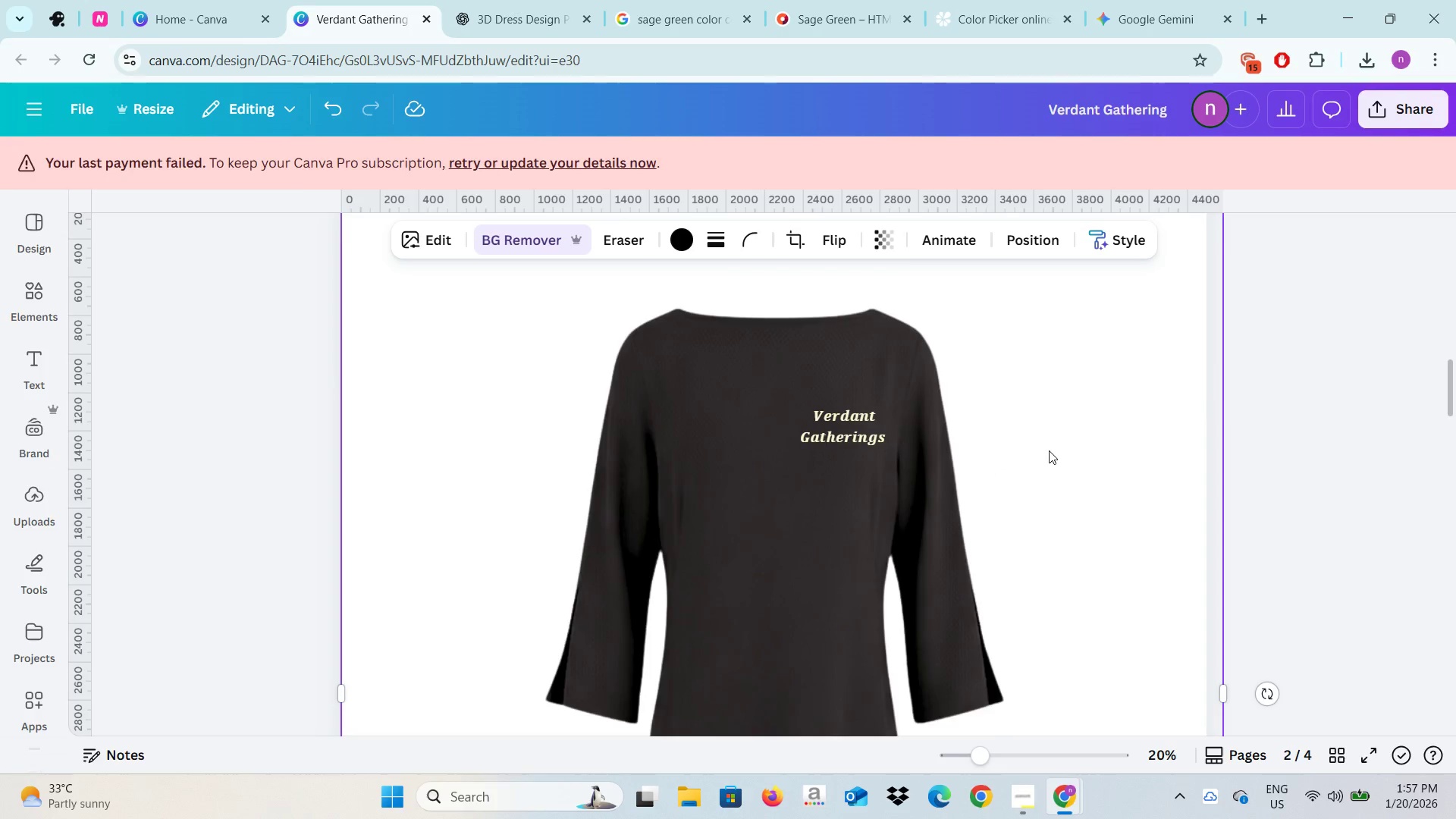 
scroll: coordinate [1049, 450], scroll_direction: up, amount: 7.0
 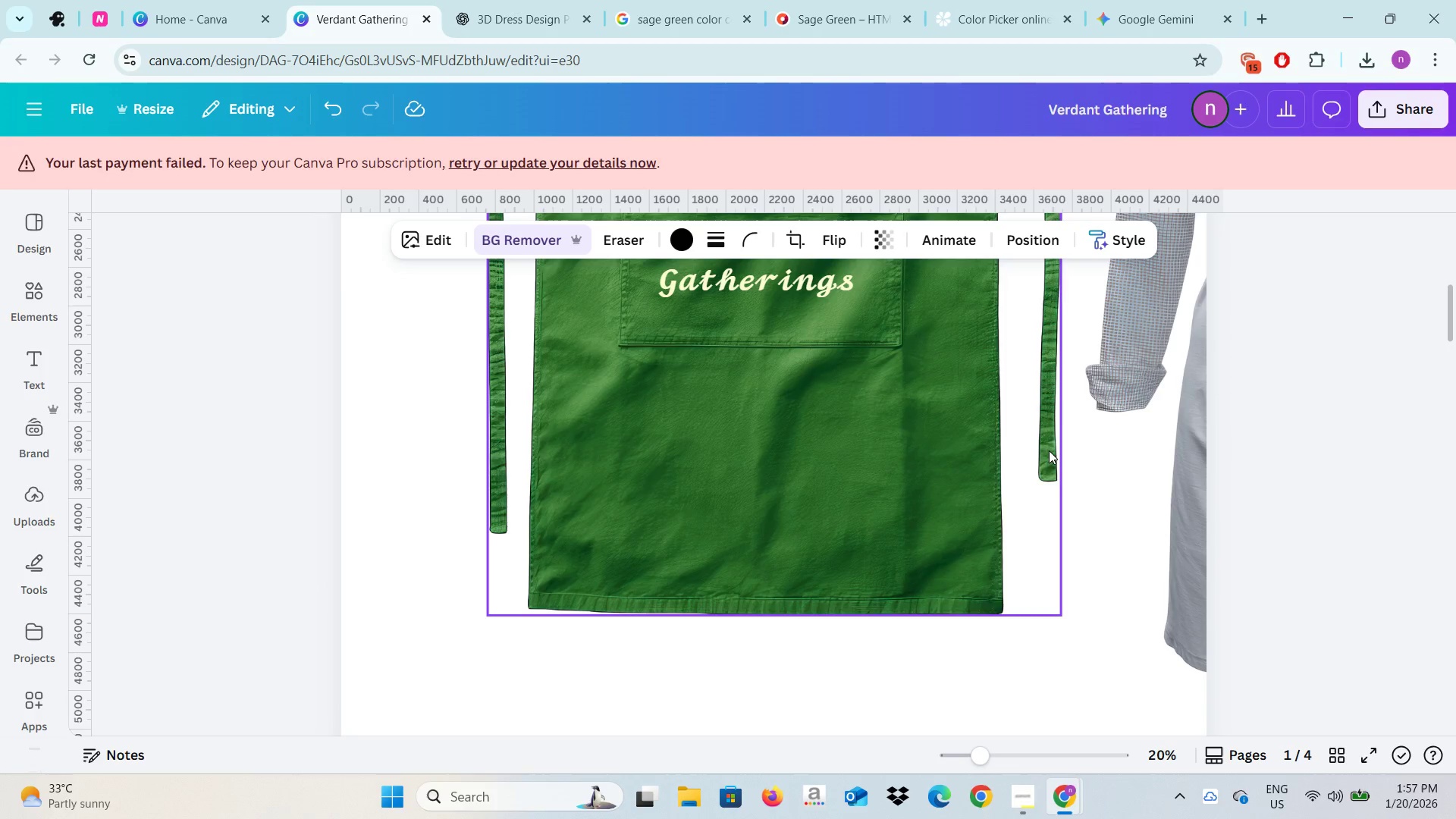 
scroll: coordinate [1049, 450], scroll_direction: down, amount: 10.0
 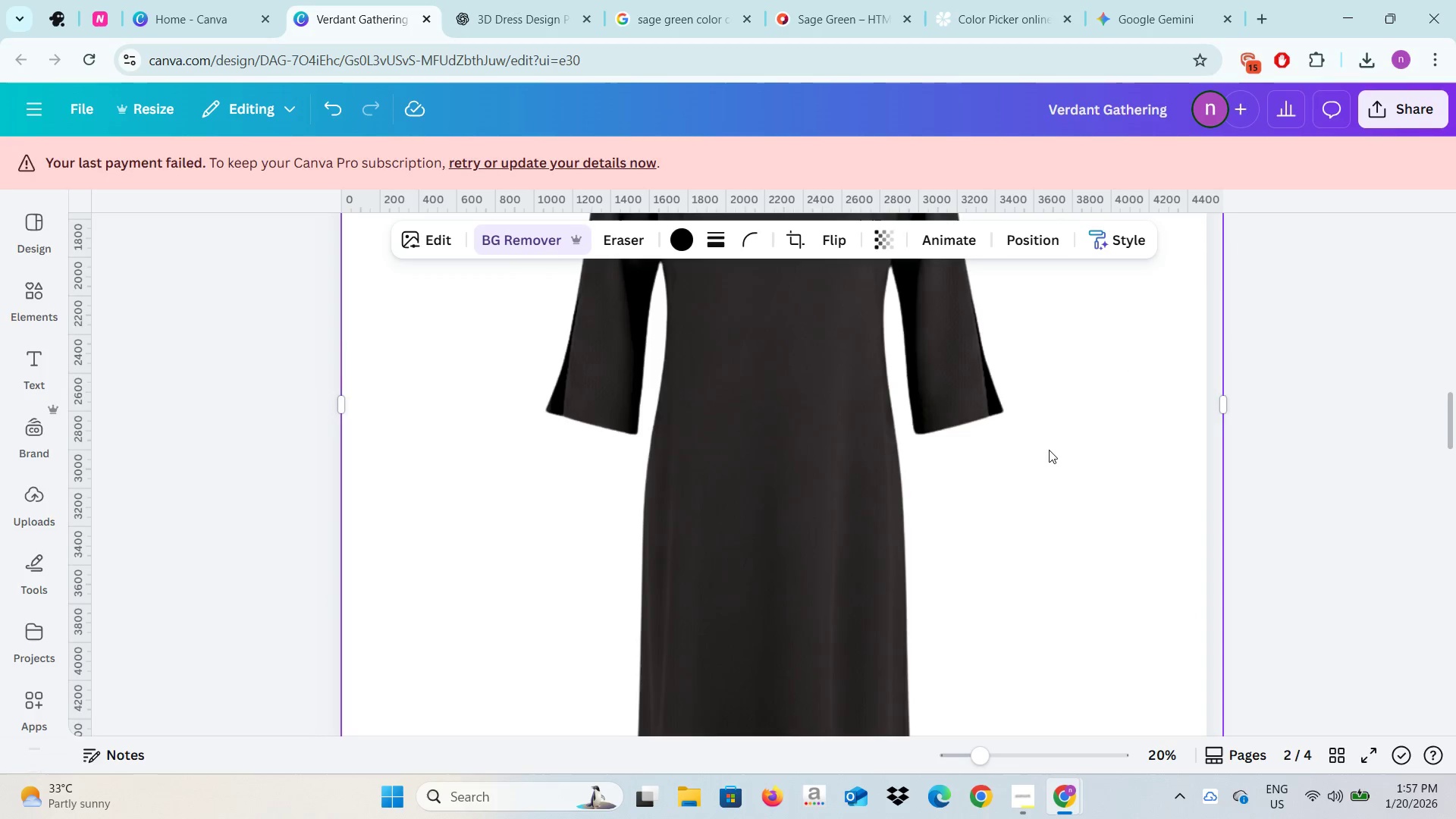 
scroll: coordinate [1049, 450], scroll_direction: up, amount: 3.0
 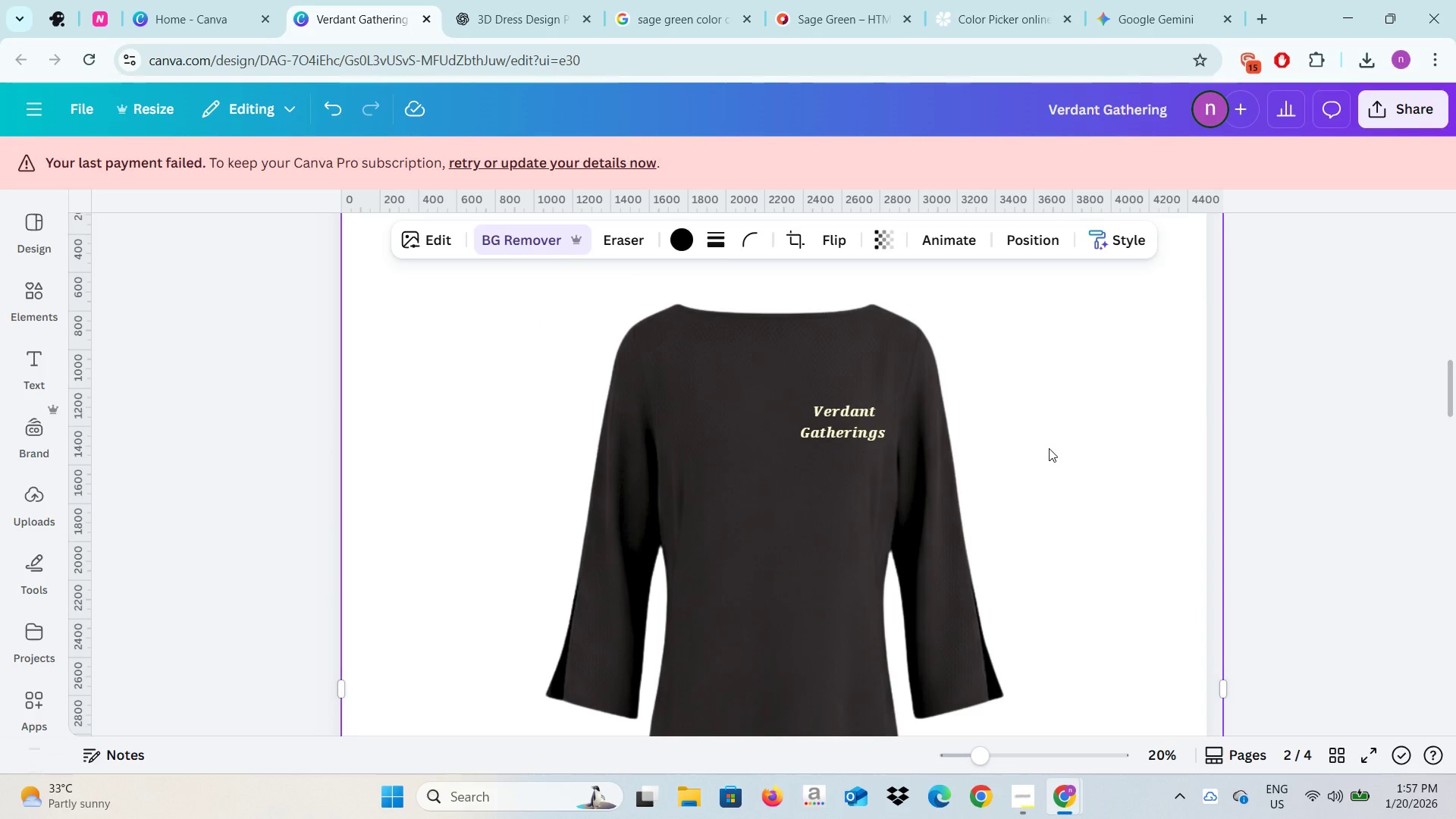 
key(Alt+AltLeft)
 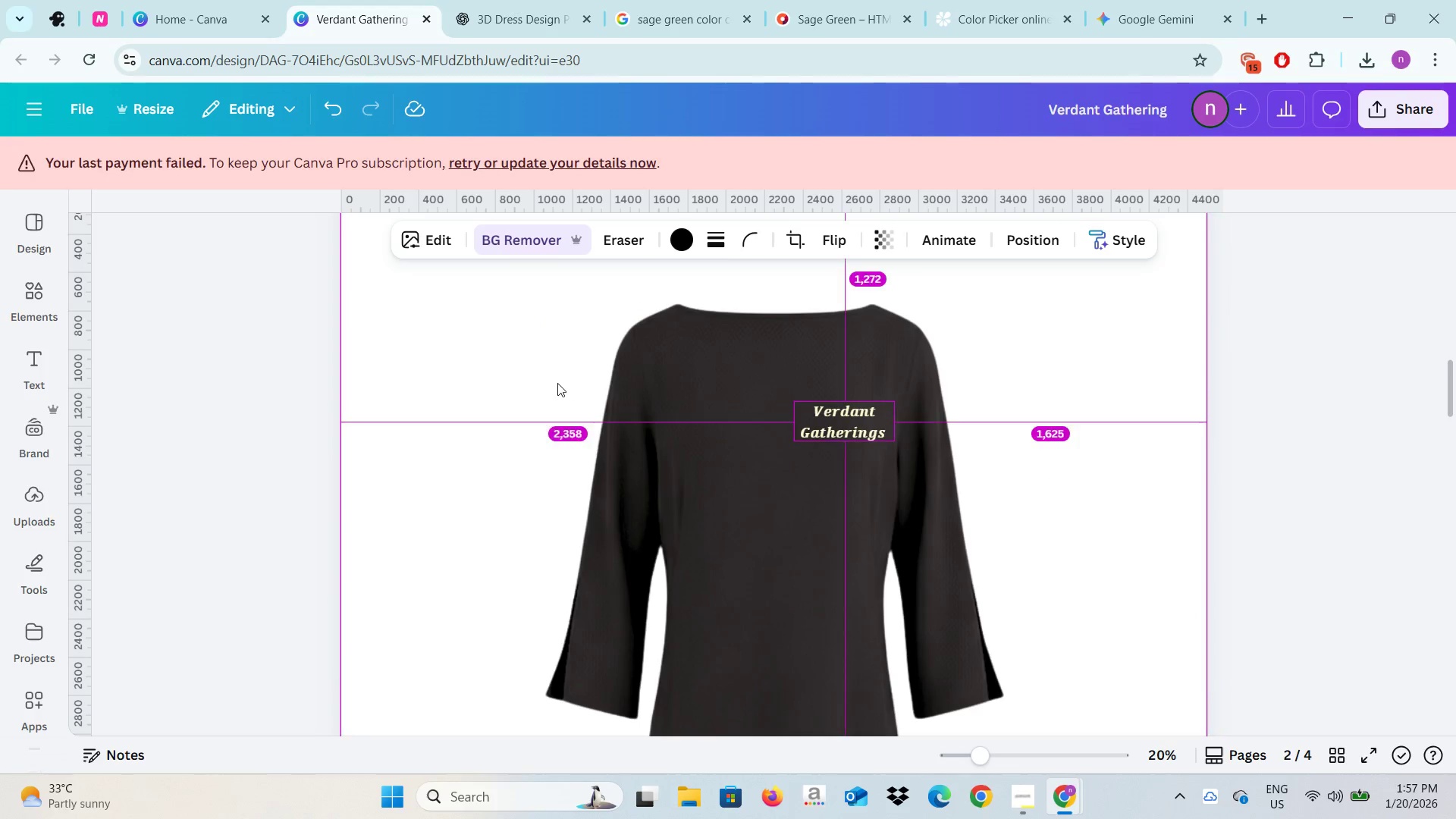 
key(Alt+Tab)